 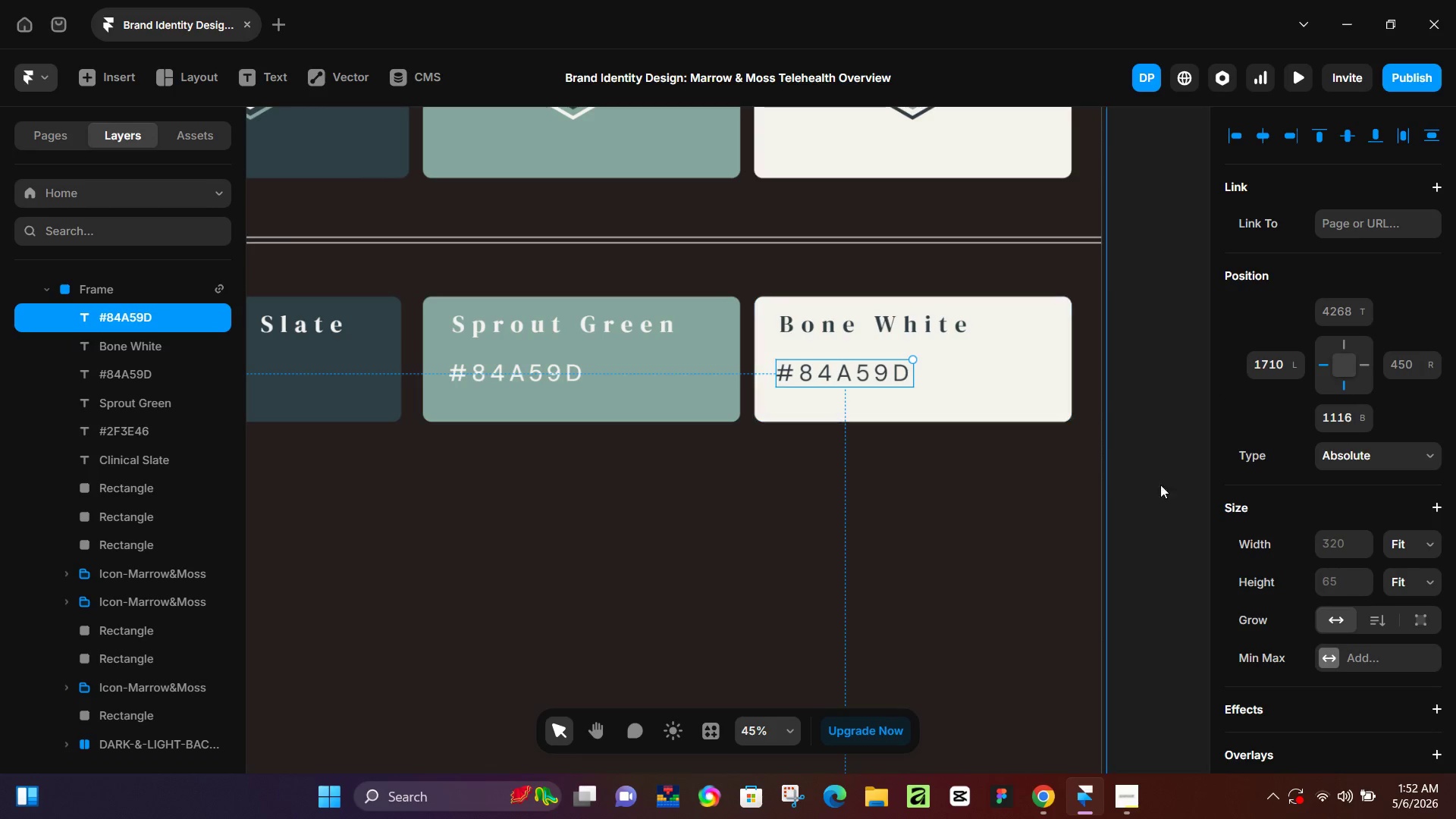 
scroll: coordinate [1345, 669], scroll_direction: down, amount: 6.0
 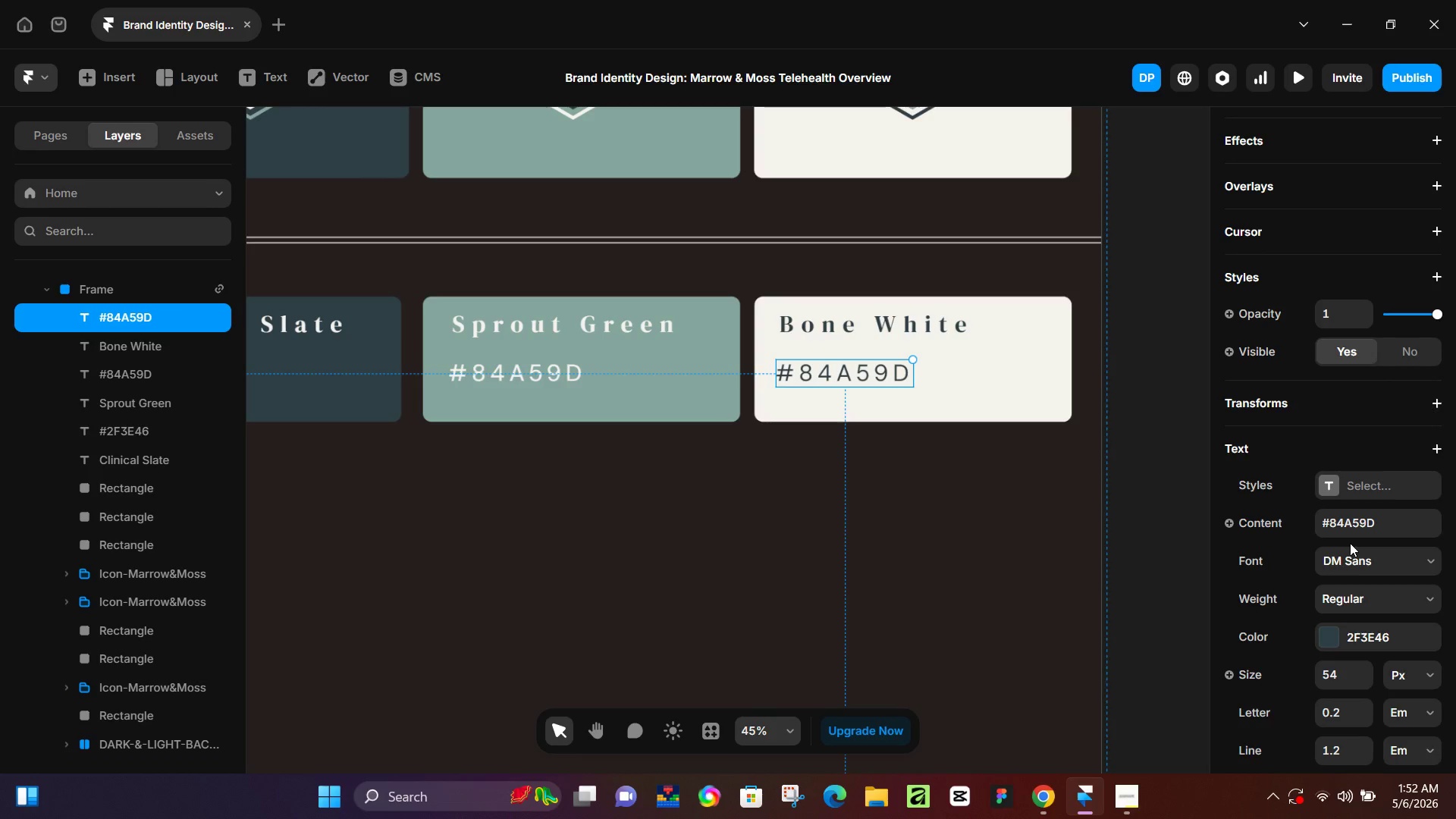 
left_click([1350, 529])
 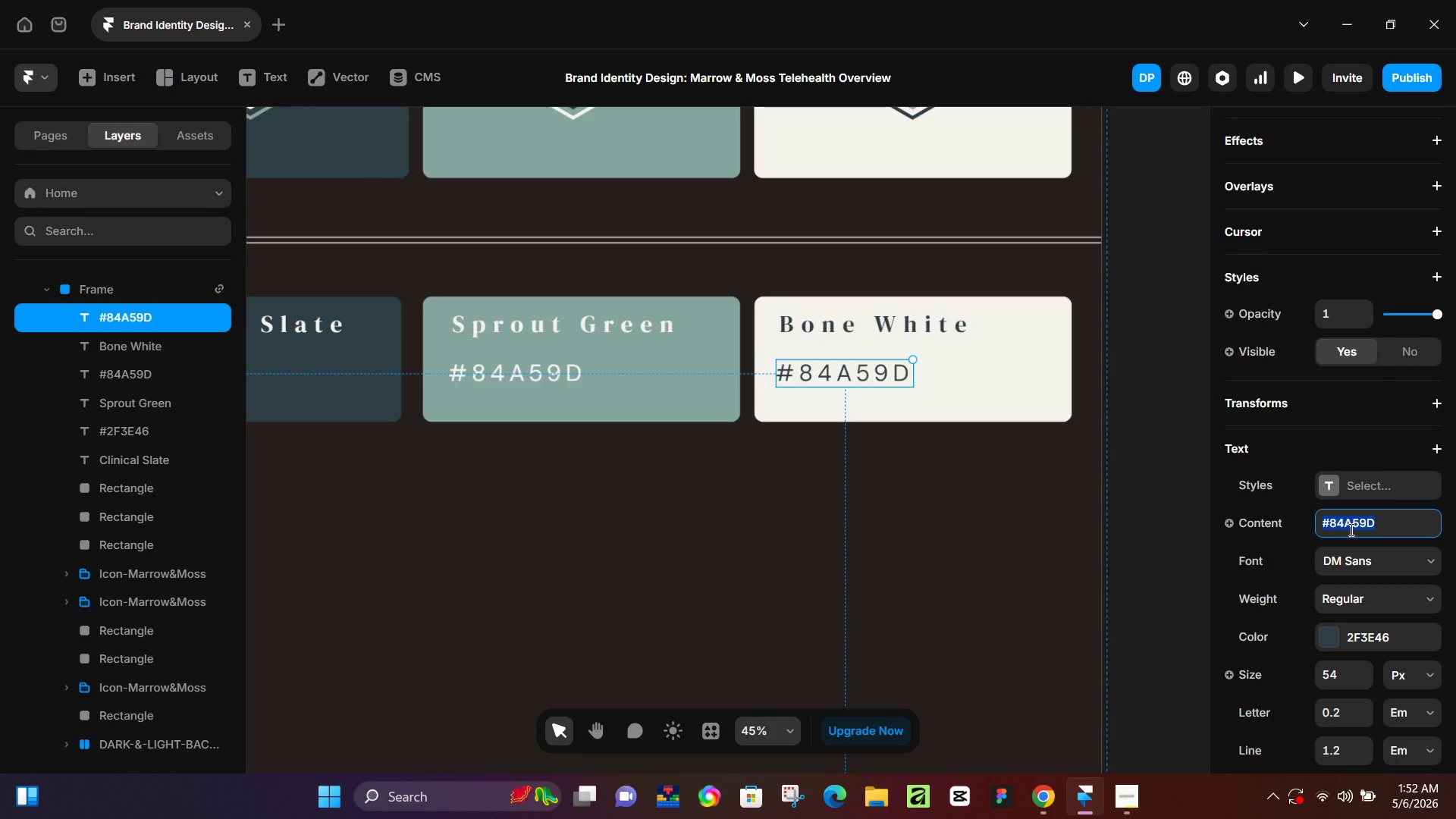 
key(Control+ControlLeft)
 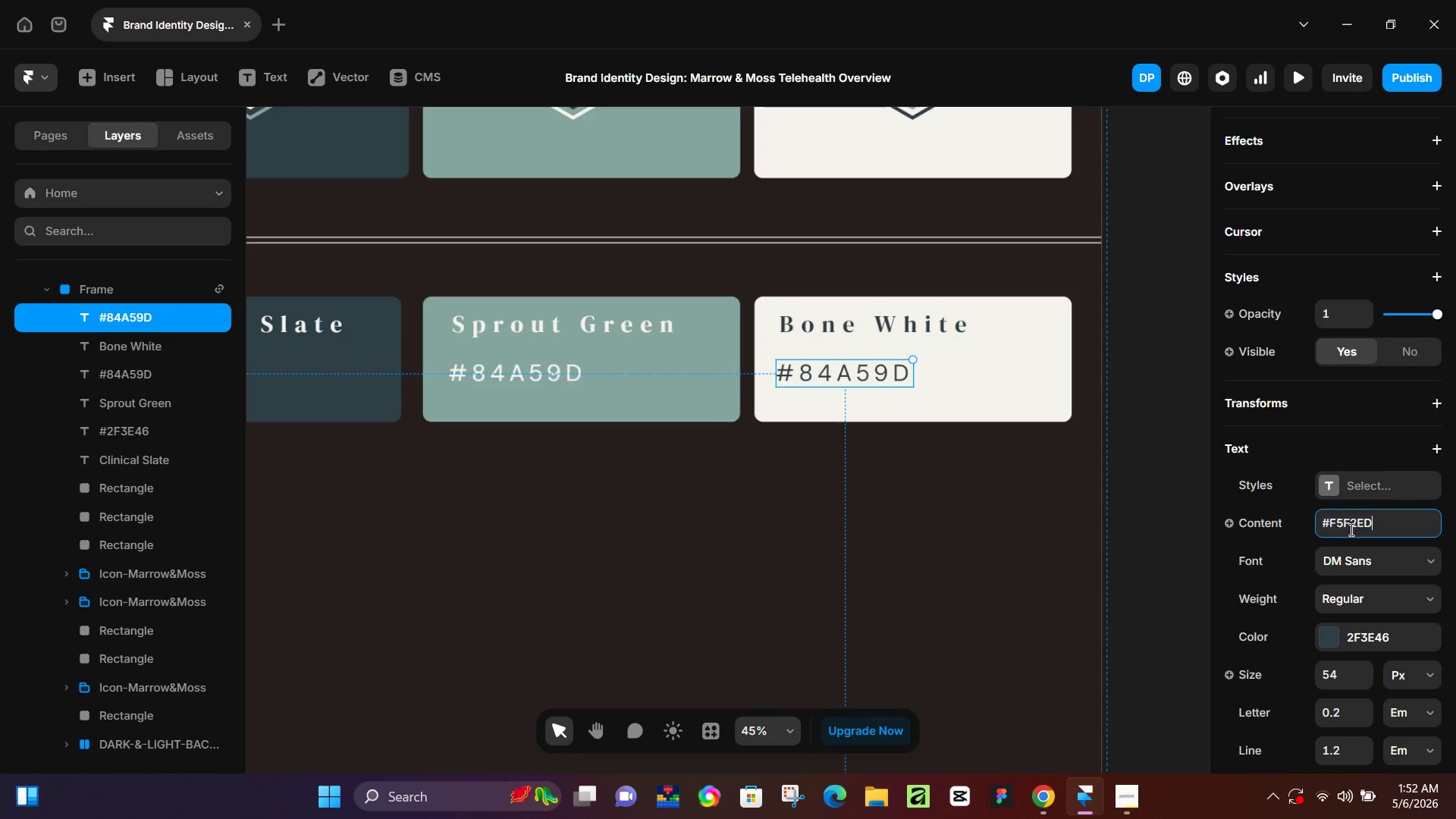 
key(Control+V)
 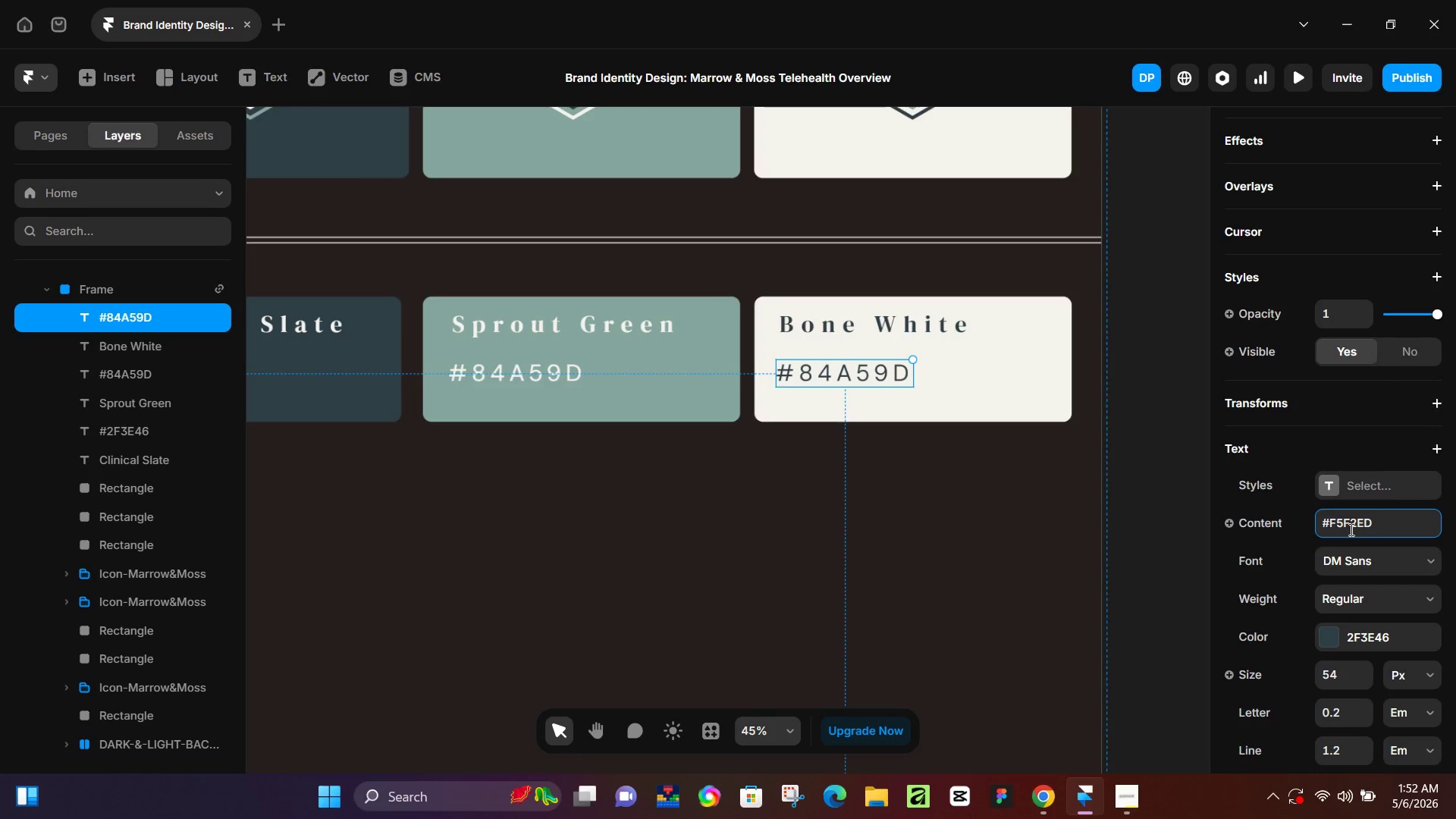 
key(NumpadEnter)
 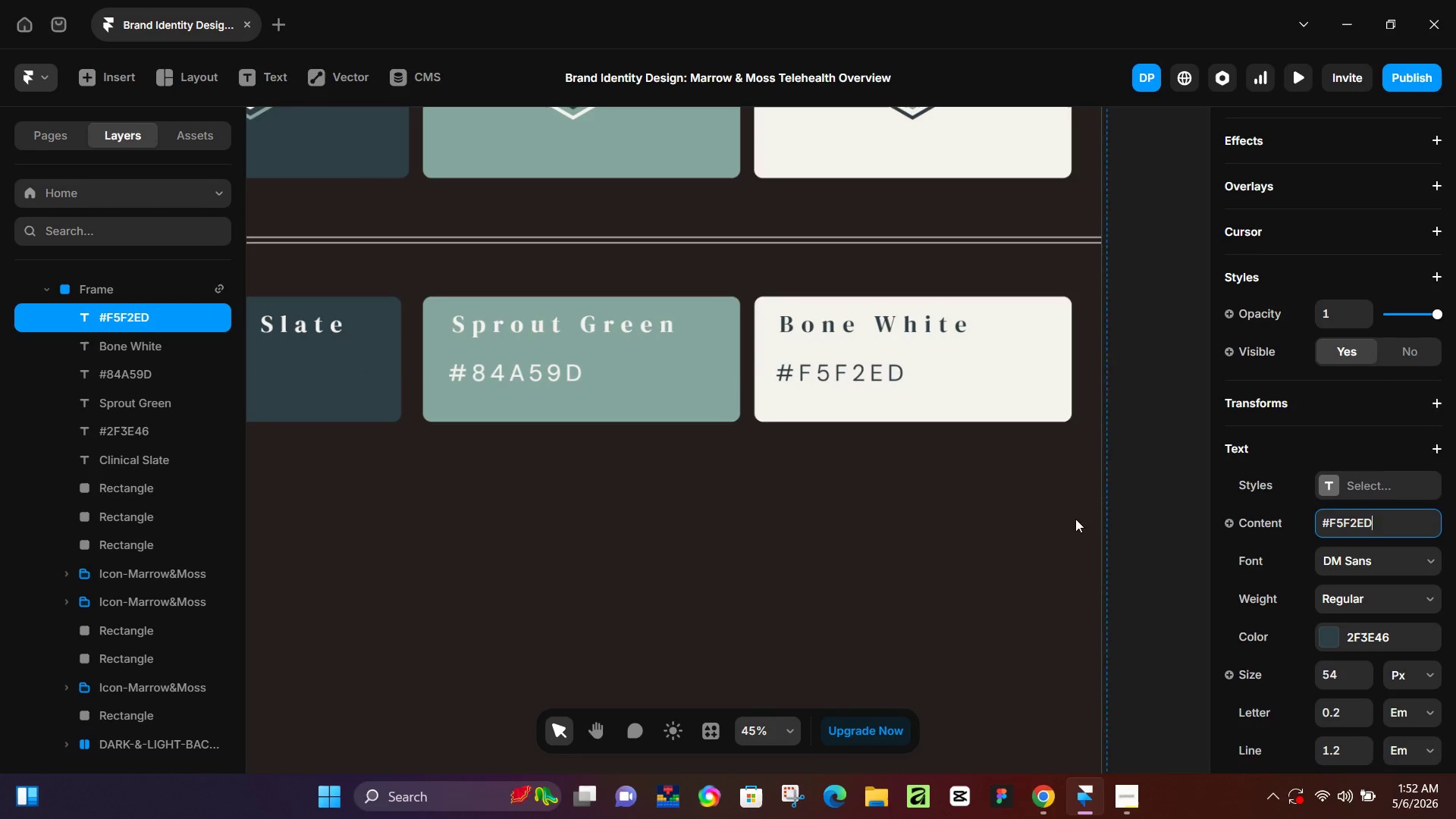 
left_click([761, 505])
 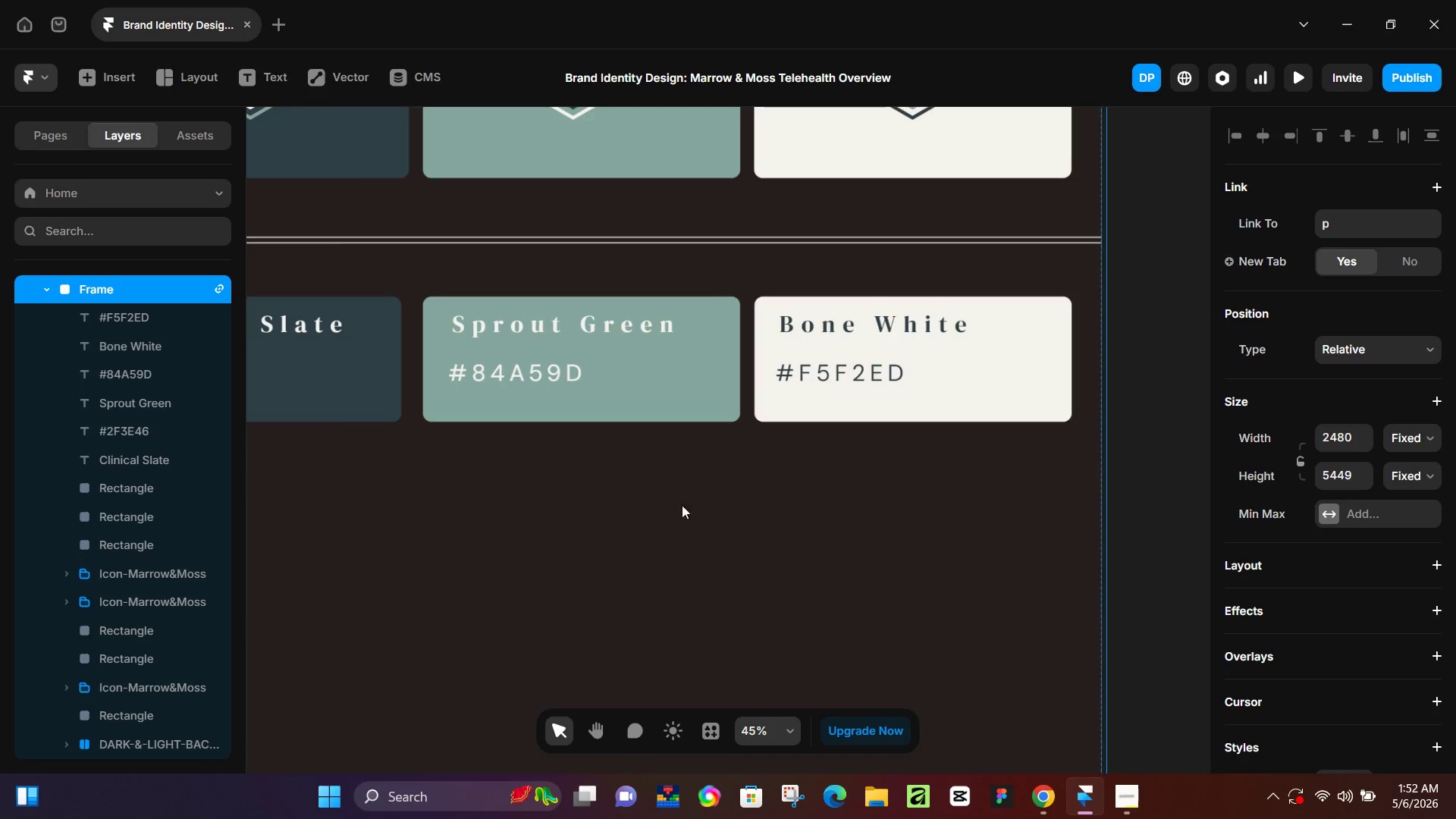 
hold_key(key=ControlLeft, duration=0.47)
 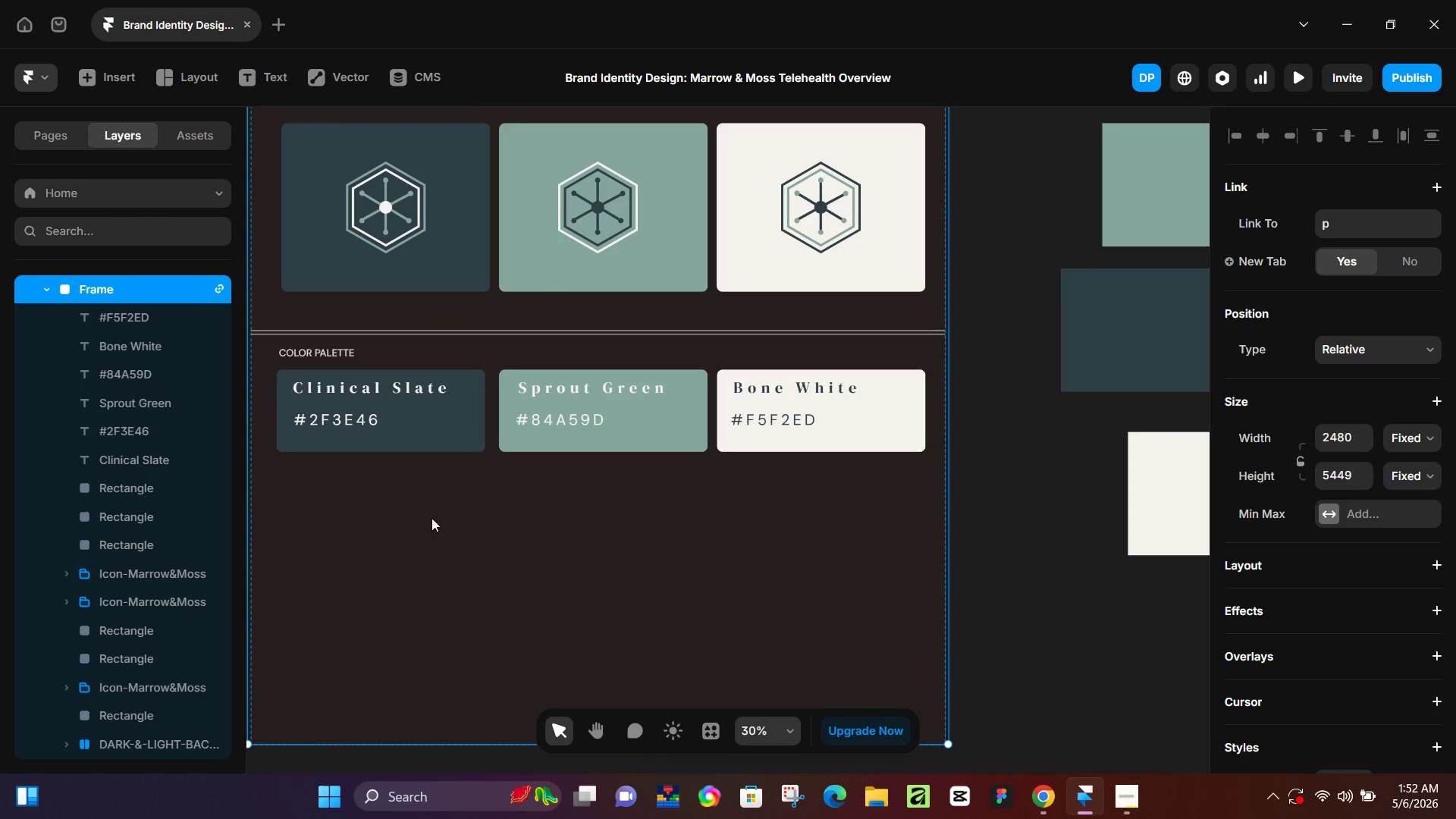 
key(Control+ControlLeft)
 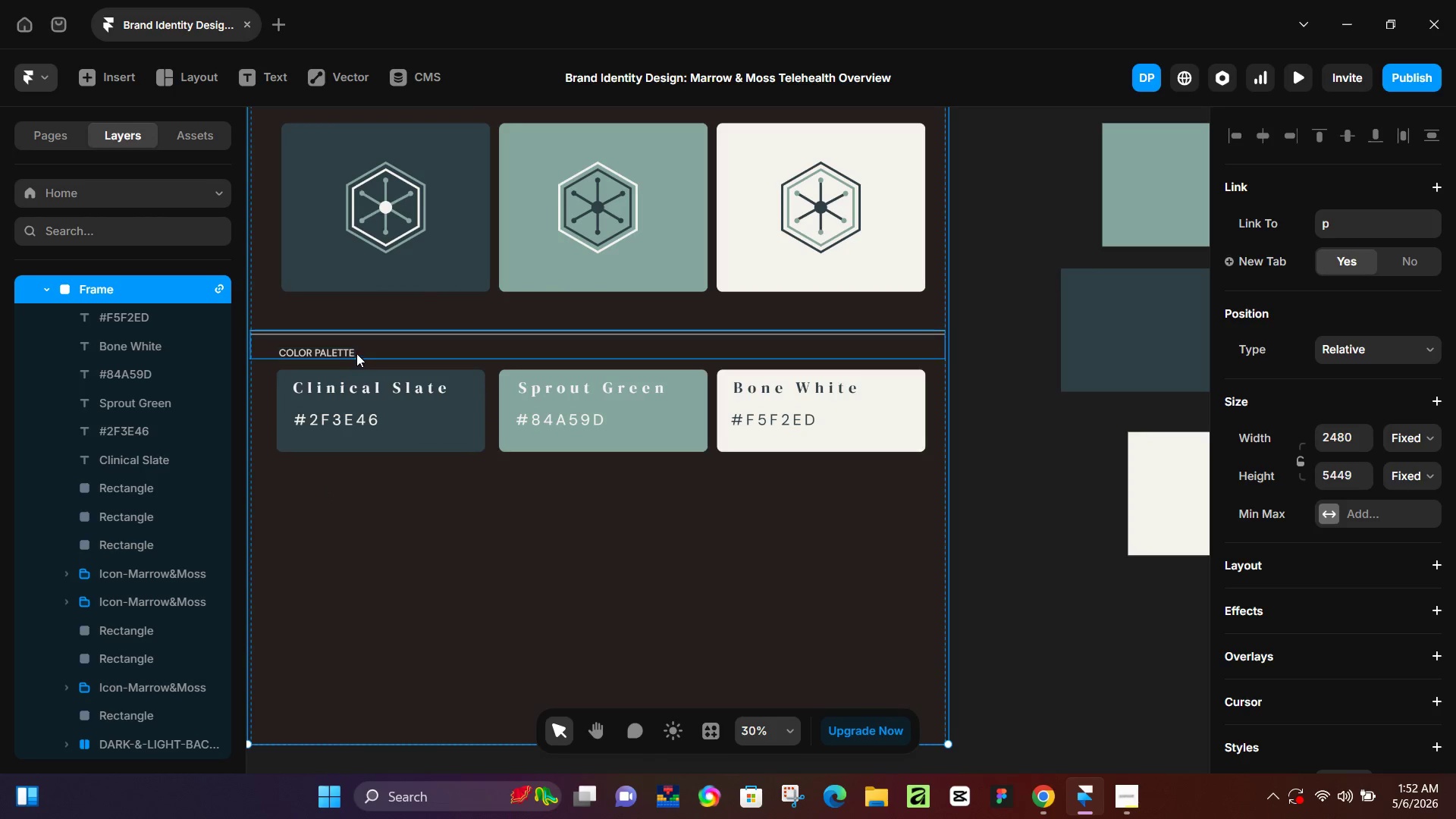 
scroll: coordinate [645, 510], scroll_direction: down, amount: 4.0
 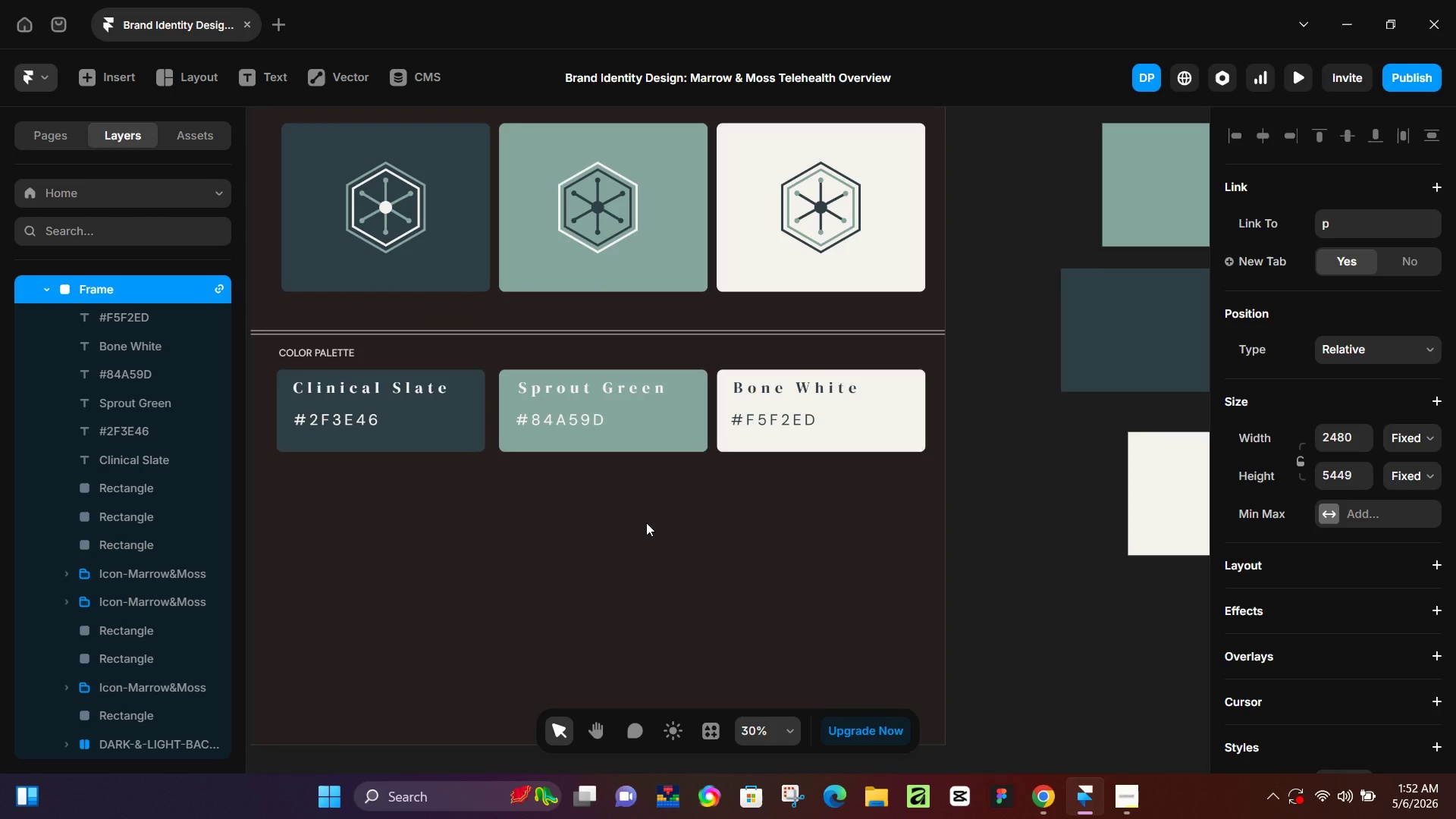 
left_click([365, 333])
 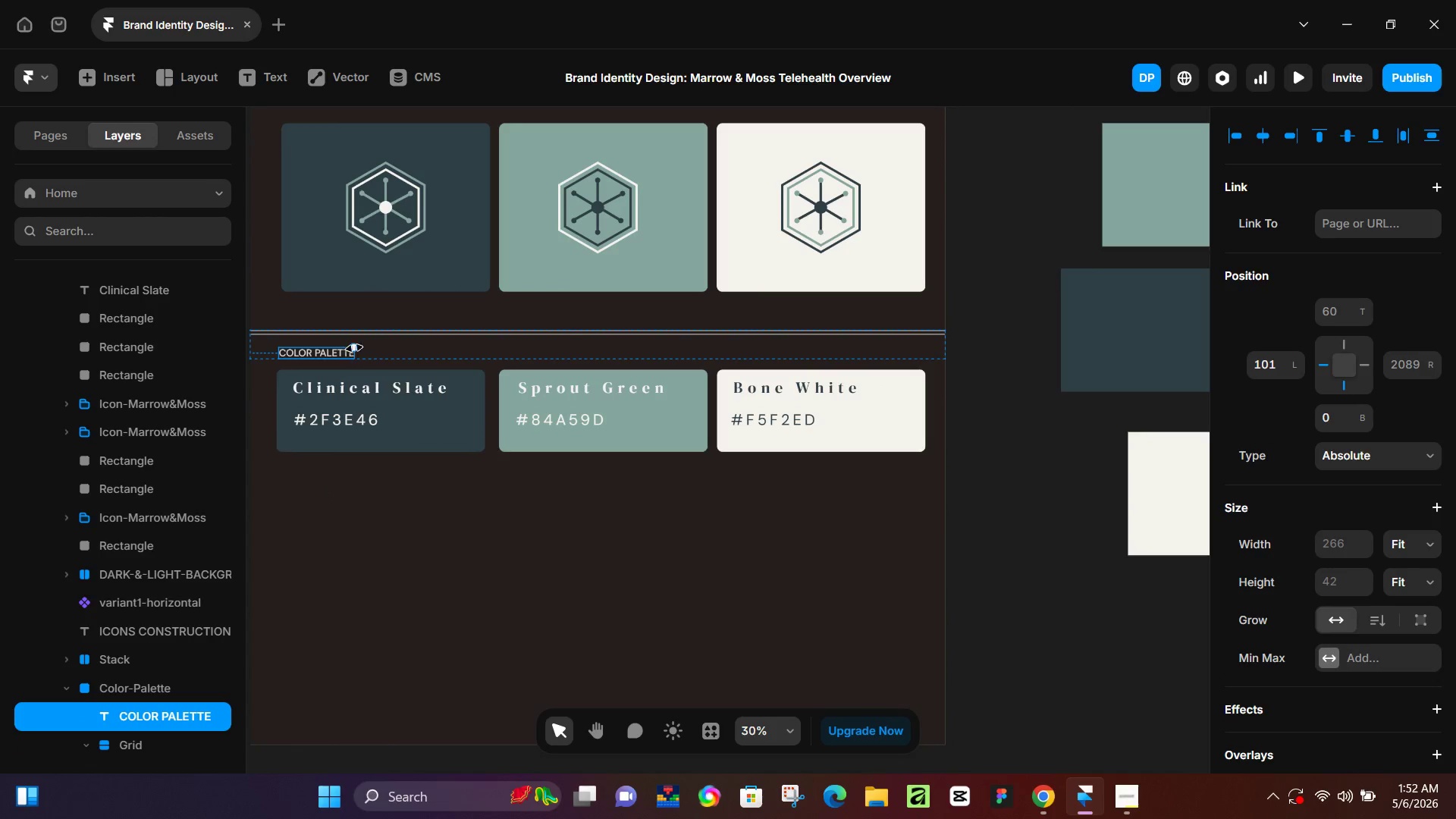 
double_click([391, 344])
 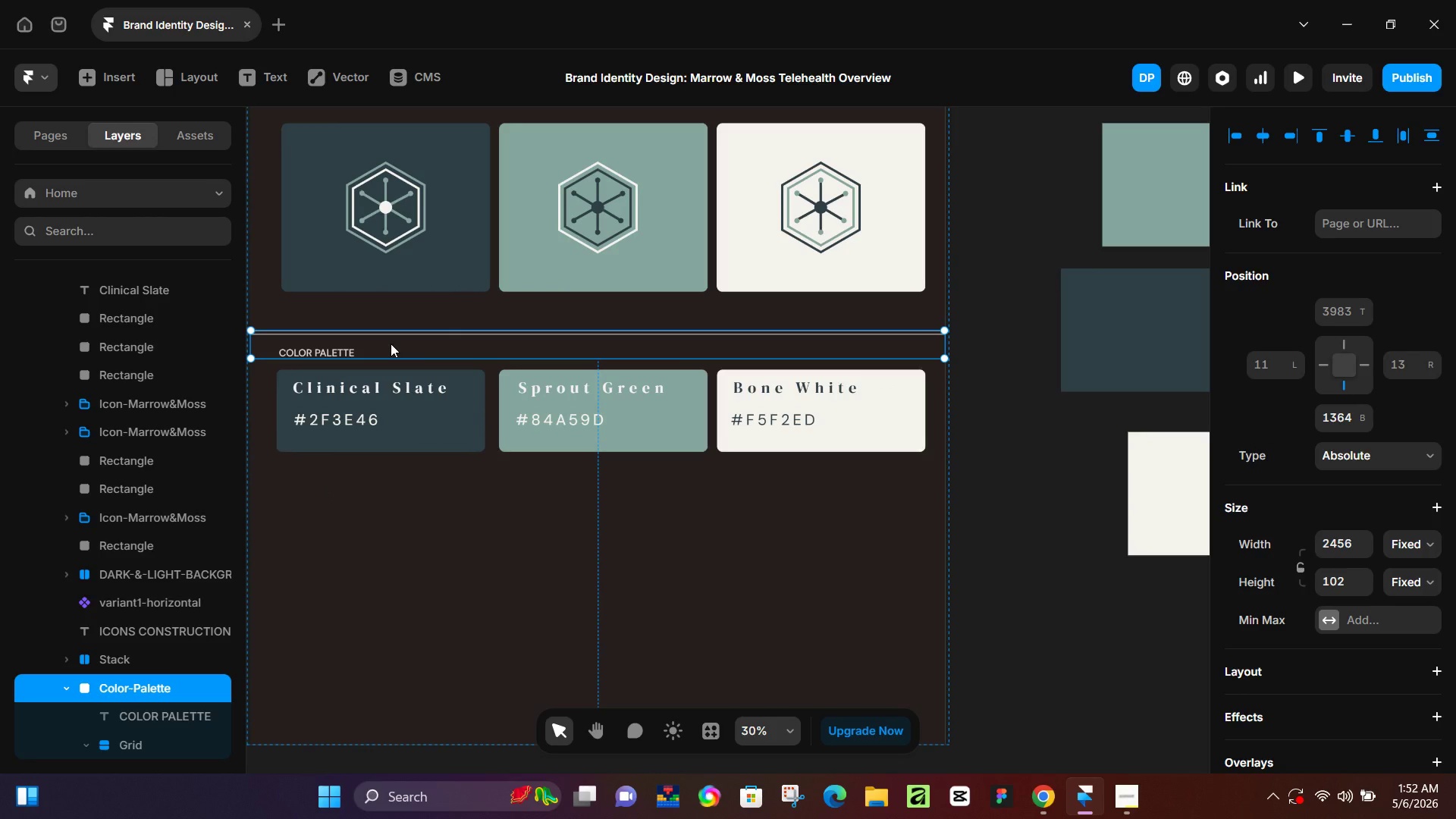 
hold_key(key=AltLeft, duration=1.52)
left_click_drag(start_coordinate=[391, 344], to_coordinate=[390, 492])
 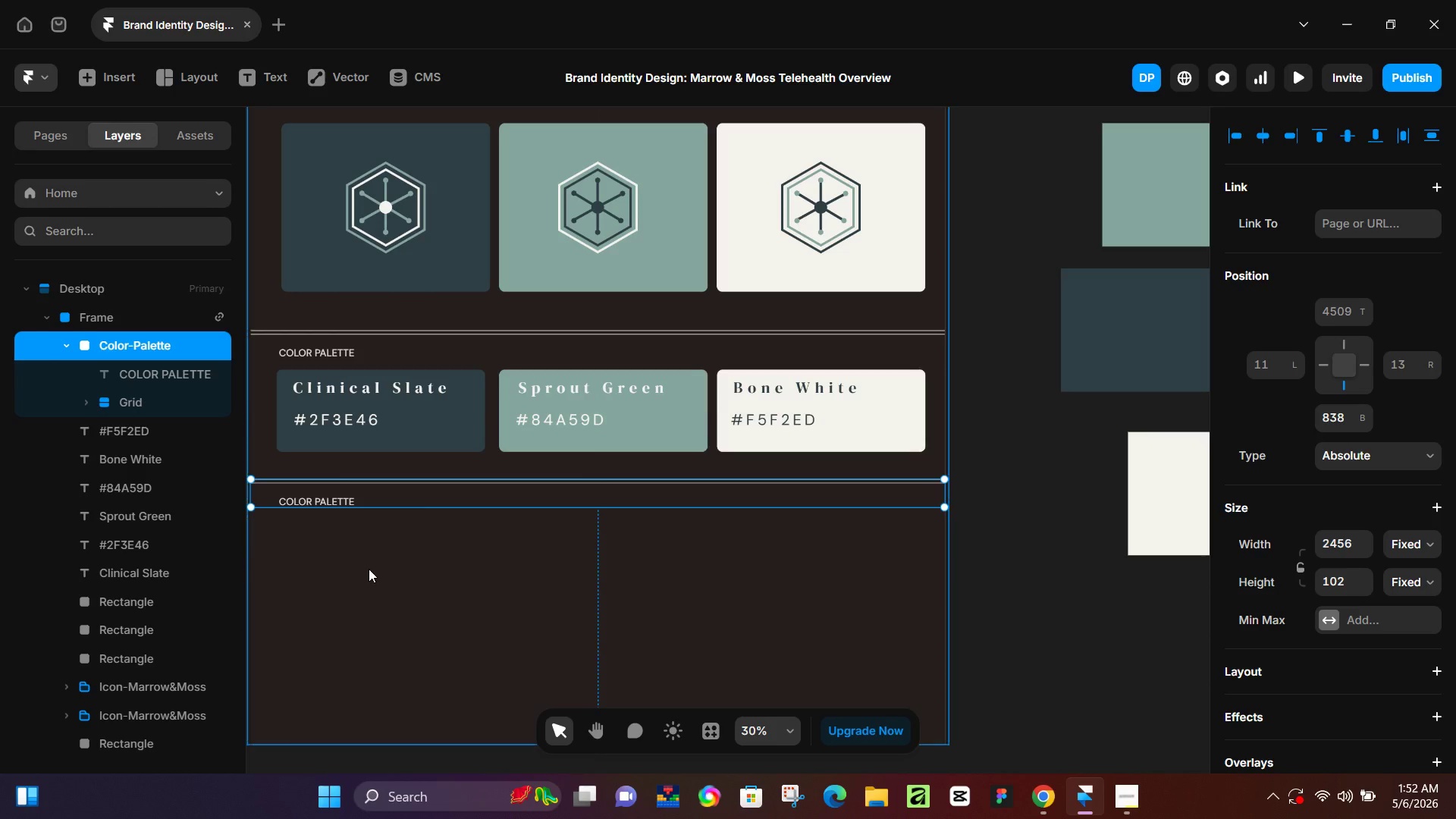 
hold_key(key=AltLeft, duration=1.5)
 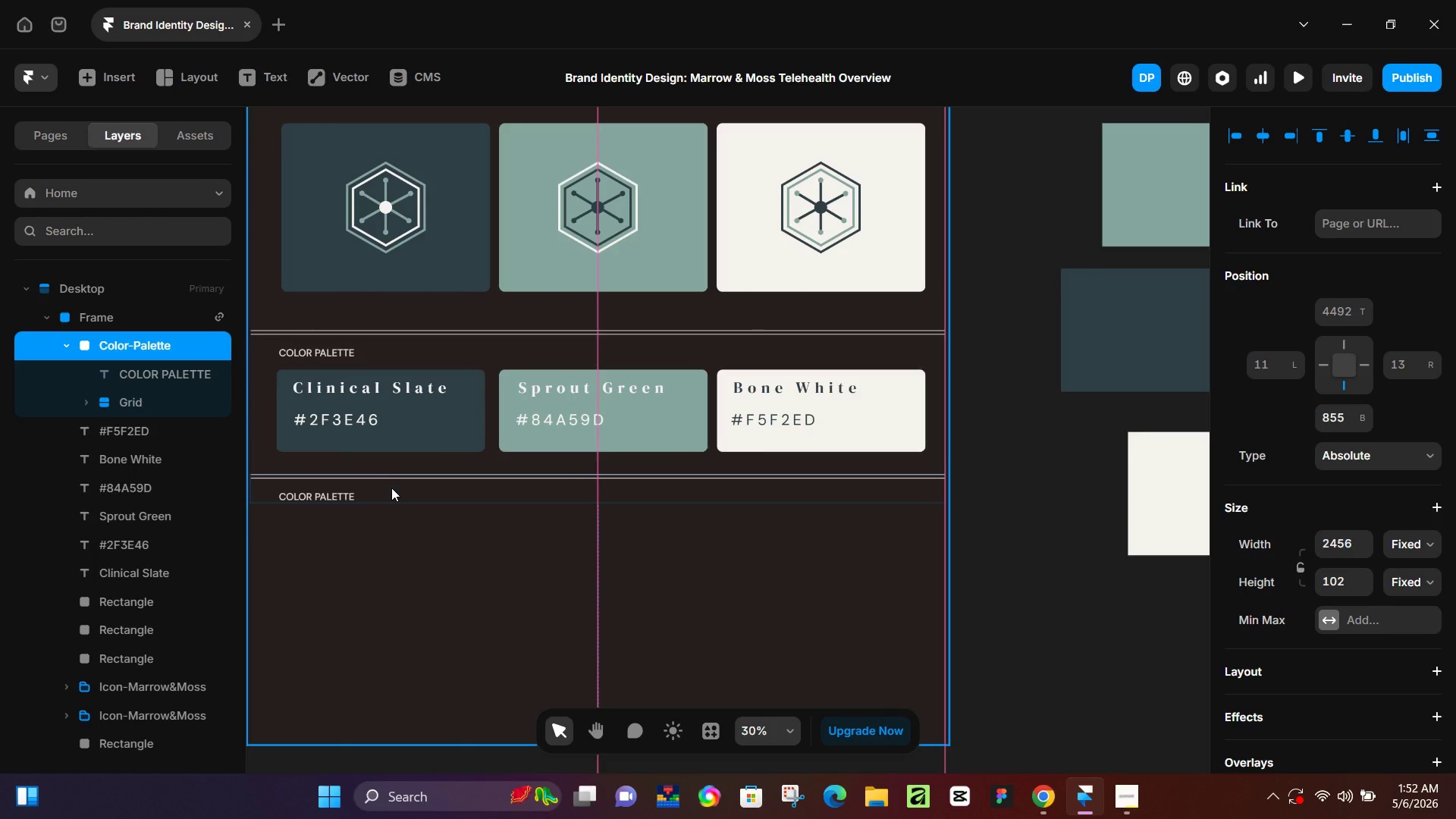 
hold_key(key=AltLeft, duration=1.5)
 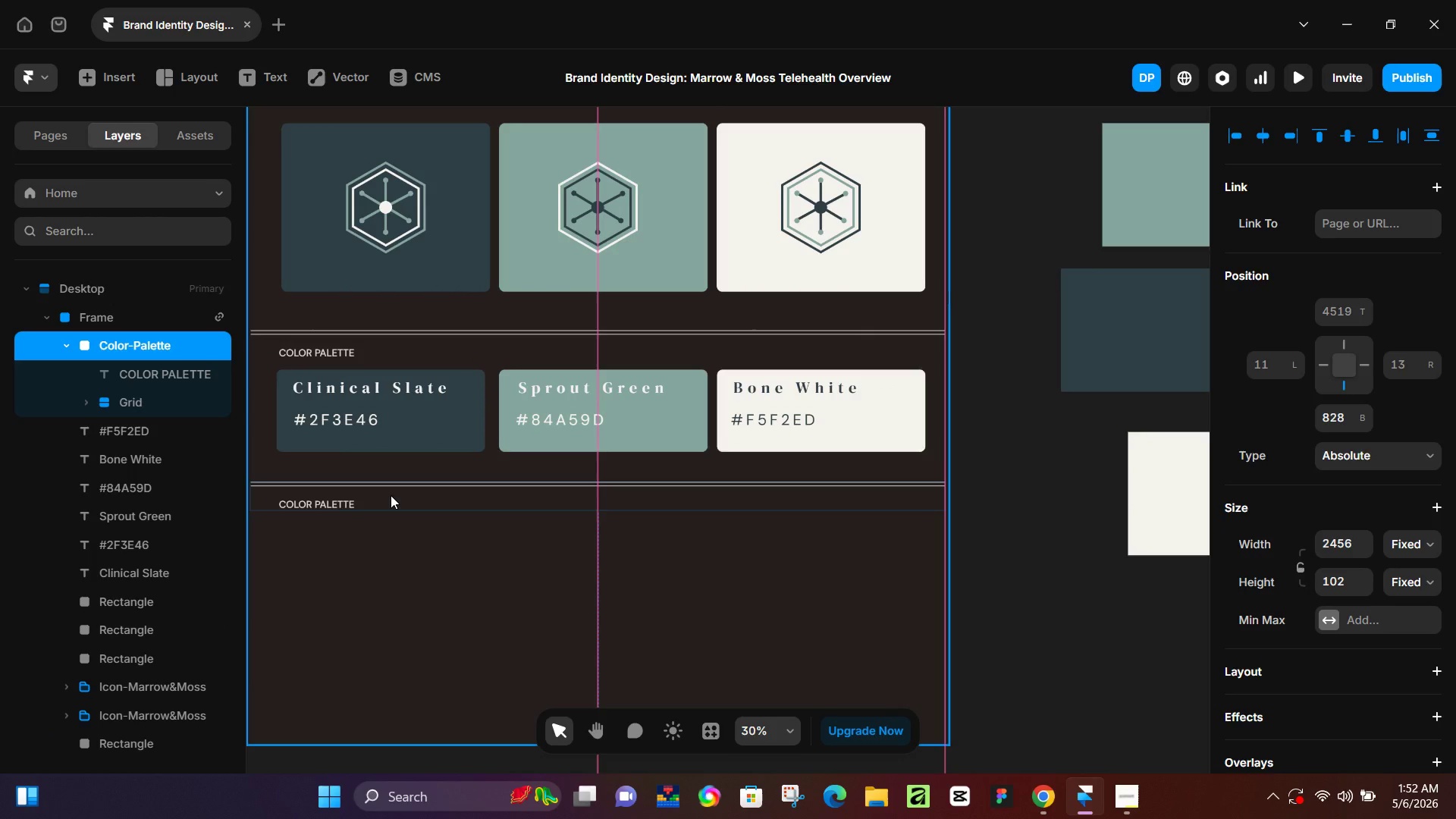 
hold_key(key=AltLeft, duration=1.52)
 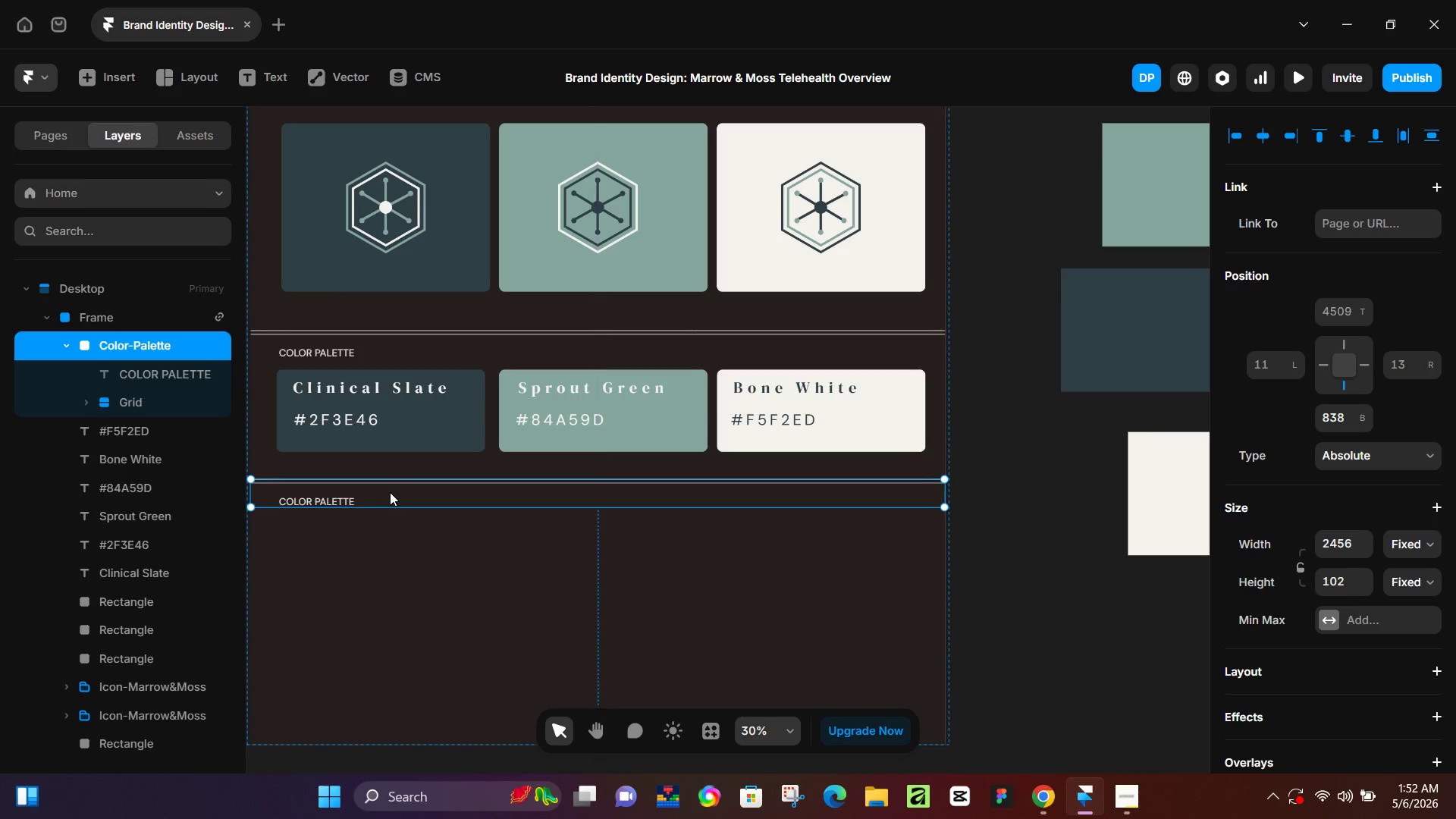 
hold_key(key=AltLeft, duration=0.44)
 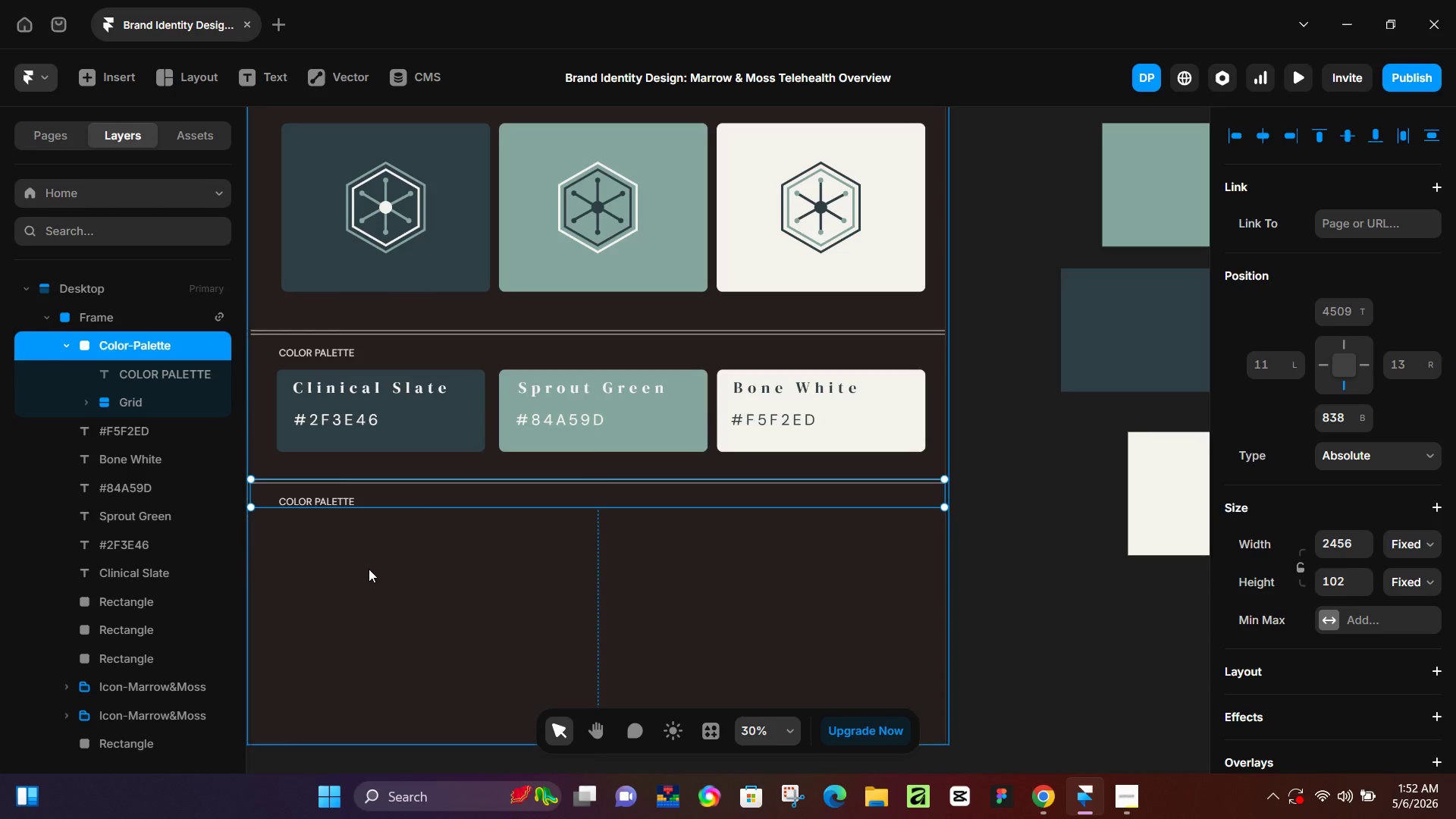 
left_click([369, 569])
 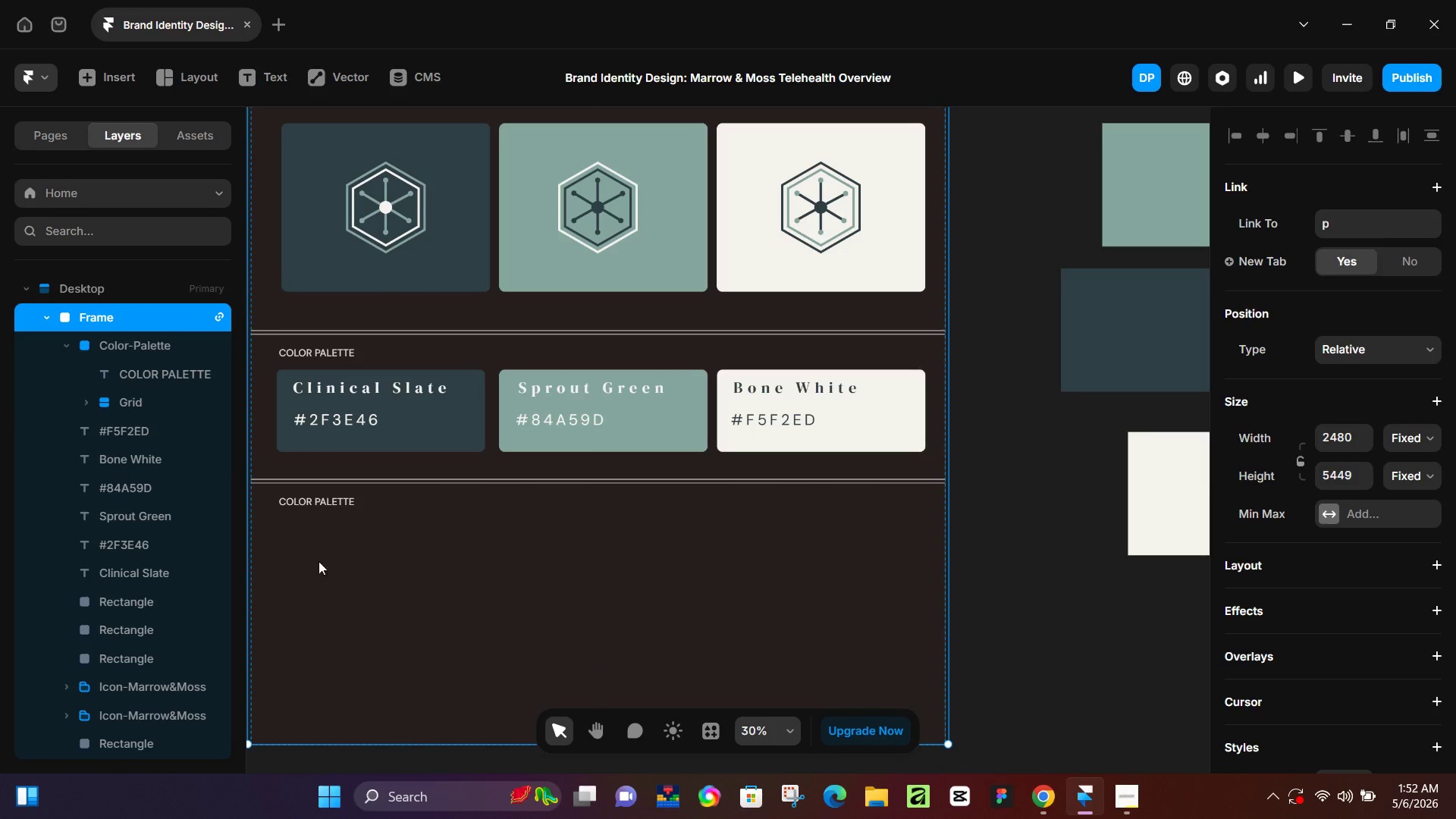 
hold_key(key=Space, duration=0.39)
 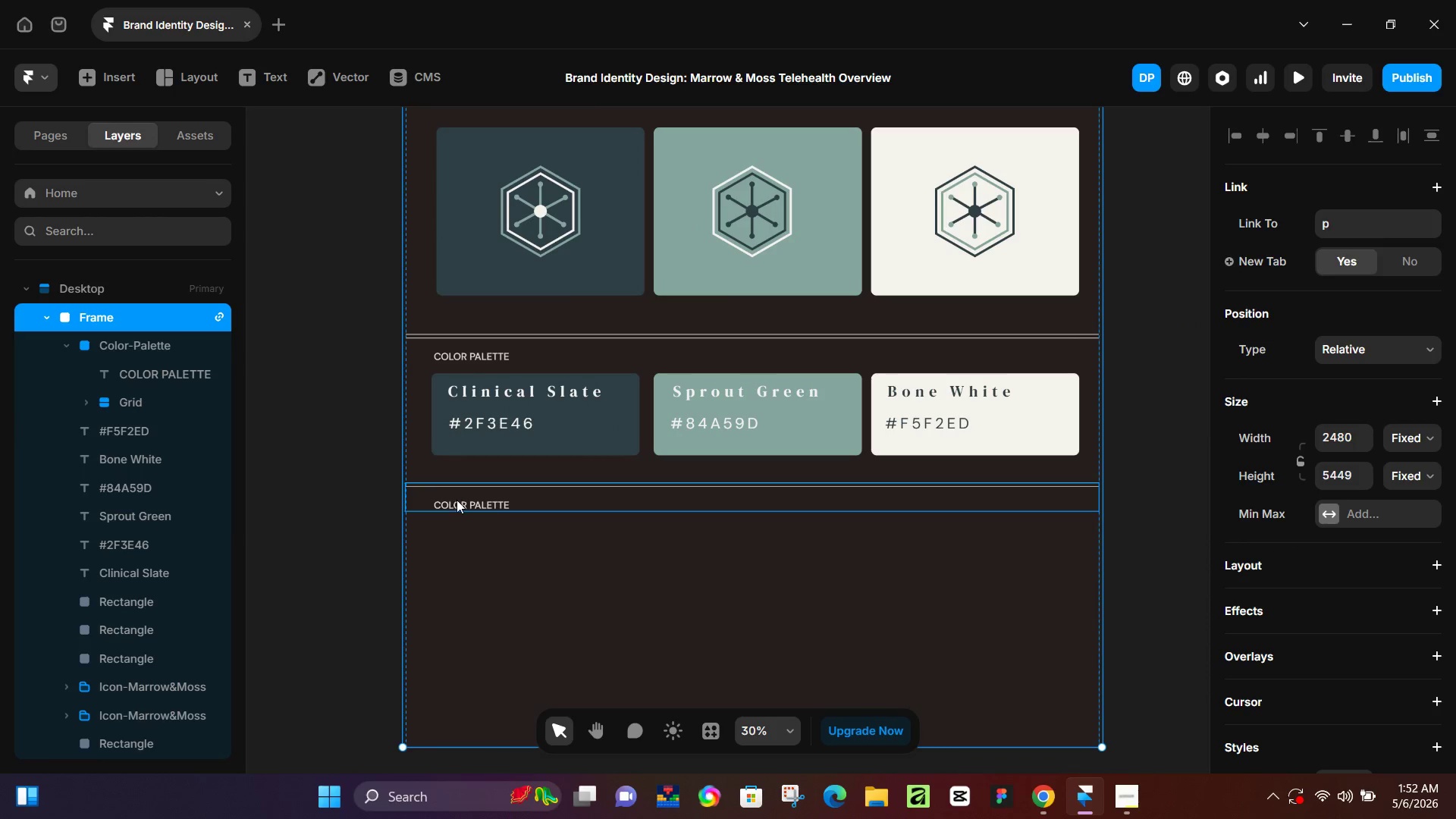 
left_click_drag(start_coordinate=[275, 575], to_coordinate=[430, 579])
 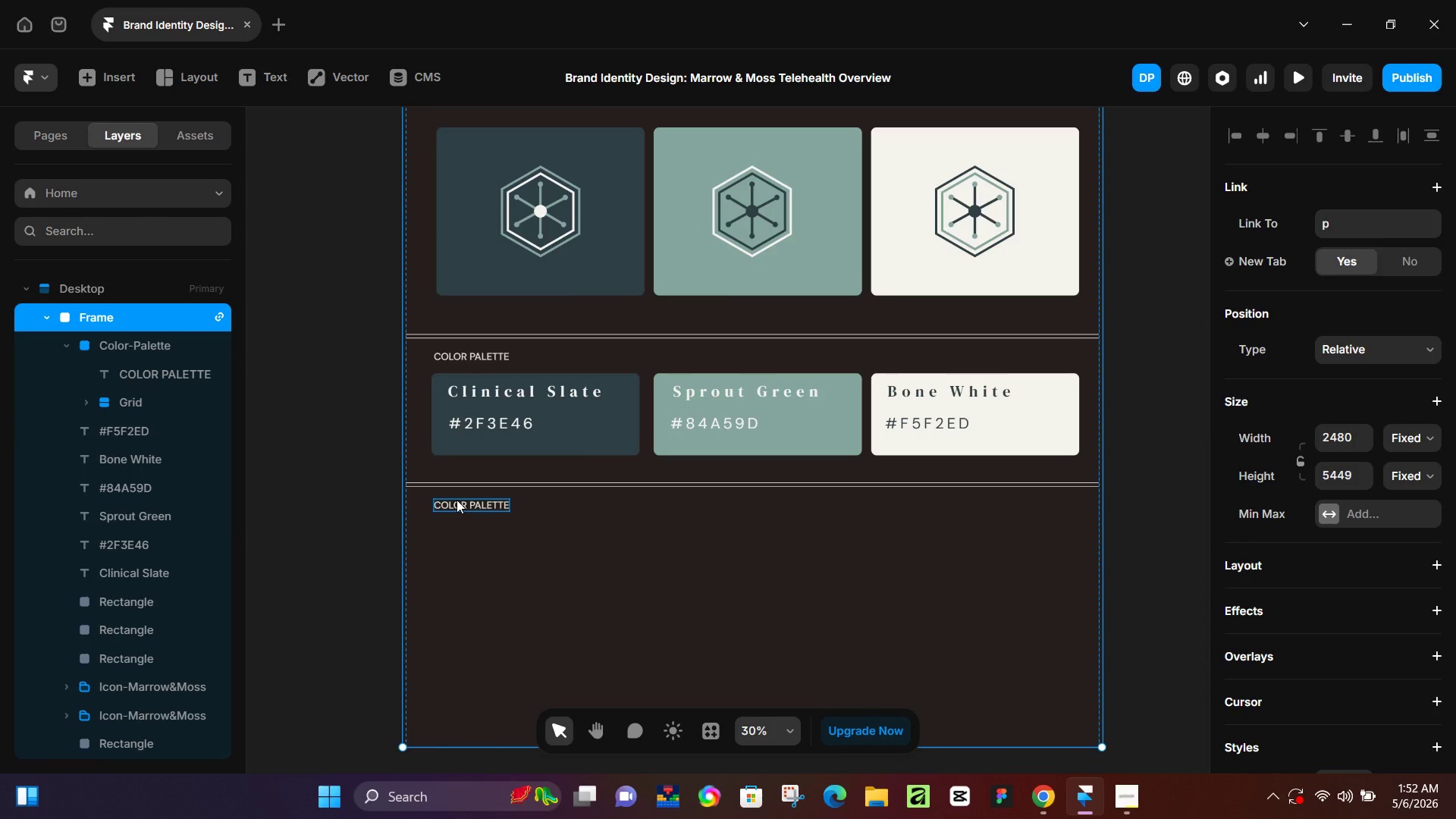 
double_click([457, 500])
 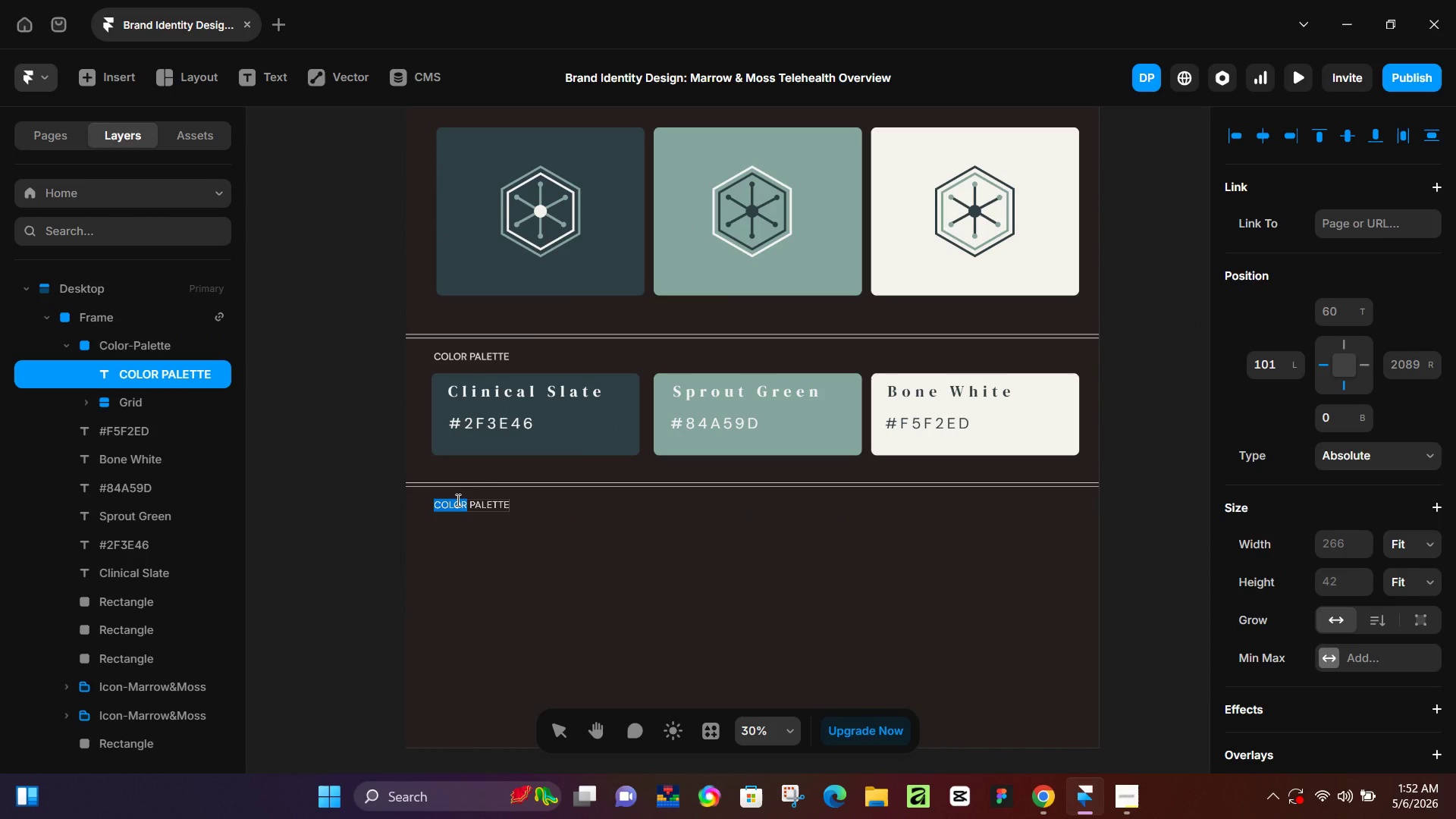 
key(Control+ControlLeft)
 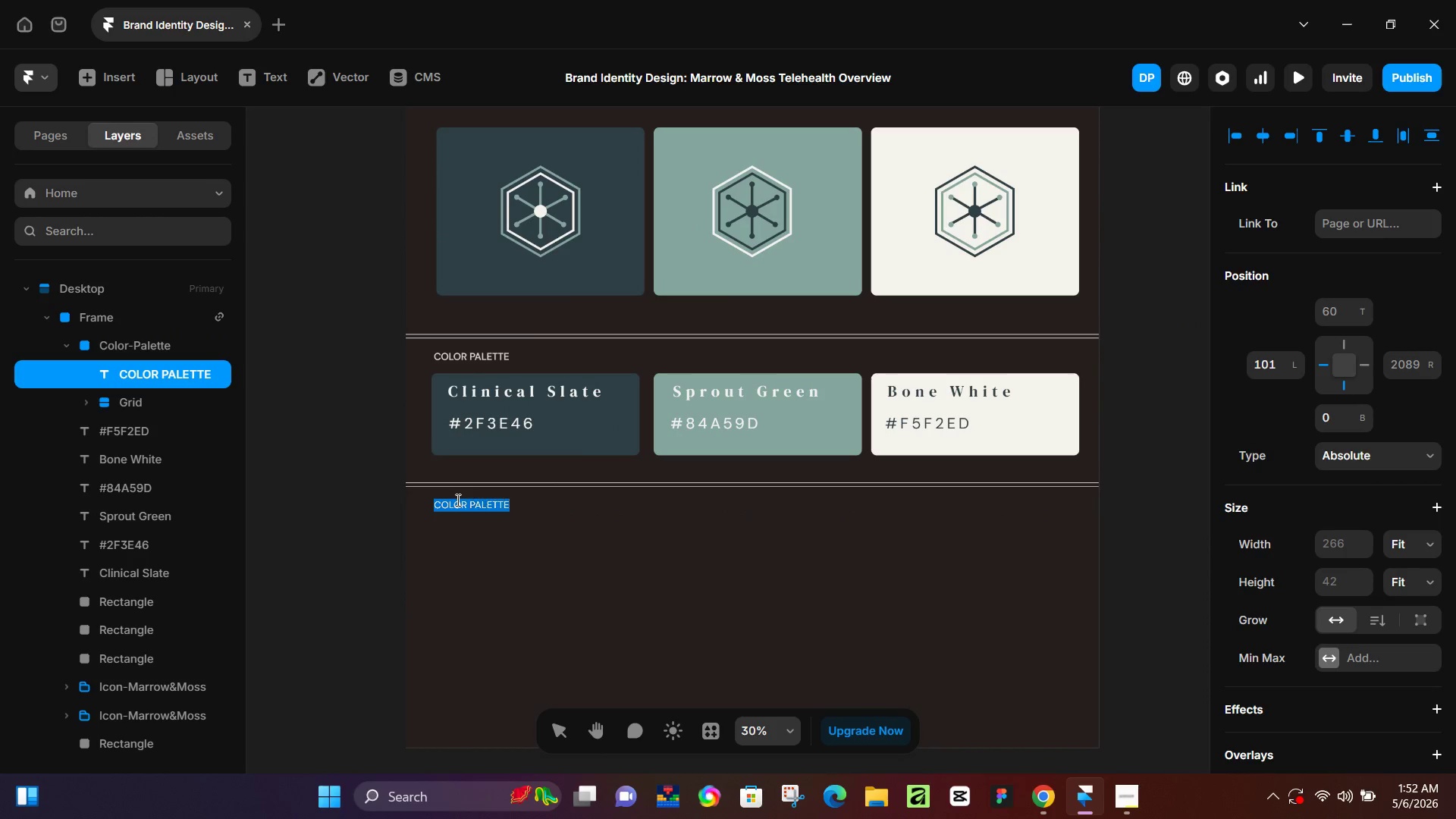 
key(Control+A)
 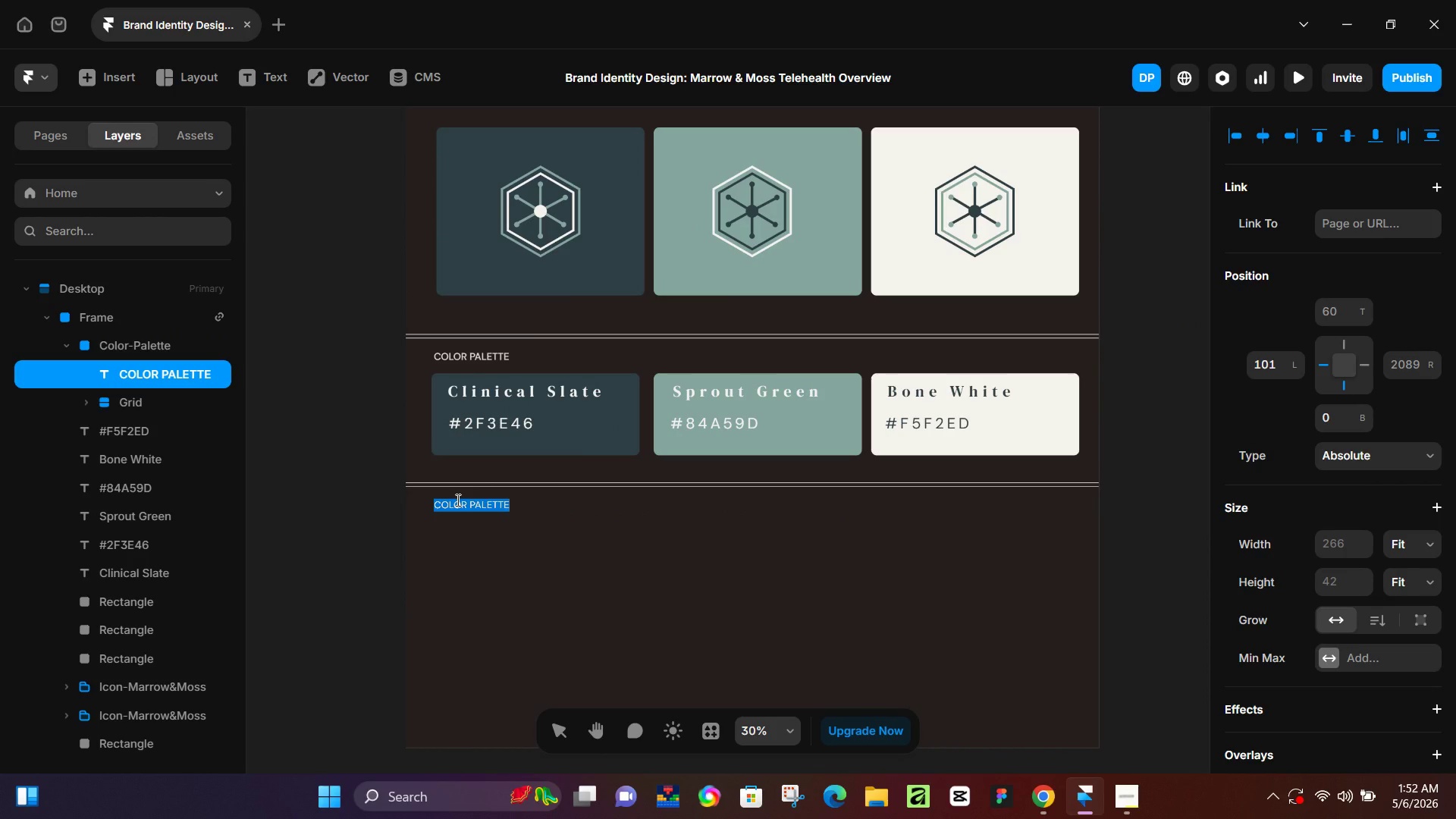 
type(TYPOH)
key(Backspace)
type(GRAPHY)
 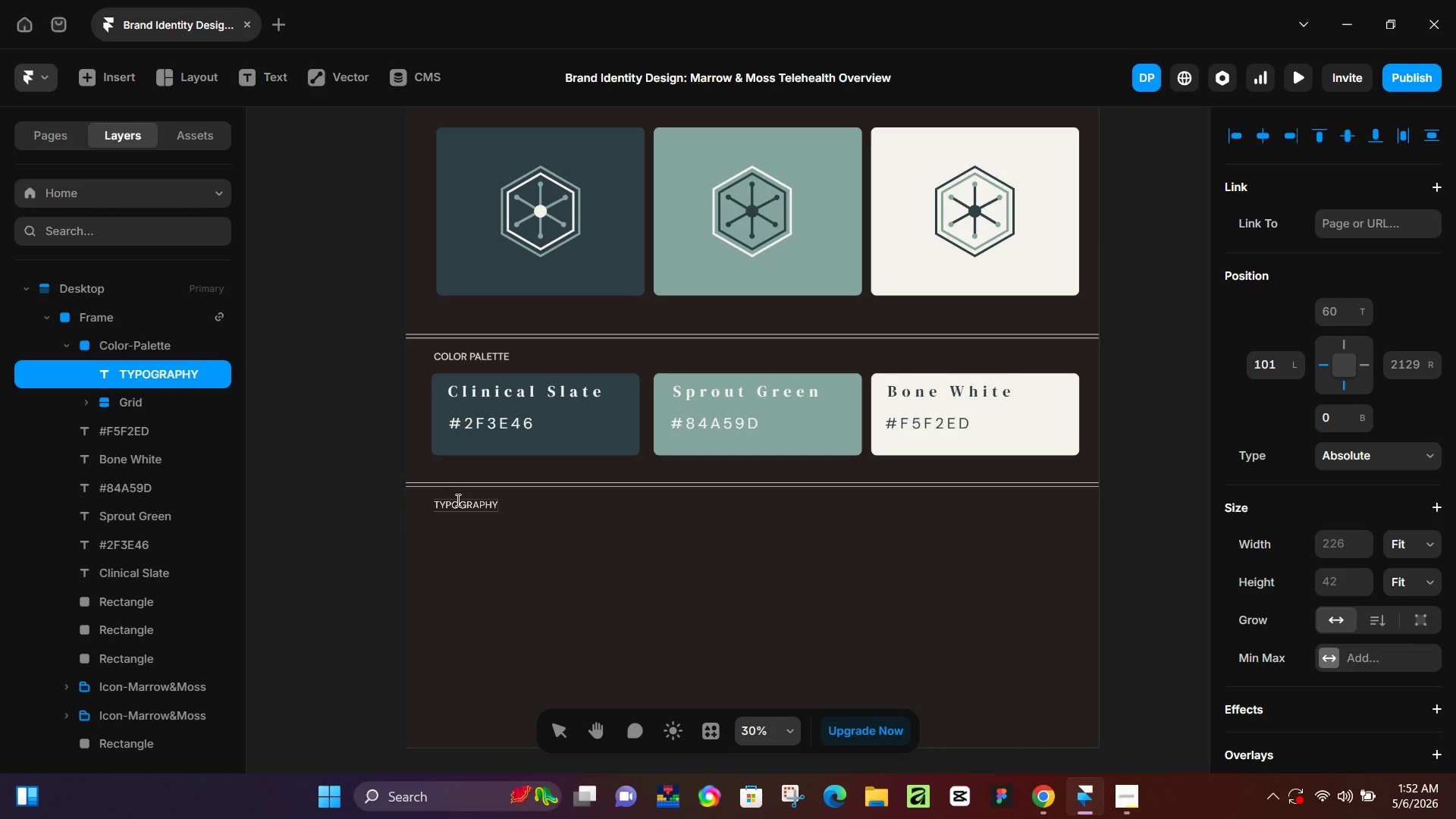 
wait(12.98)
 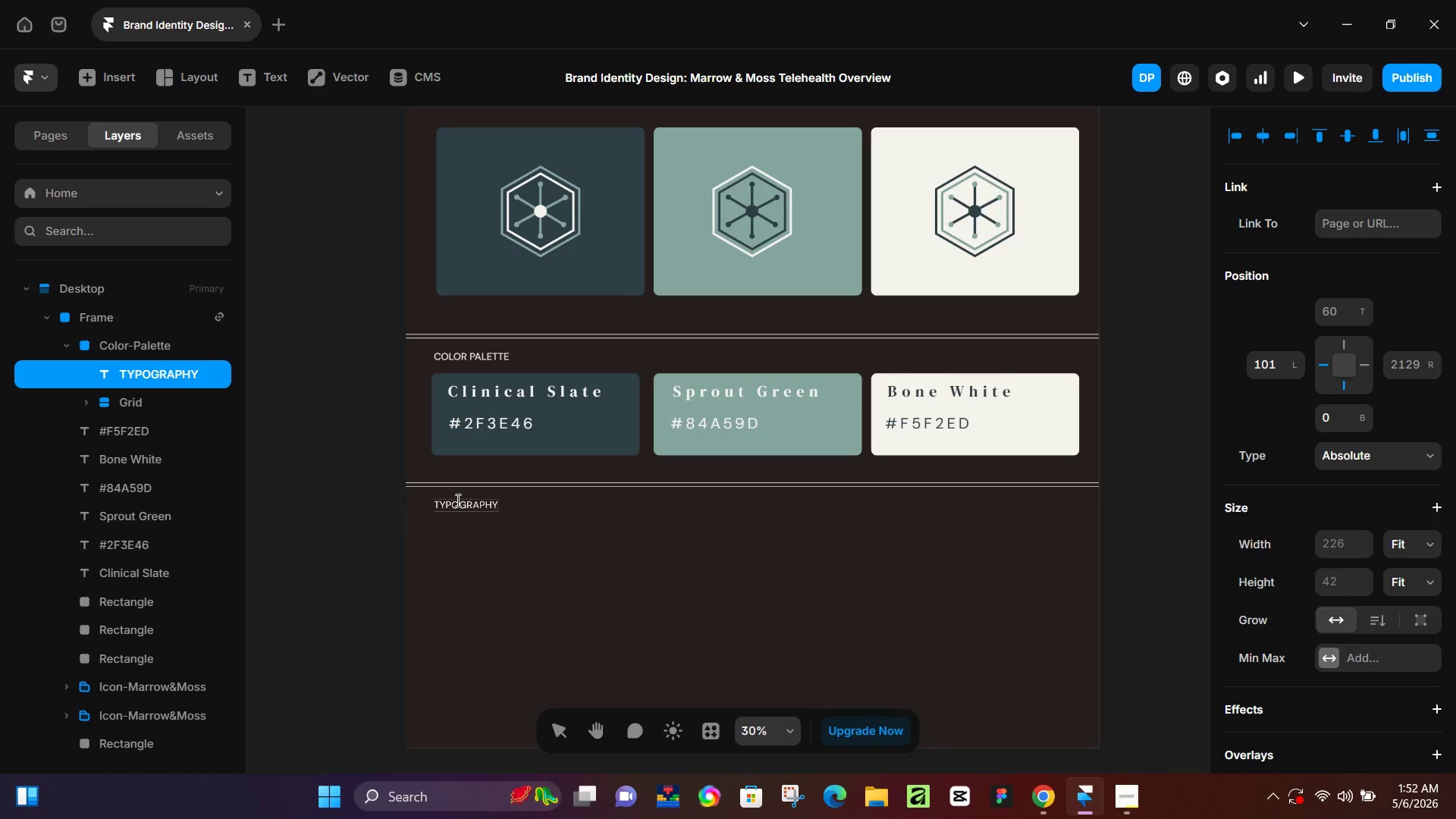 
type( - DM SERIF)
 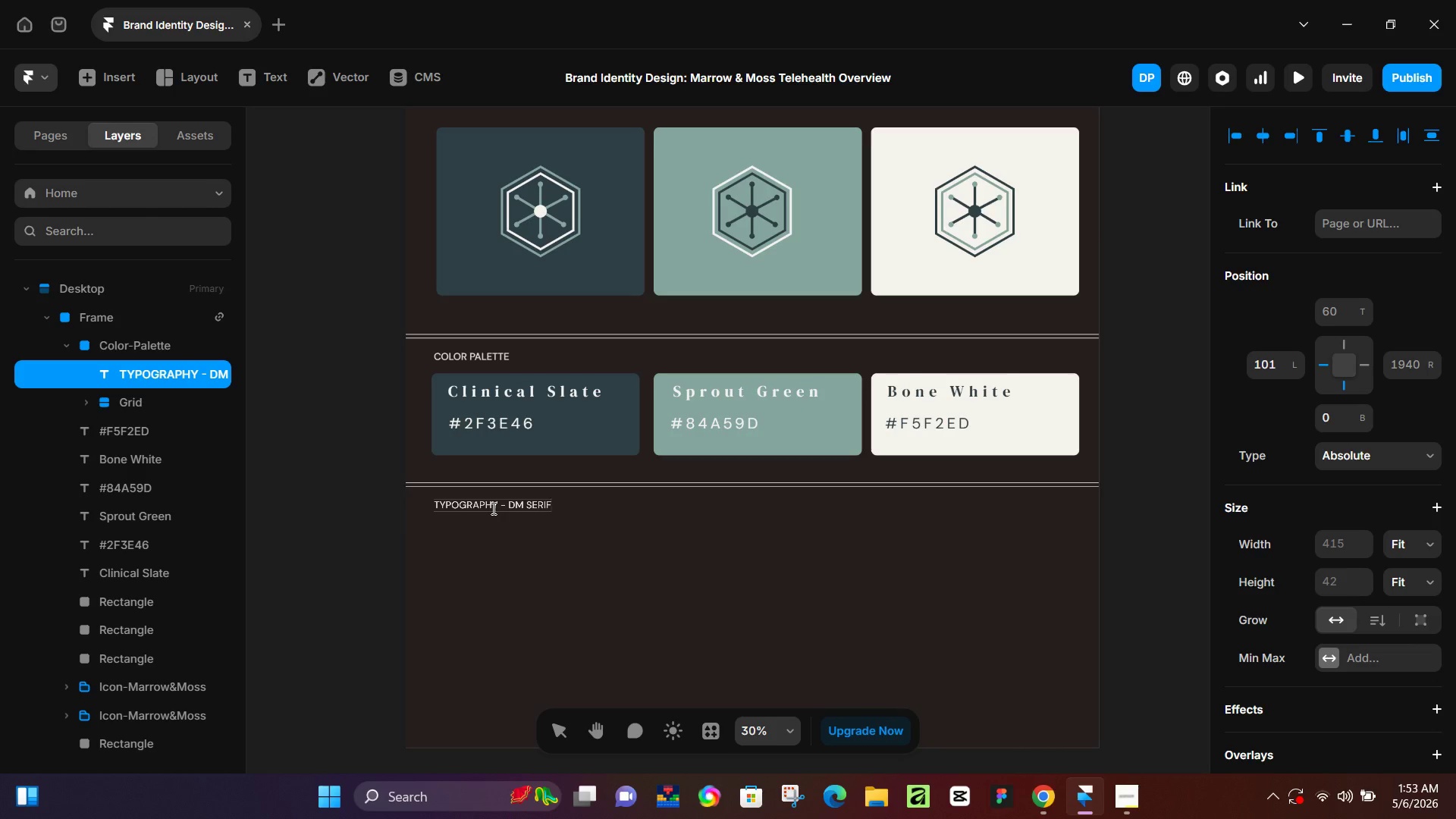 
wait(8.38)
 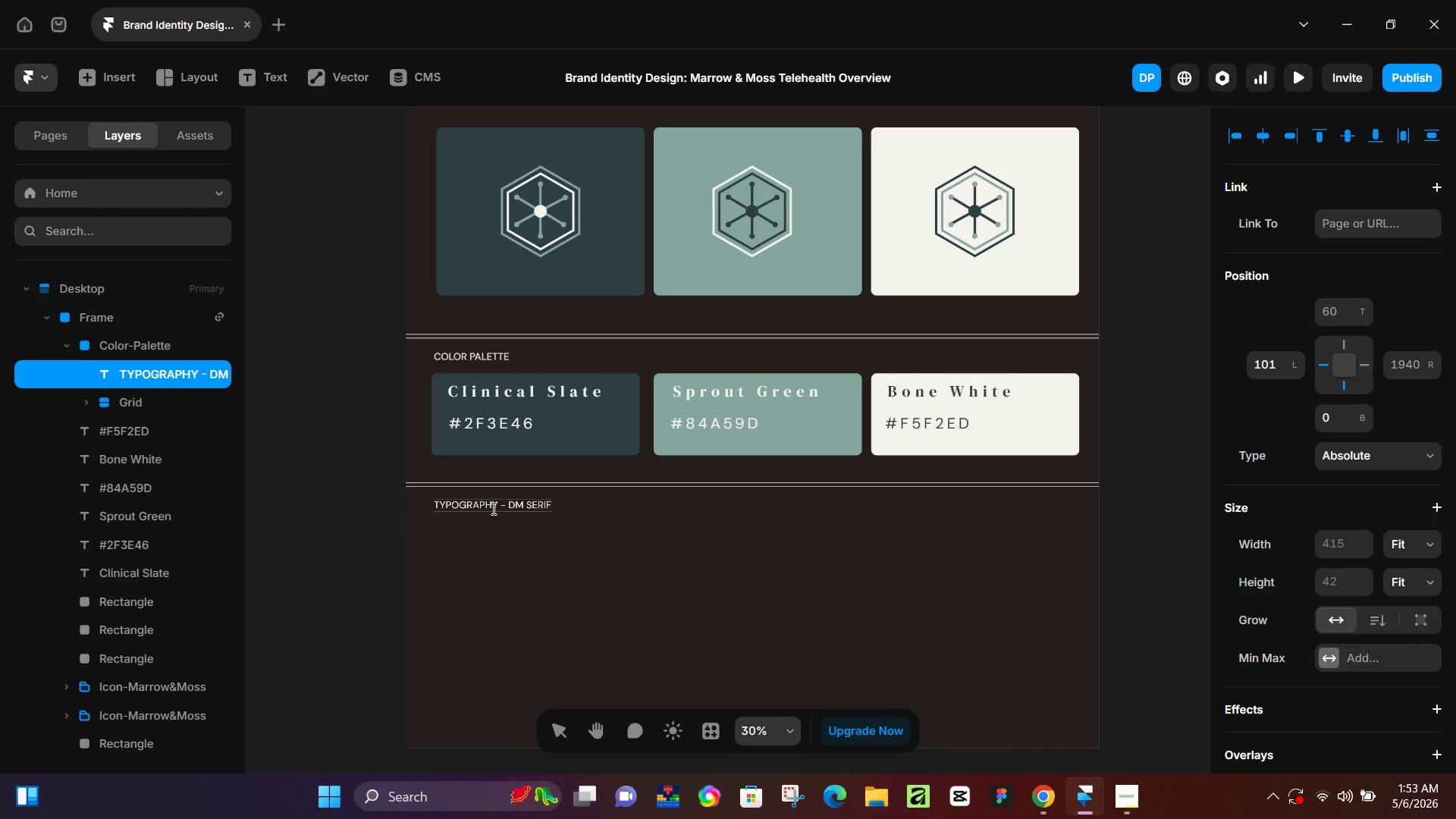 
type(d)
key(Backspace)
type( DISPLAY/)
key(Backspace)
key(Backspace)
type( )
key(Backspace)
type(Y / DM SANS)
 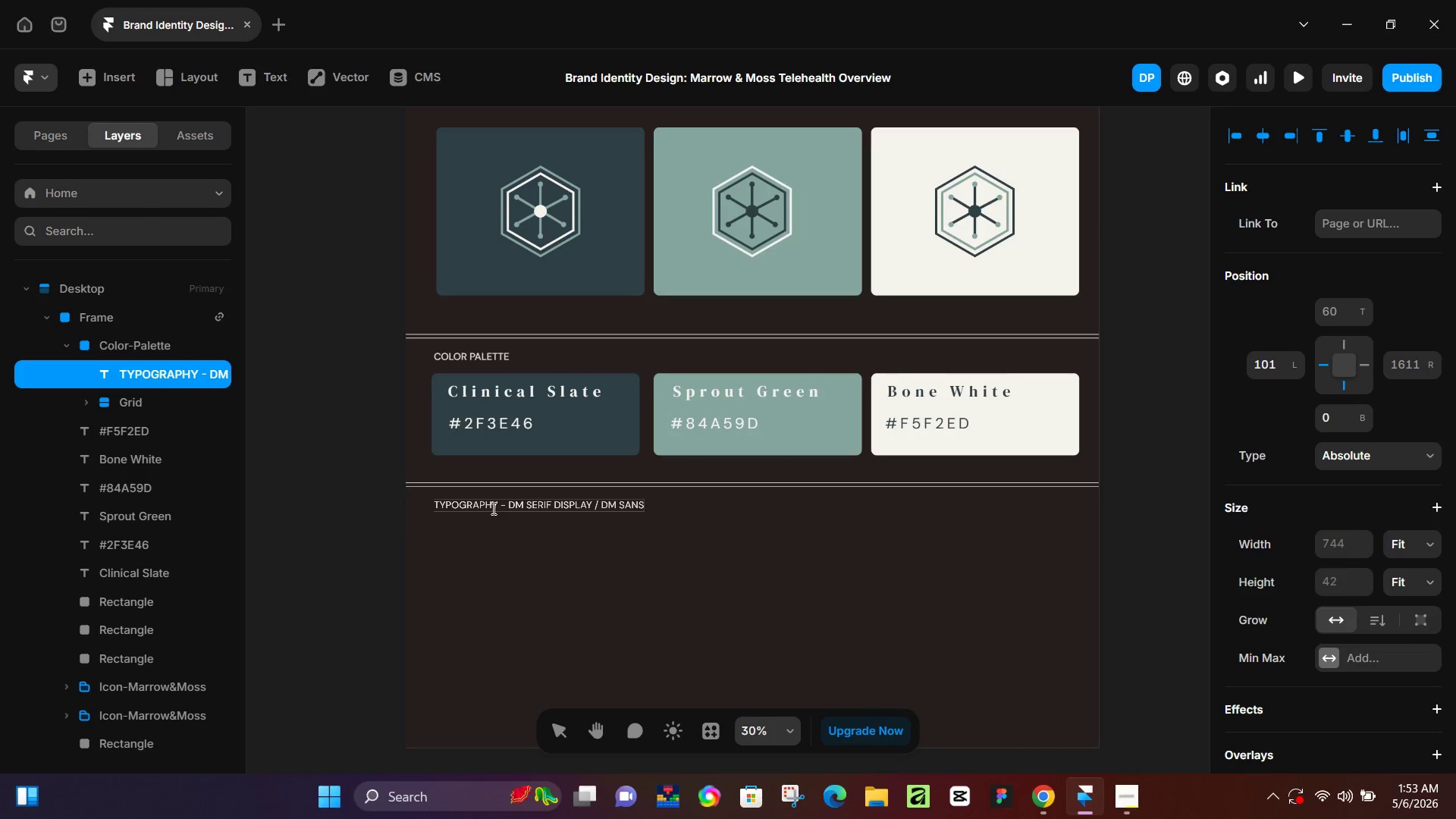 
wait(150.22)
 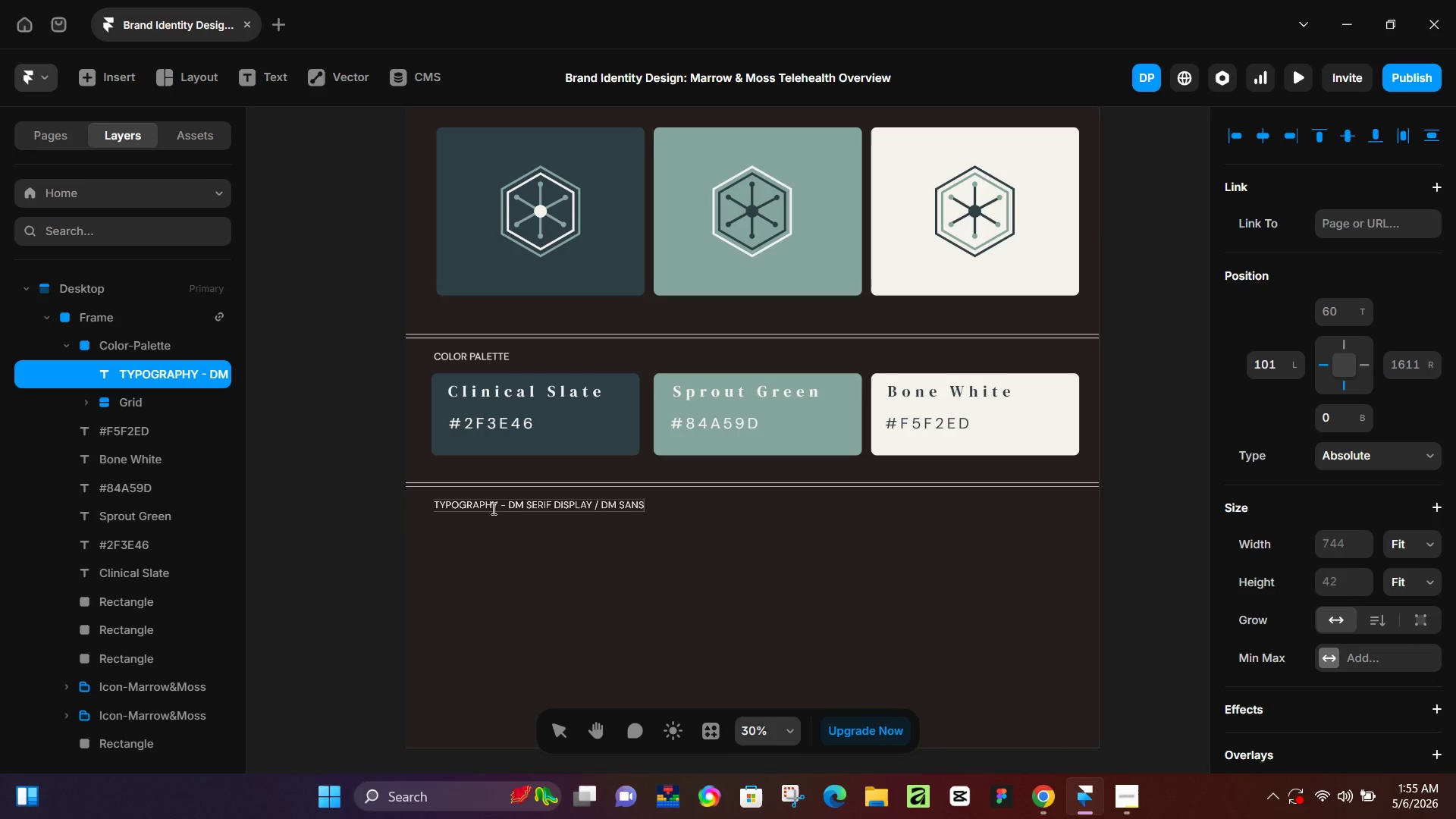 
key(Control+ControlLeft)
 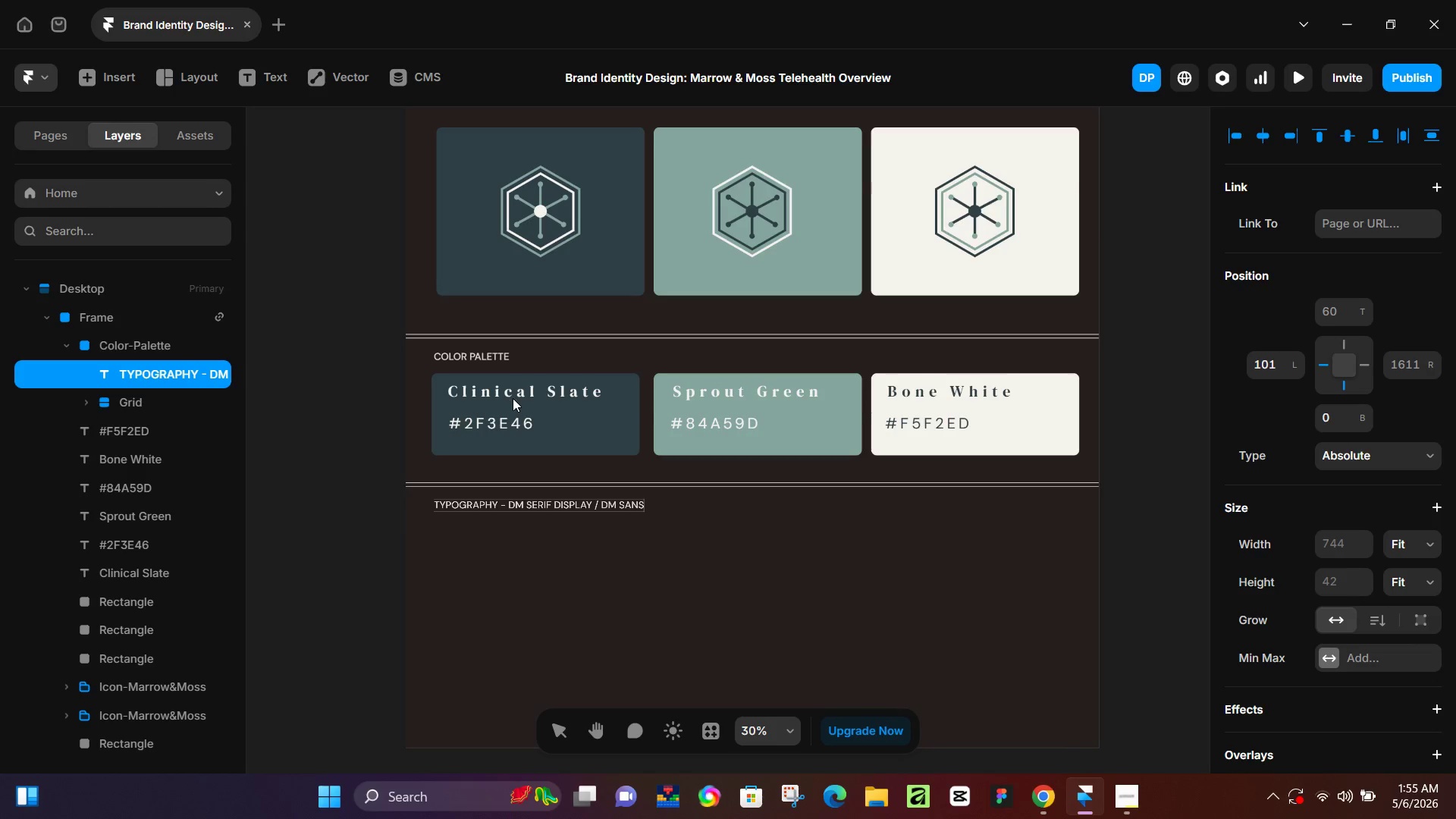 
scroll: coordinate [529, 439], scroll_direction: up, amount: 12.0
 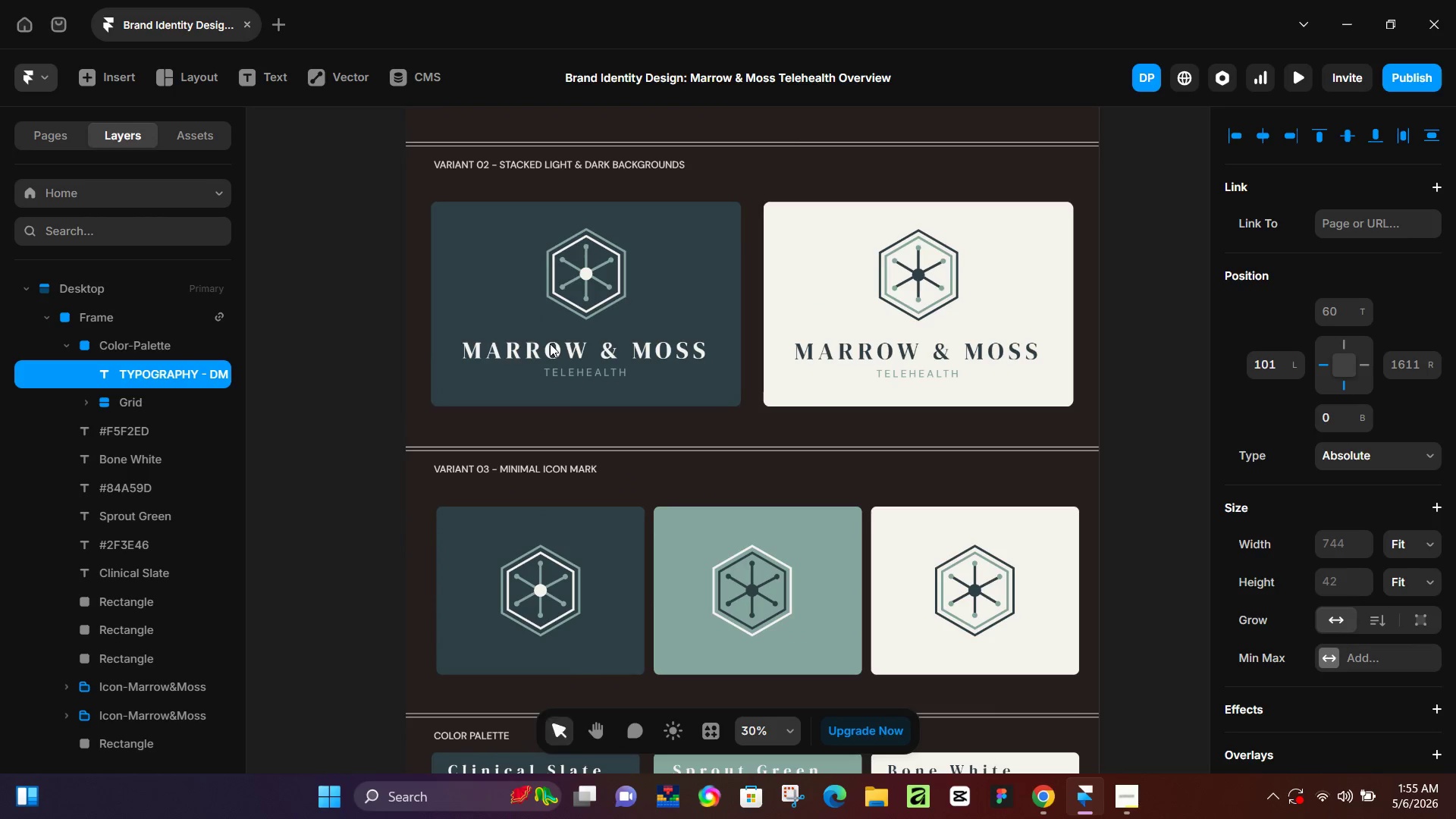 
double_click([550, 344])
 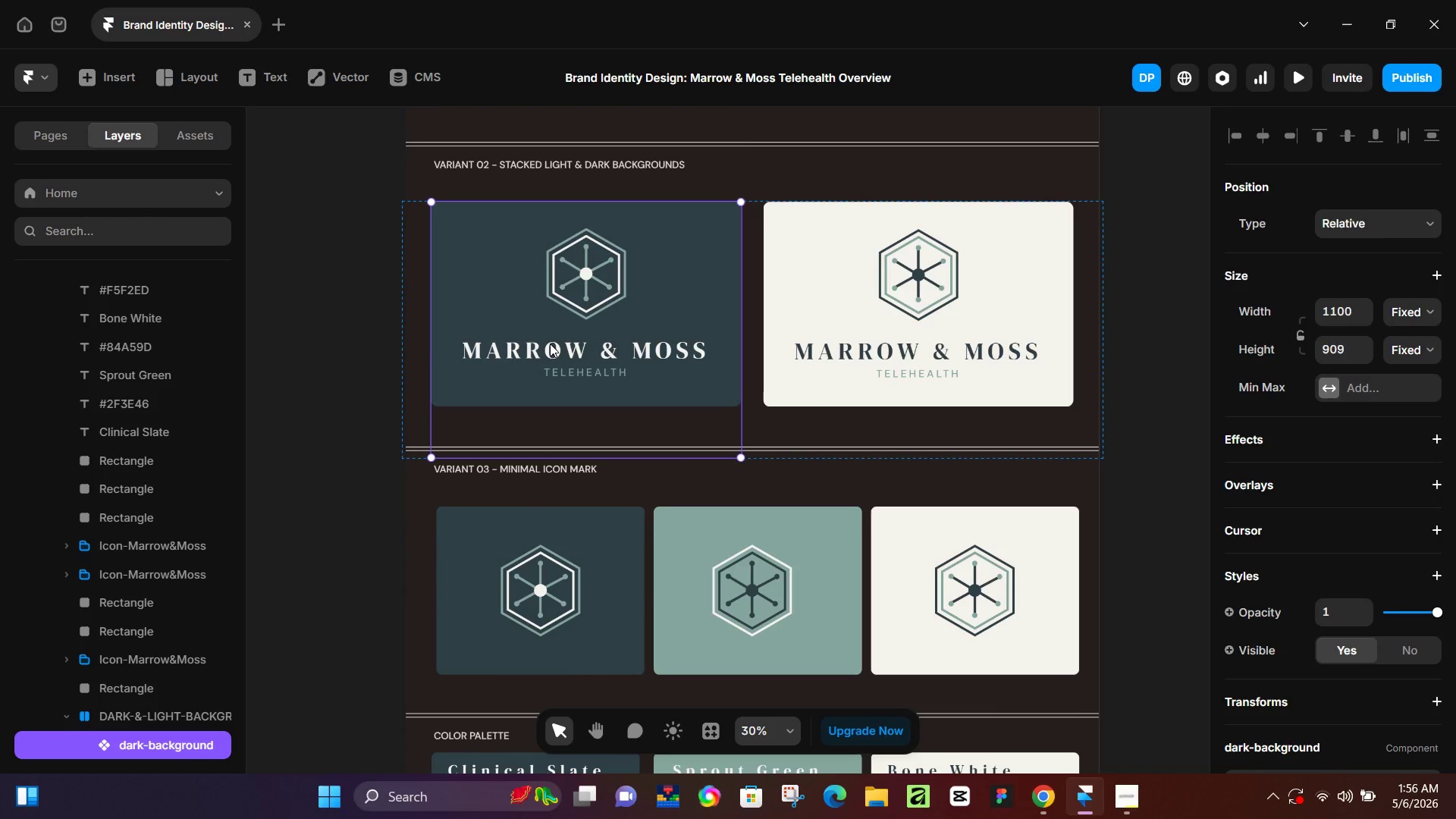 
scroll: coordinate [551, 284], scroll_direction: up, amount: 23.0
 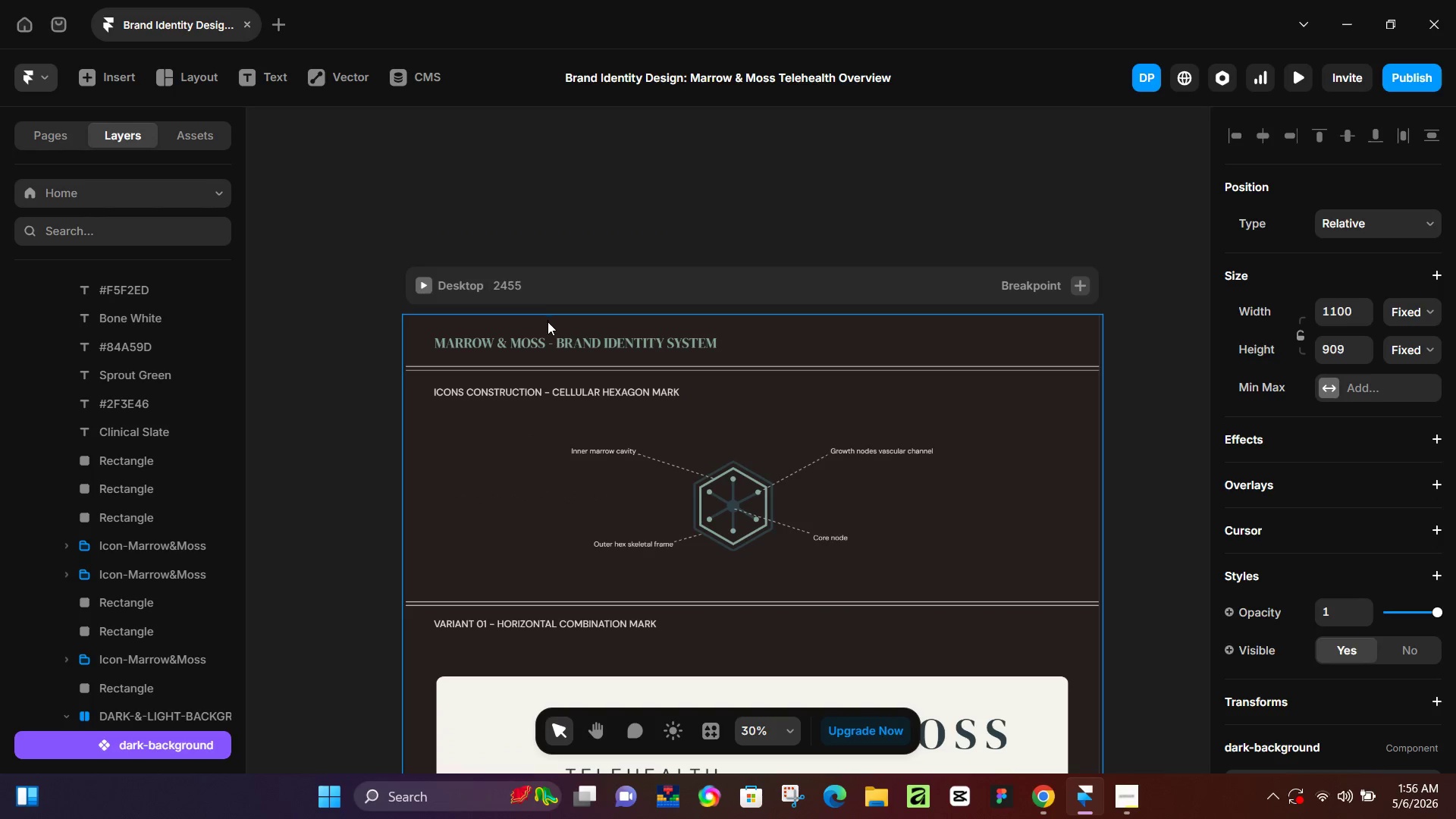 
left_click([544, 336])
 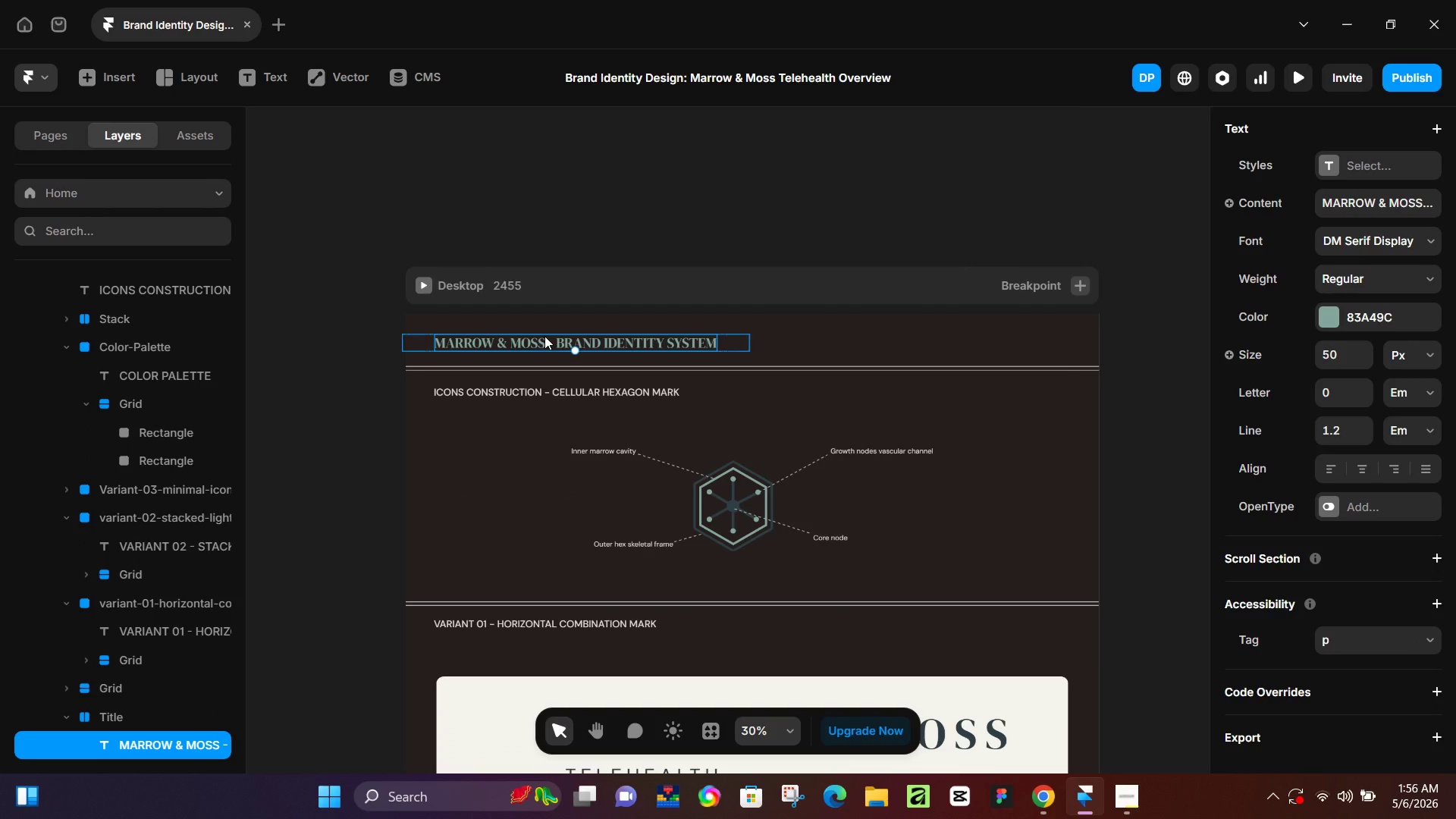 
hold_key(key=ControlLeft, duration=0.47)
 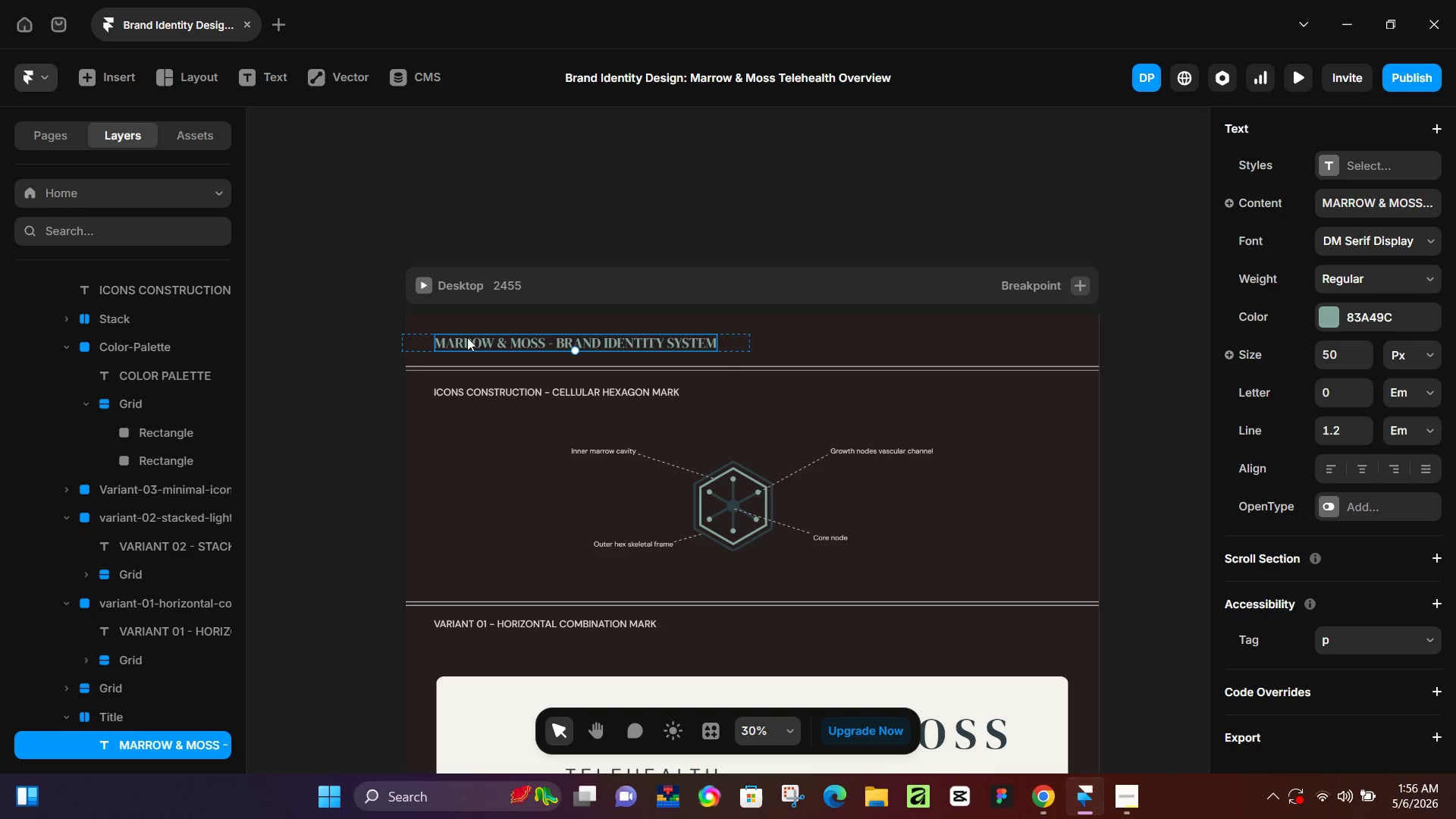 
key(Control+C)
 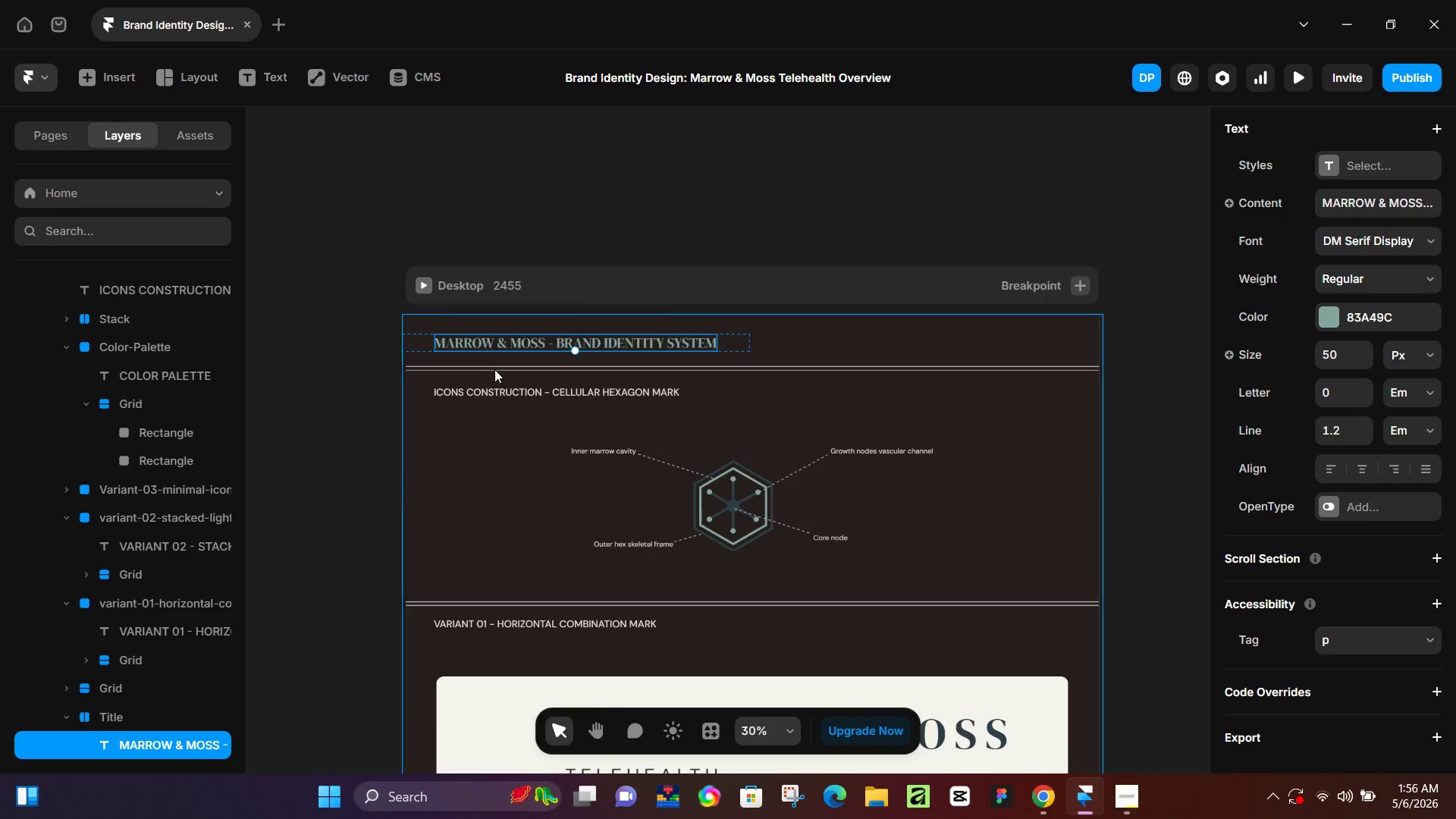 
scroll: coordinate [545, 575], scroll_direction: down, amount: 19.0
 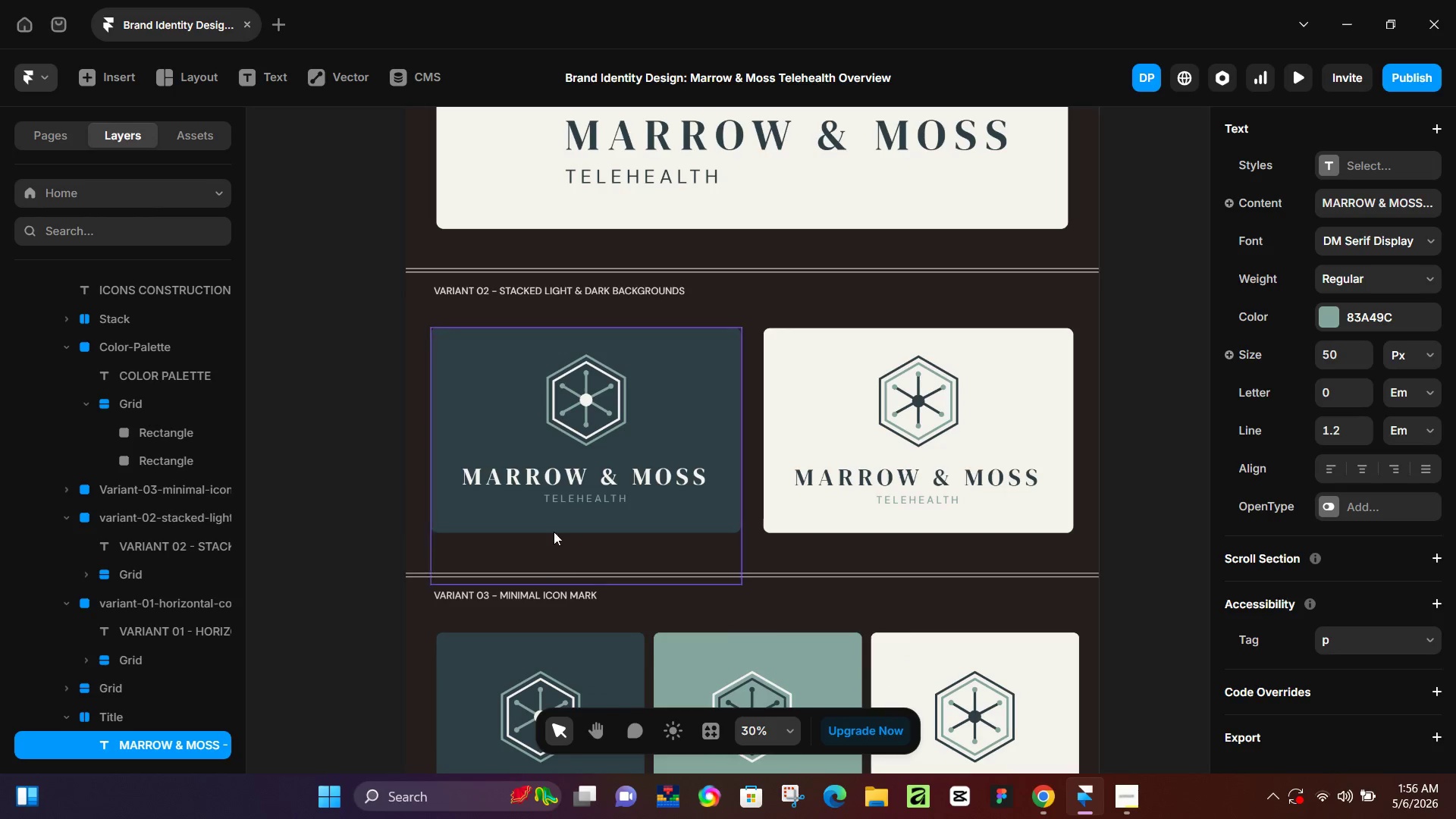 
hold_key(key=ControlLeft, duration=1.14)
scroll: coordinate [557, 452], scroll_direction: down, amount: 12.0
 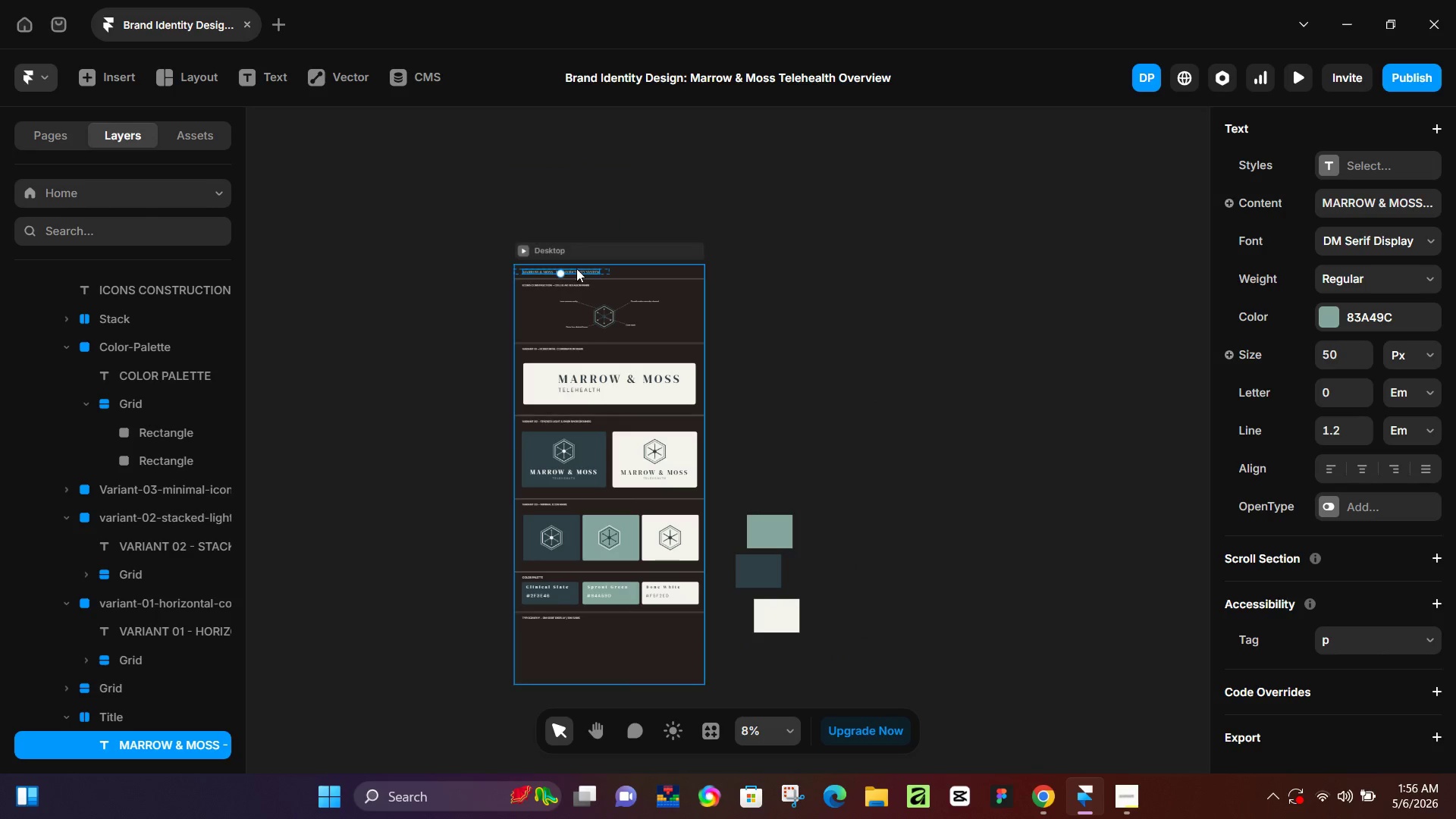 
hold_key(key=AltLeft, duration=0.94)
 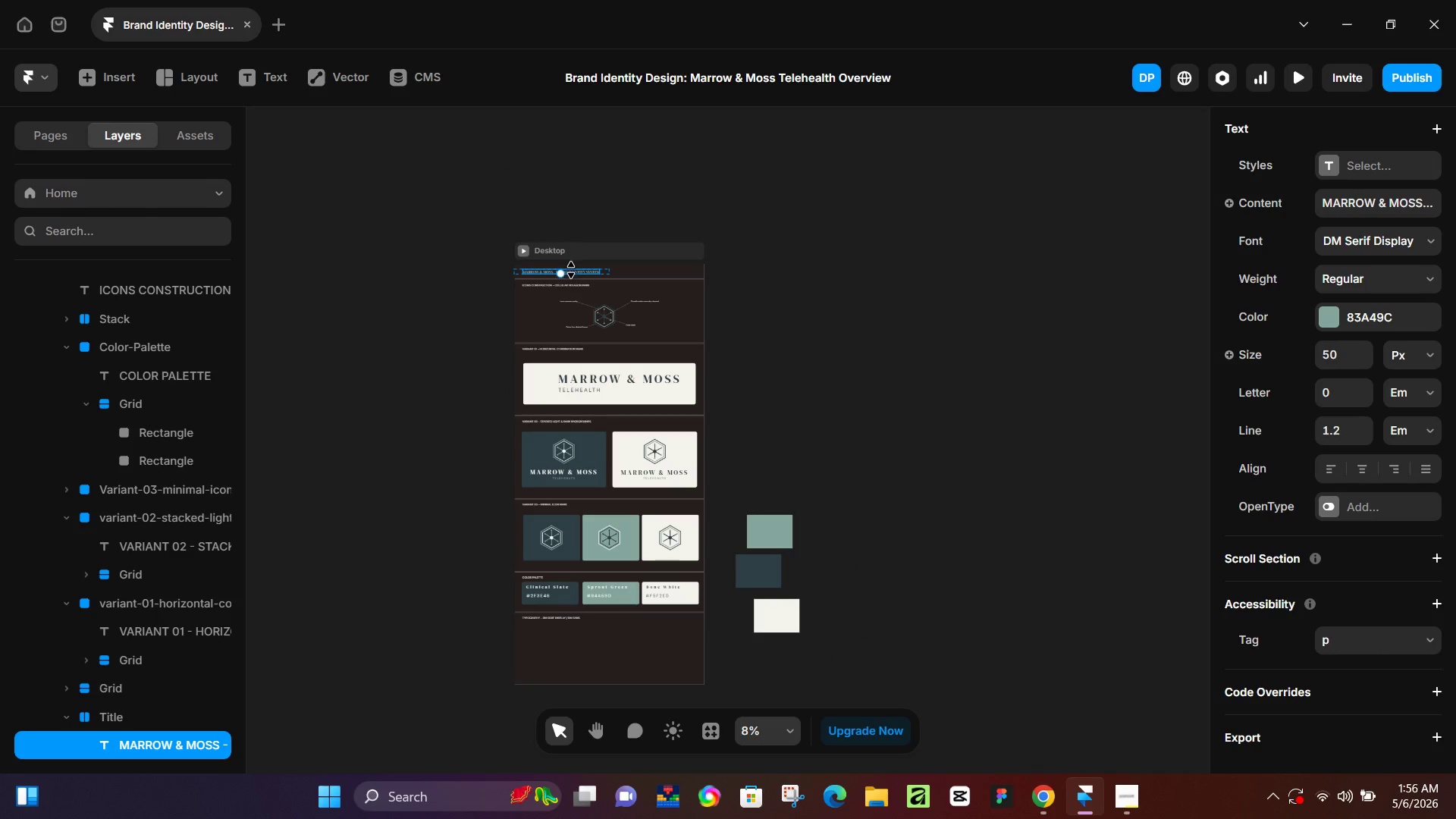 
hold_key(key=ControlLeft, duration=0.41)
 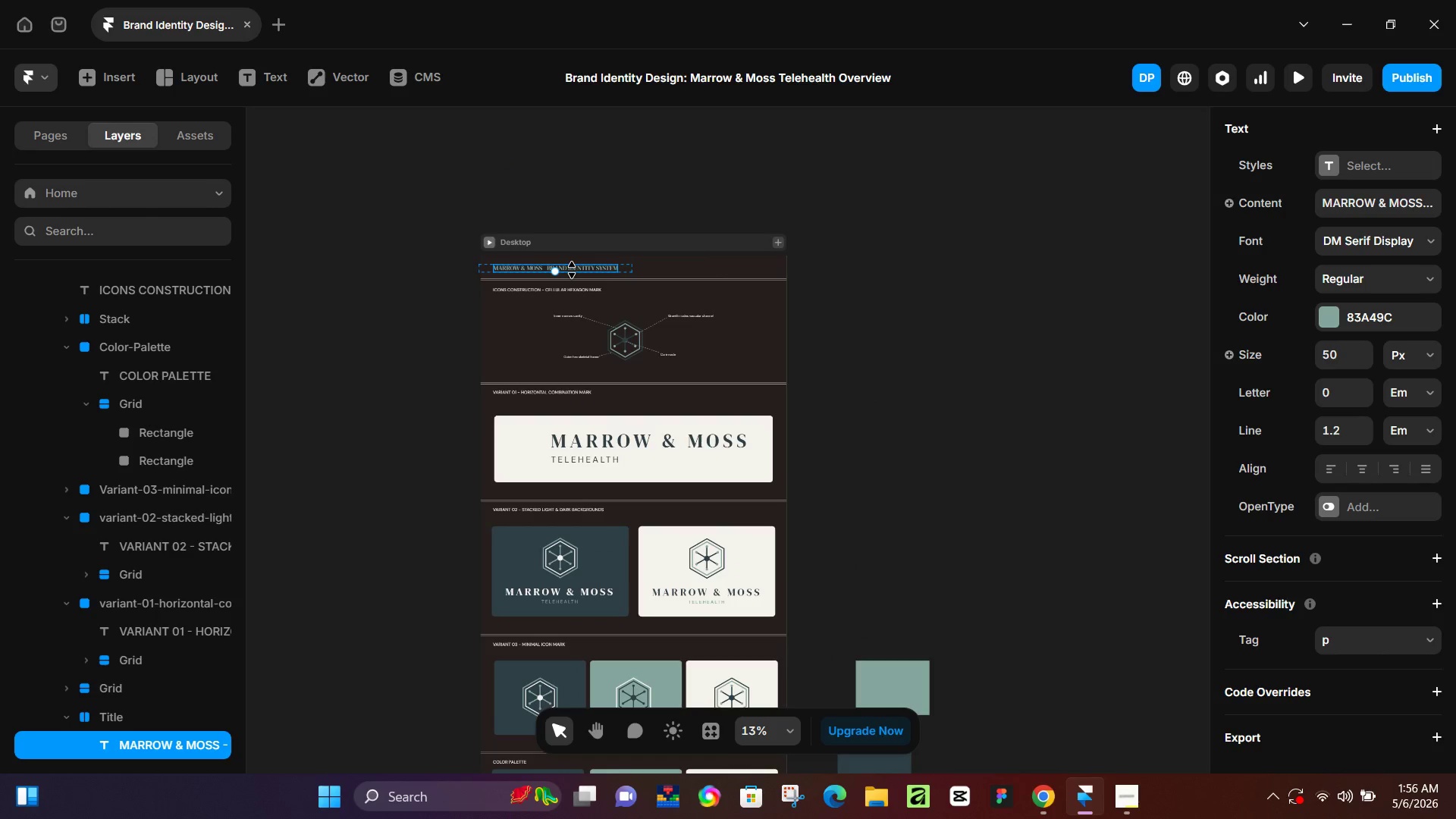 
hold_key(key=AltLeft, duration=1.22)
 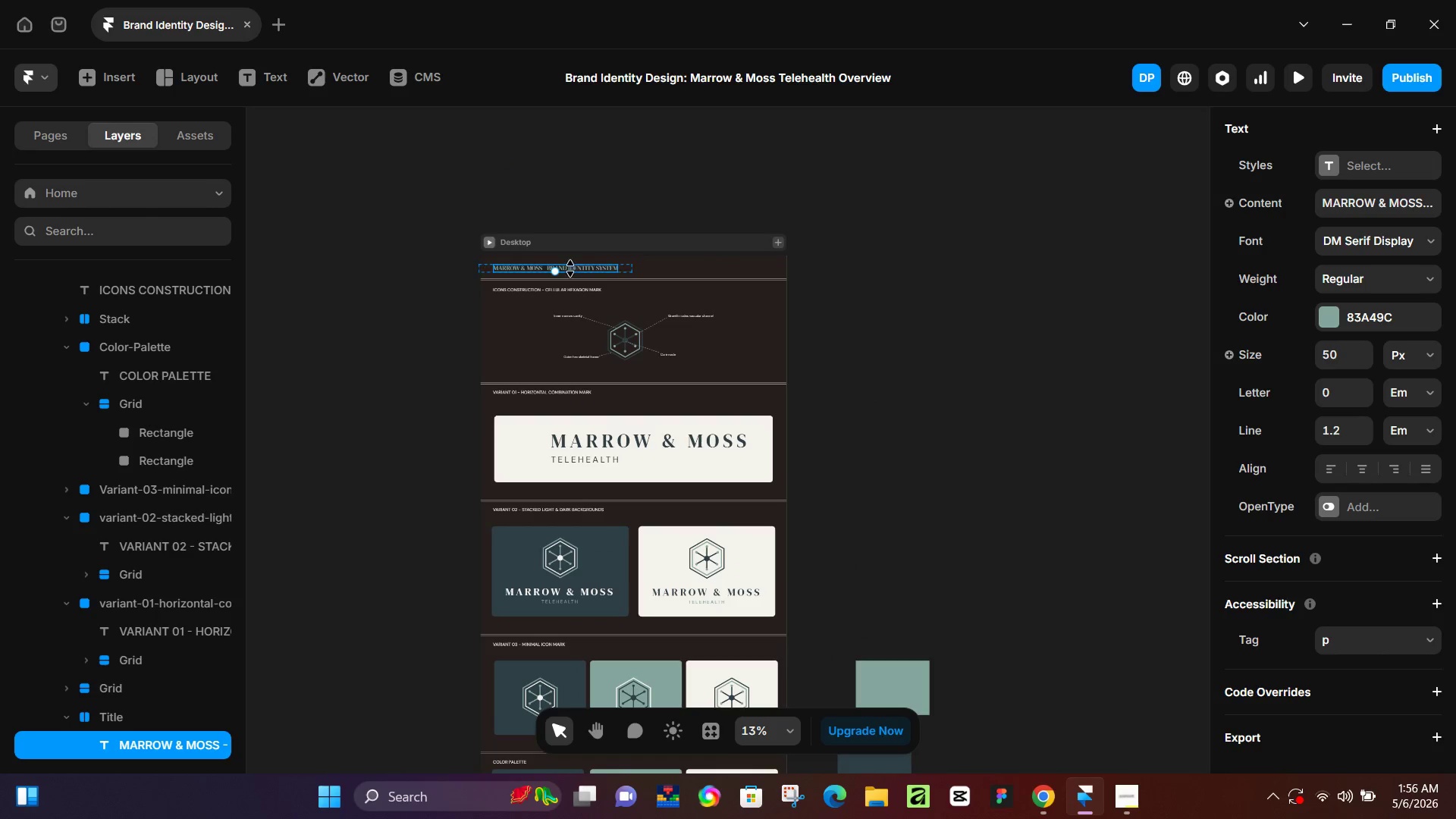 
scroll: coordinate [571, 281], scroll_direction: up, amount: 4.0
 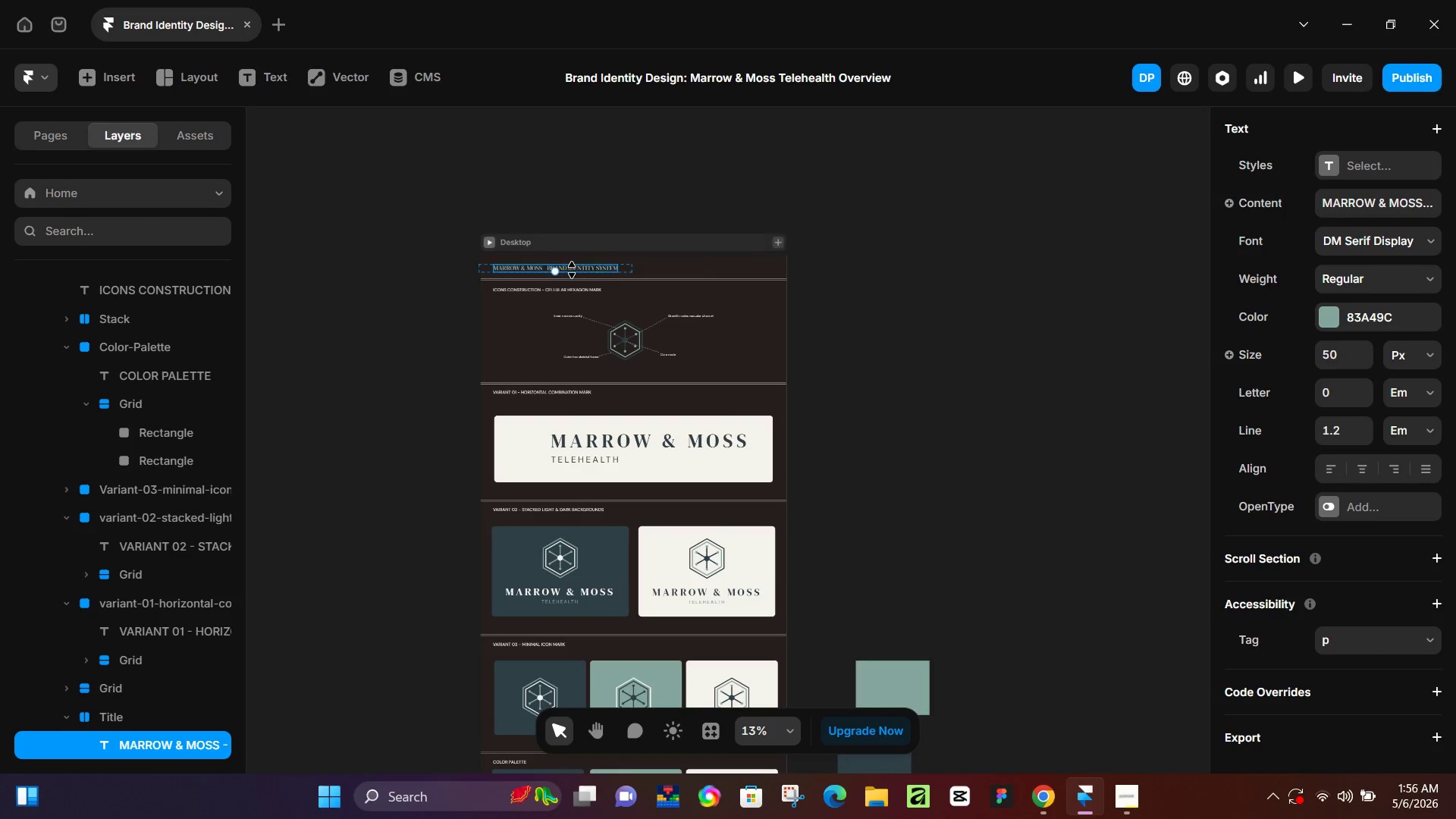 
hold_key(key=ControlLeft, duration=0.47)
 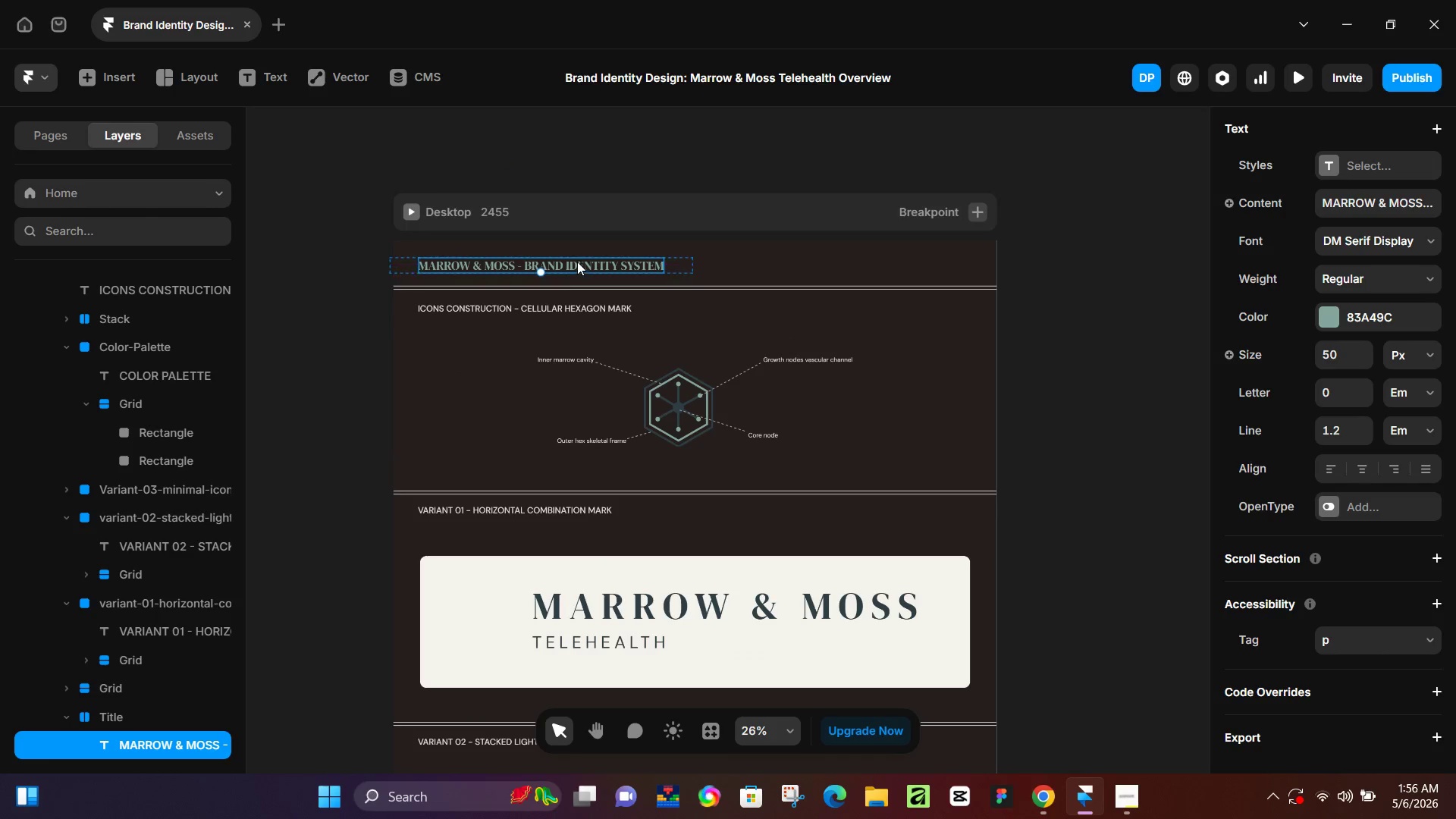 
hold_key(key=AltLeft, duration=1.51)
 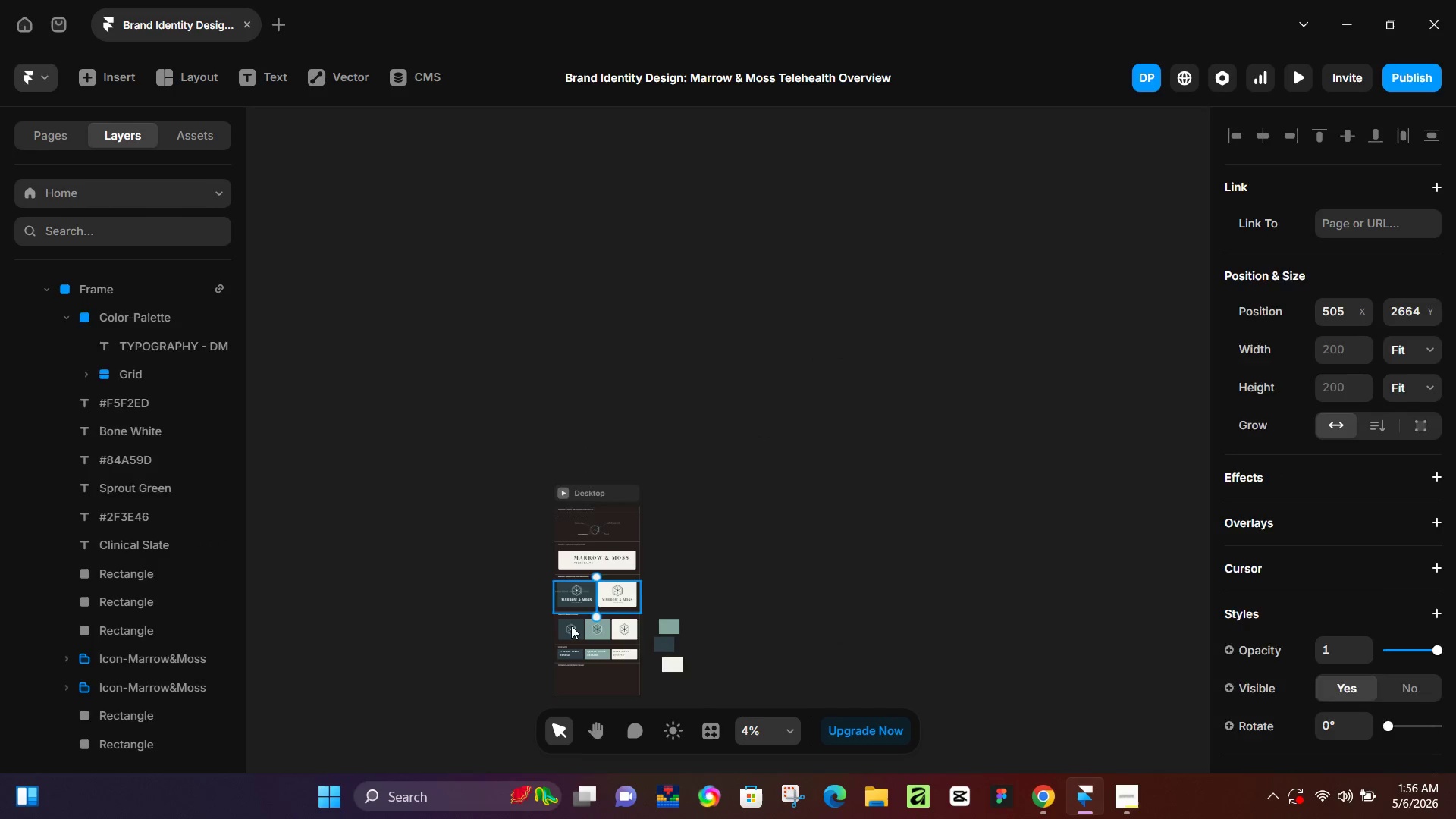 
scroll: coordinate [570, 273], scroll_direction: up, amount: 6.0
 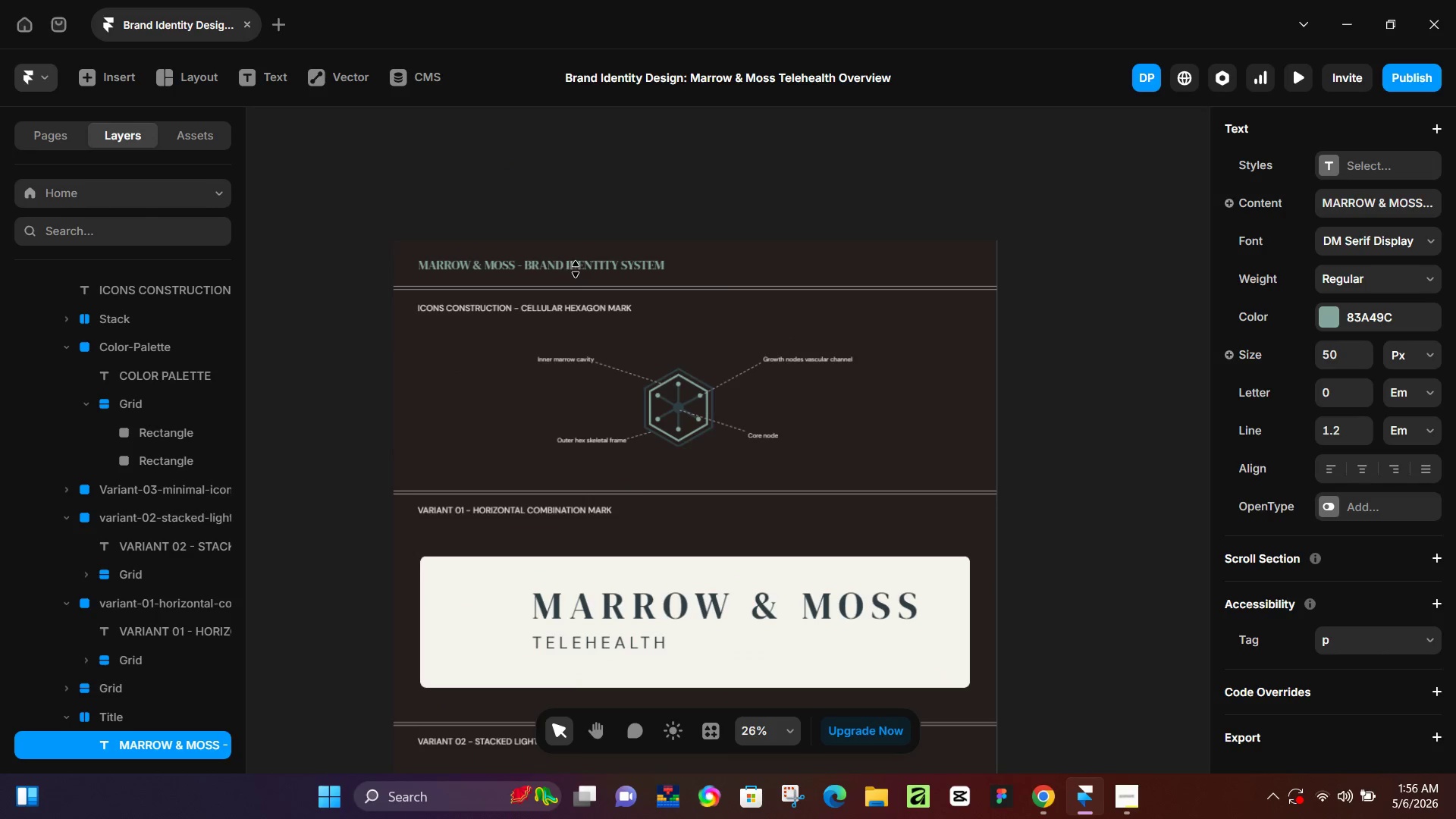 
left_click_drag(start_coordinate=[577, 262], to_coordinate=[576, 674])
 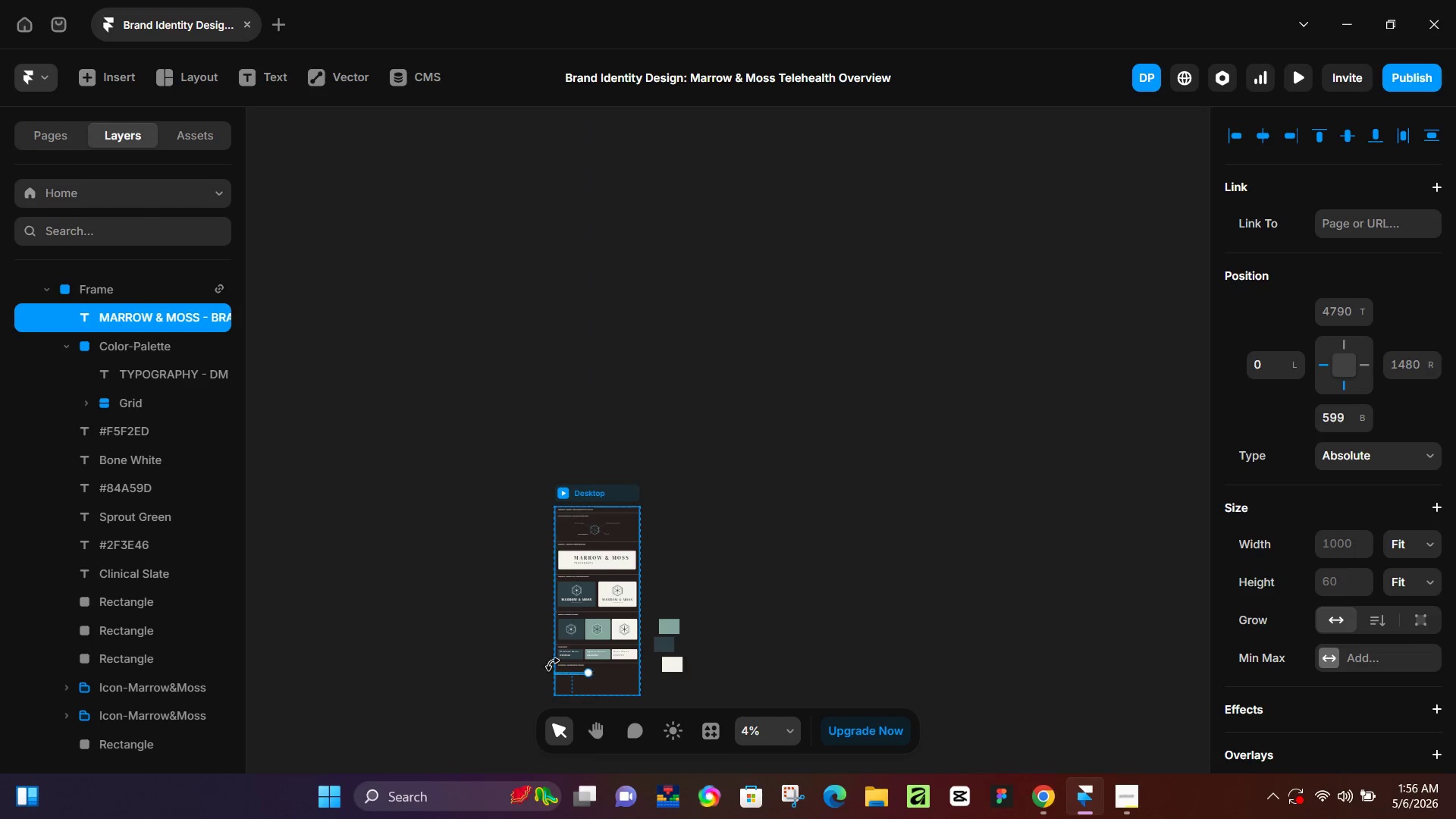 
hold_key(key=AltLeft, duration=1.52)
scroll: coordinate [629, 601], scroll_direction: down, amount: 9.0
 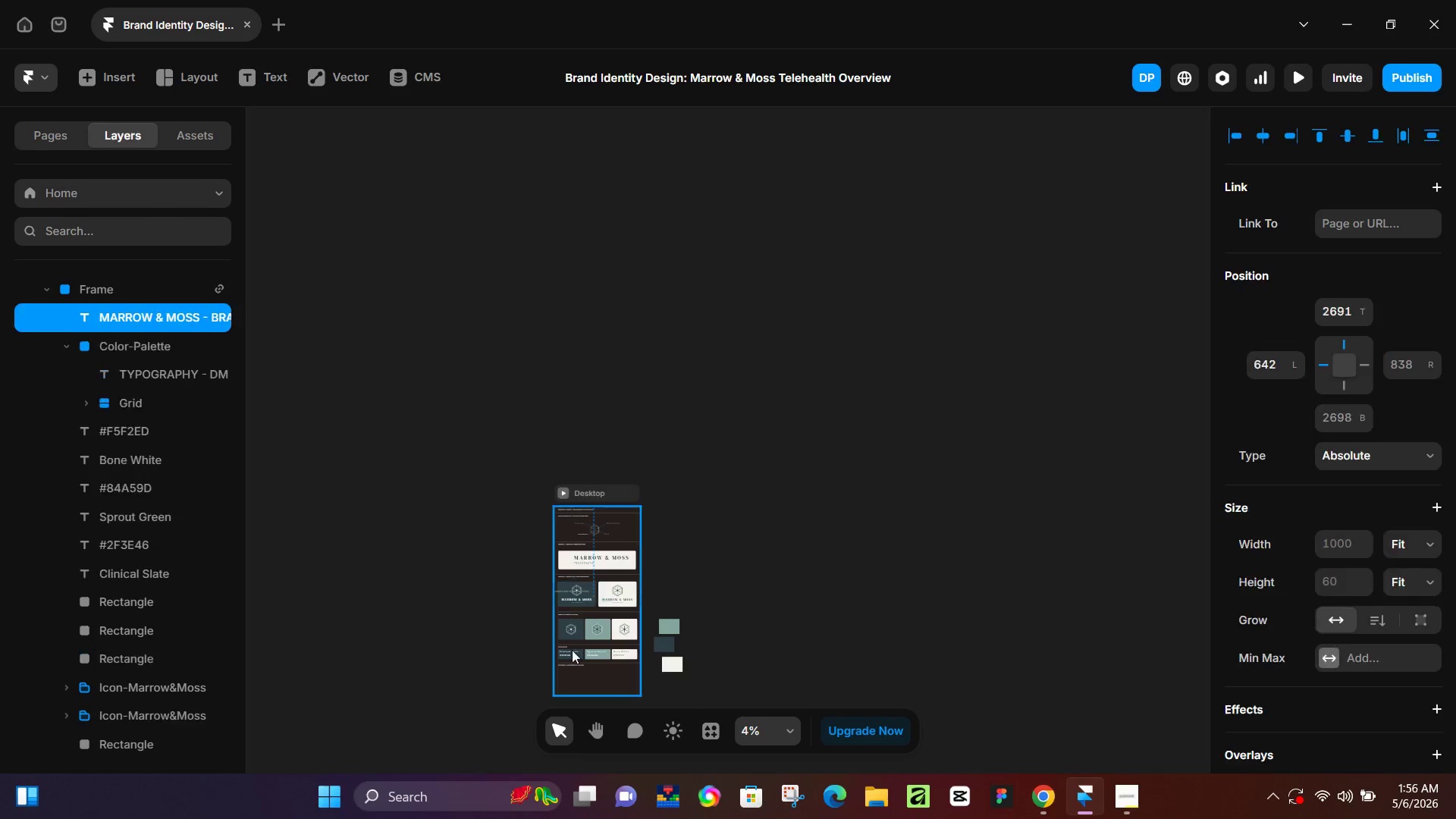 
hold_key(key=AltLeft, duration=0.34)
 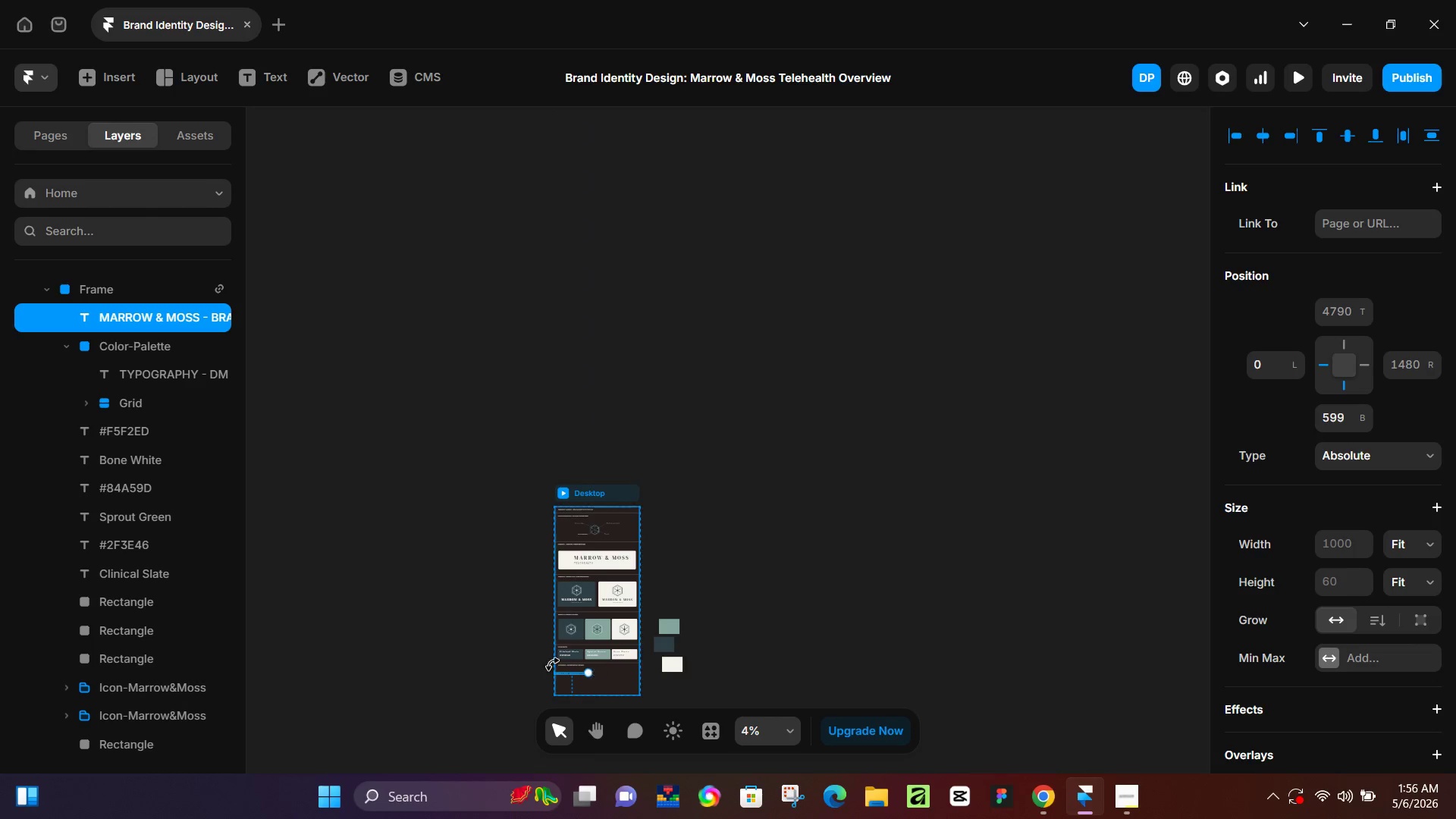 
hold_key(key=ControlLeft, duration=0.86)
scroll: coordinate [670, 667], scroll_direction: up, amount: 12.0
 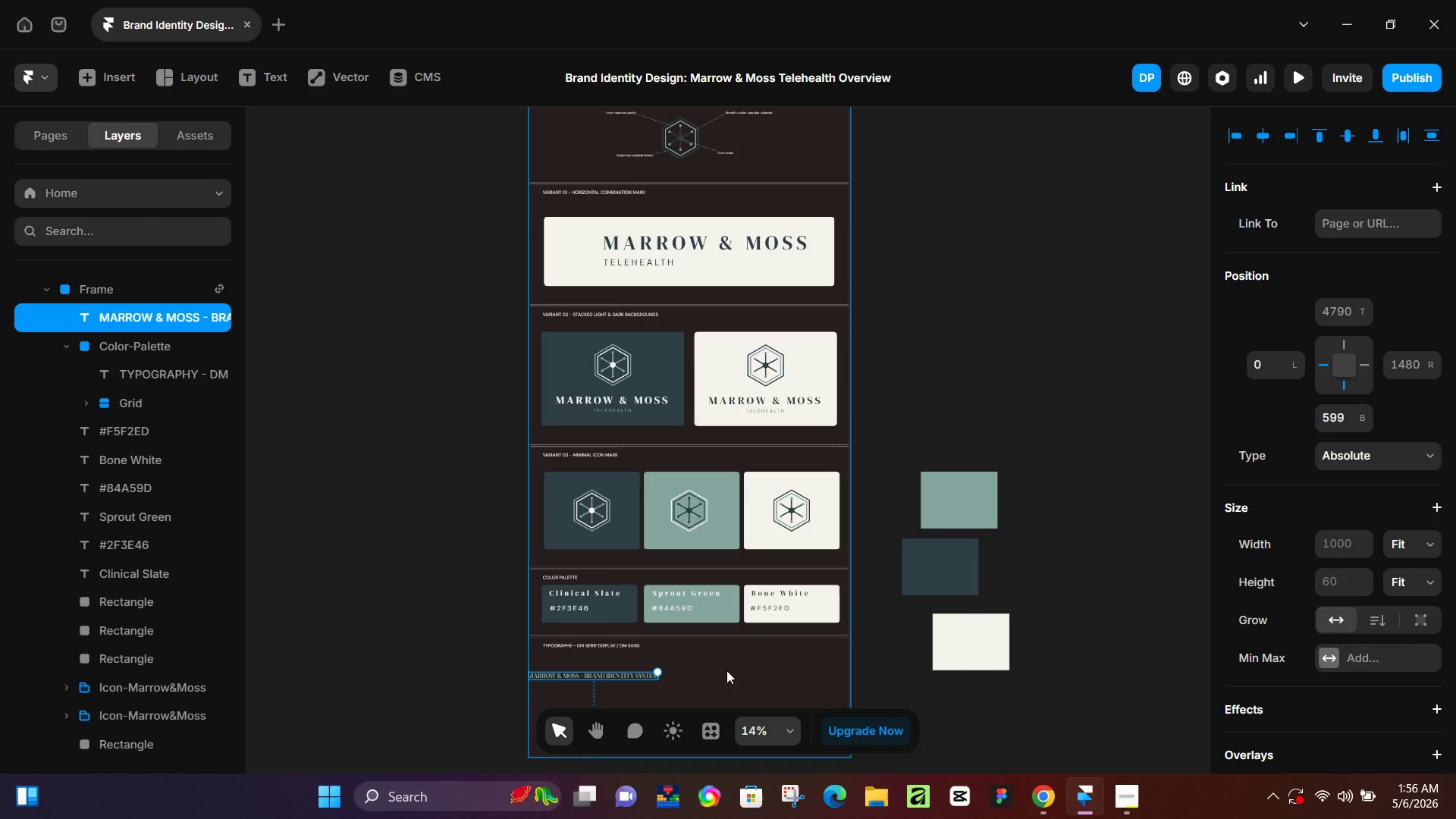 
hold_key(key=ControlLeft, duration=0.39)
scroll: coordinate [553, 685], scroll_direction: up, amount: 4.0
 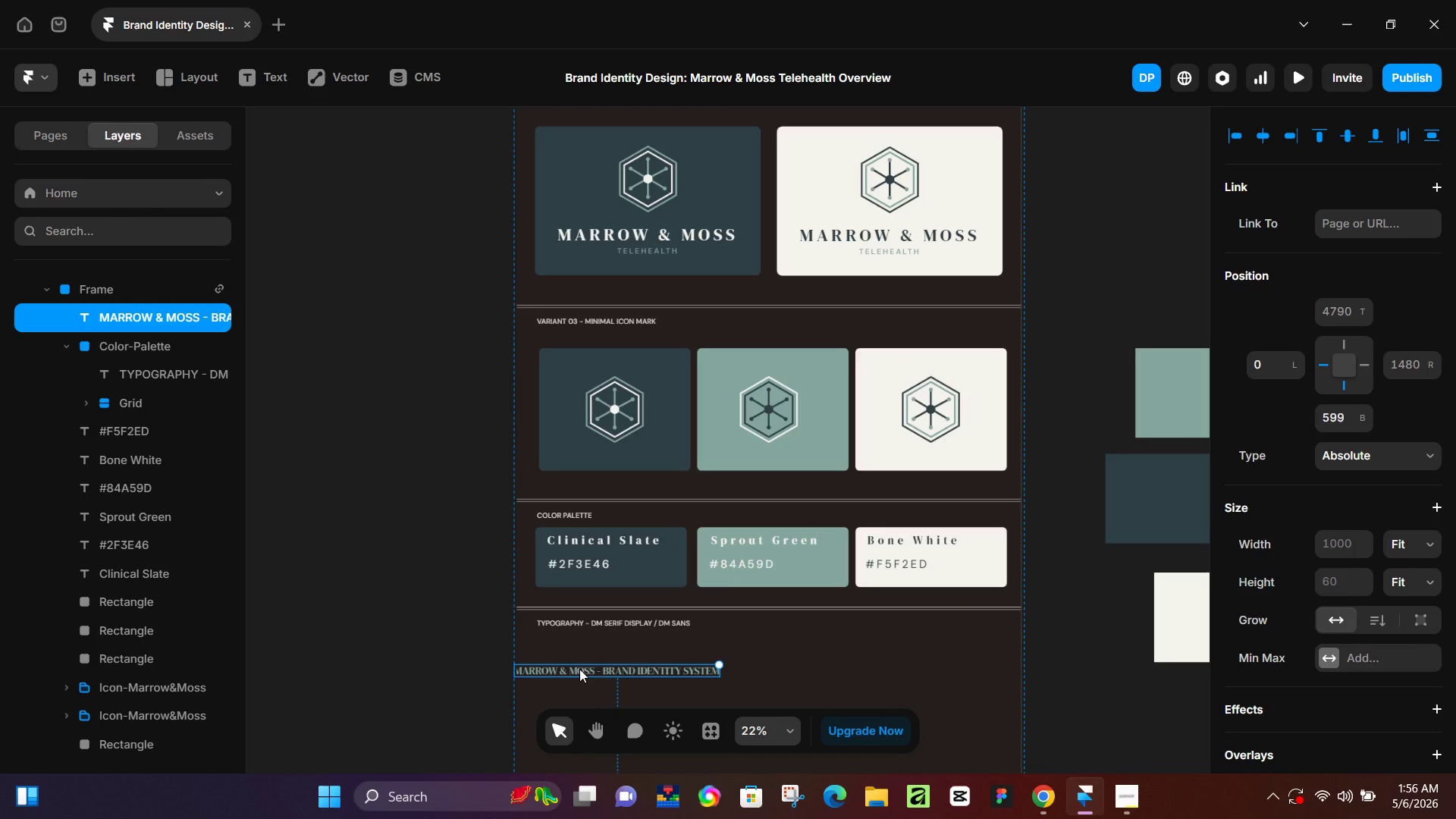 
left_click_drag(start_coordinate=[579, 669], to_coordinate=[600, 644])
 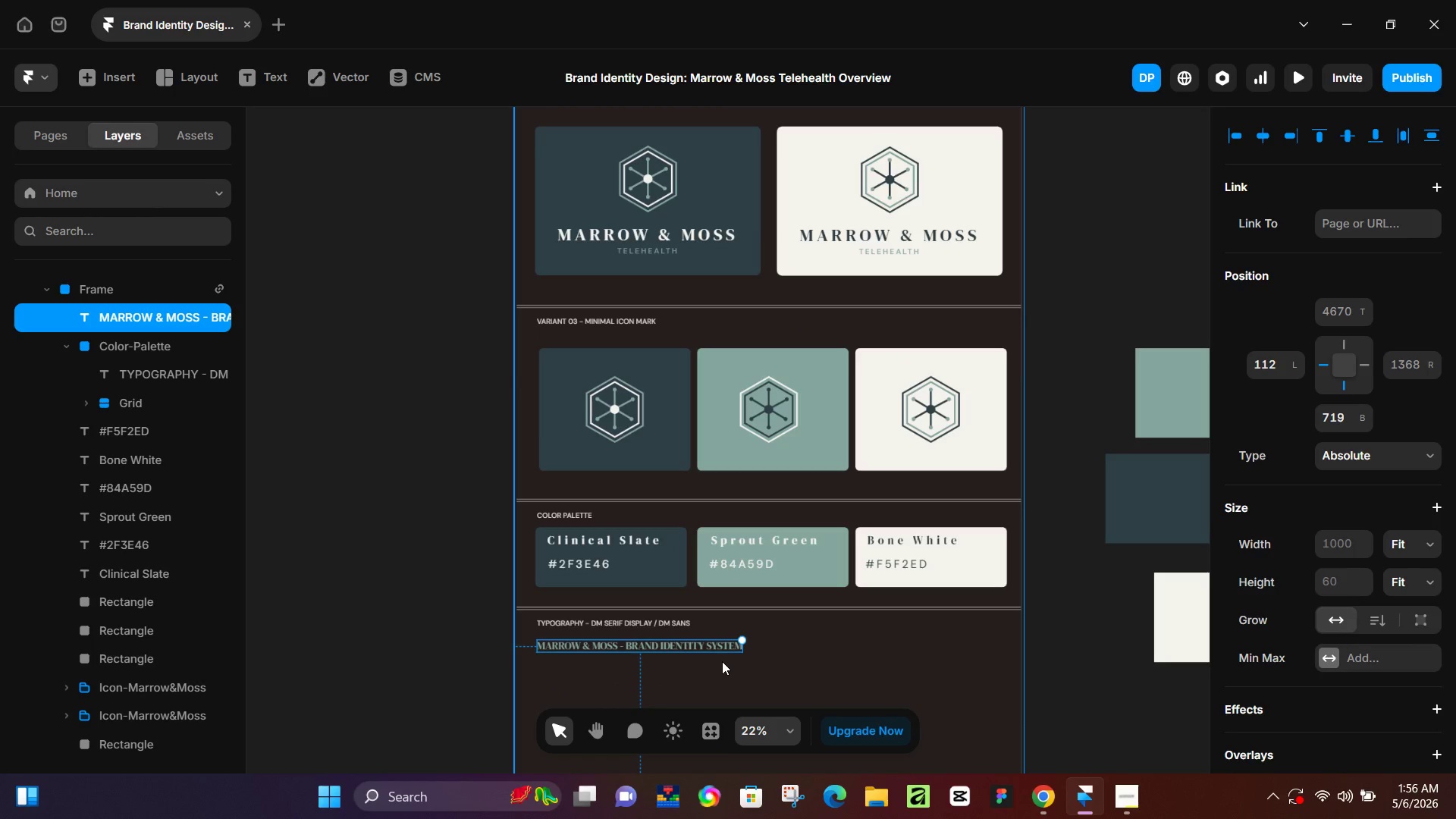 
hold_key(key=ControlLeft, duration=0.36)
scroll: coordinate [715, 664], scroll_direction: up, amount: 1.0
 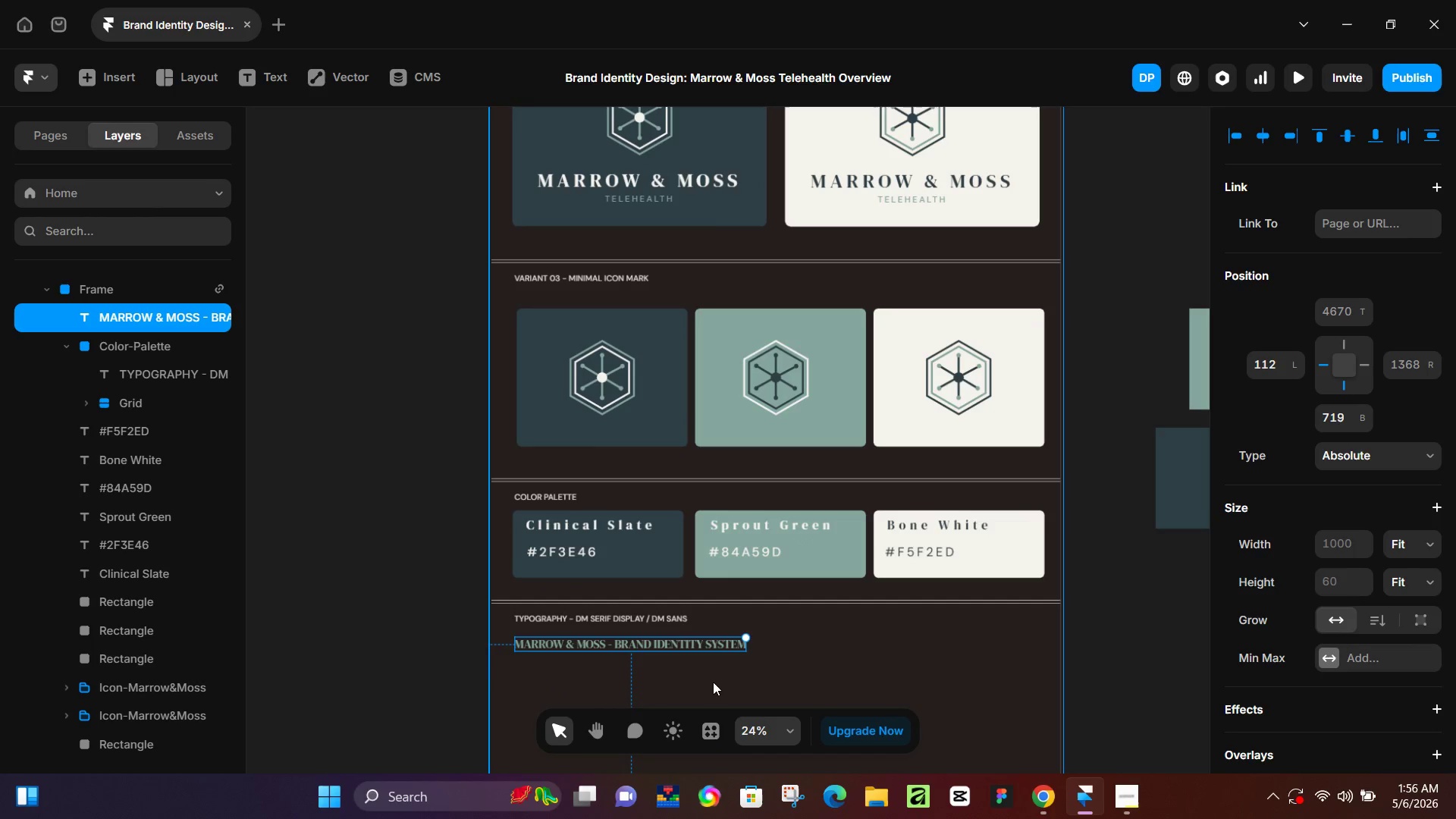 
hold_key(key=ControlLeft, duration=0.69)
scroll: coordinate [596, 658], scroll_direction: up, amount: 4.0
 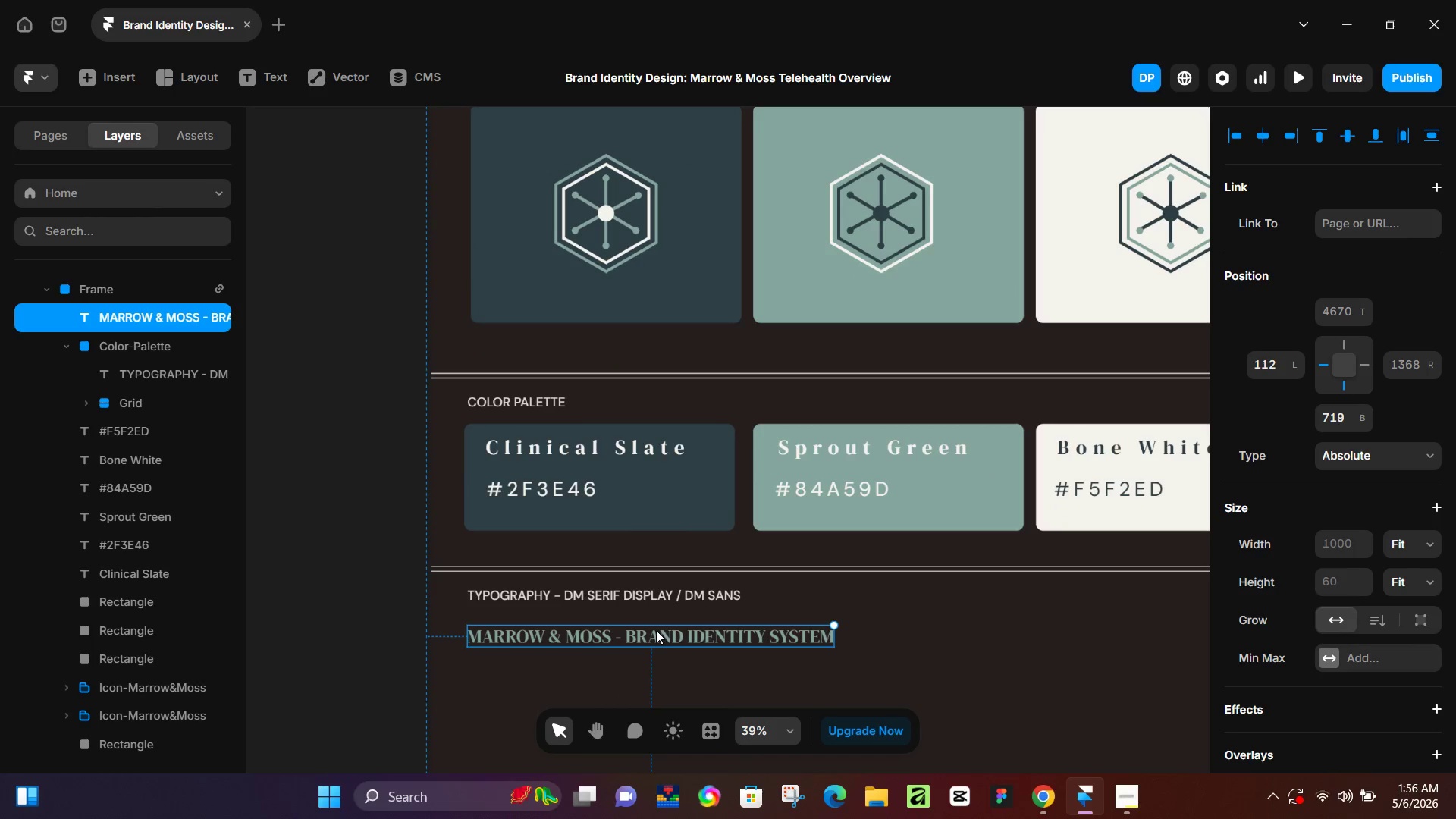 
double_click([654, 632])
 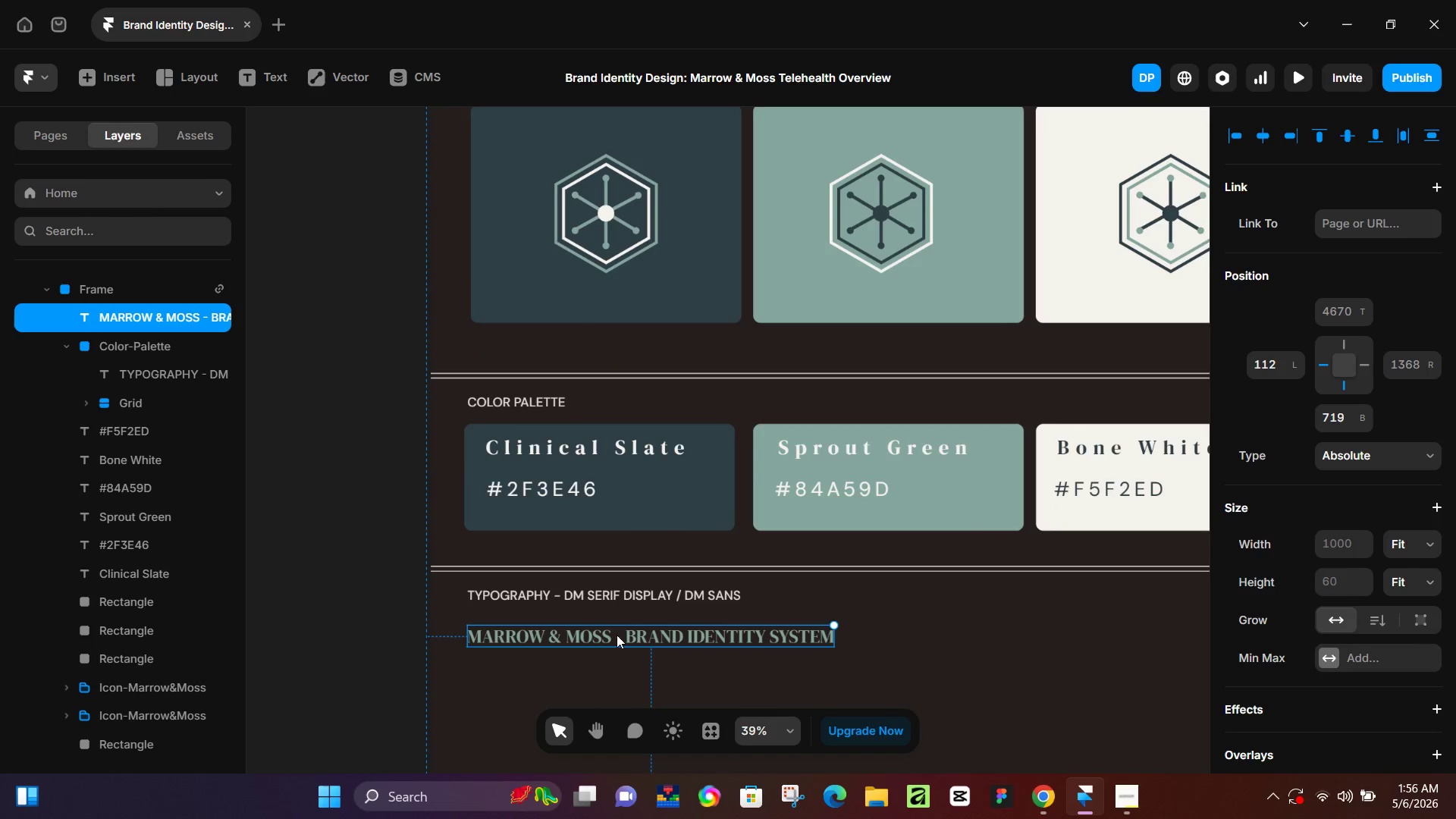 
double_click([617, 635])
 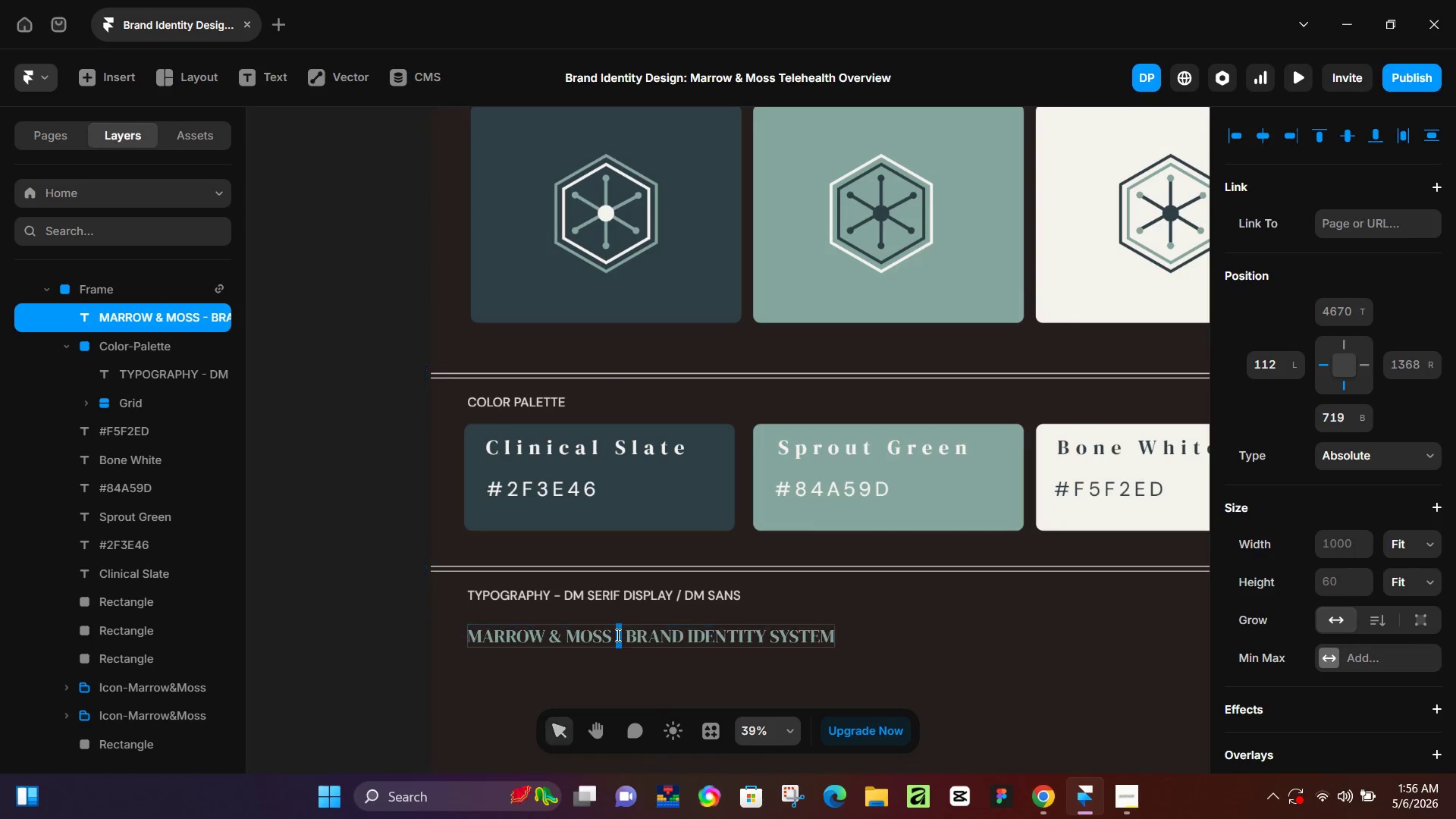 
triple_click([617, 635])
 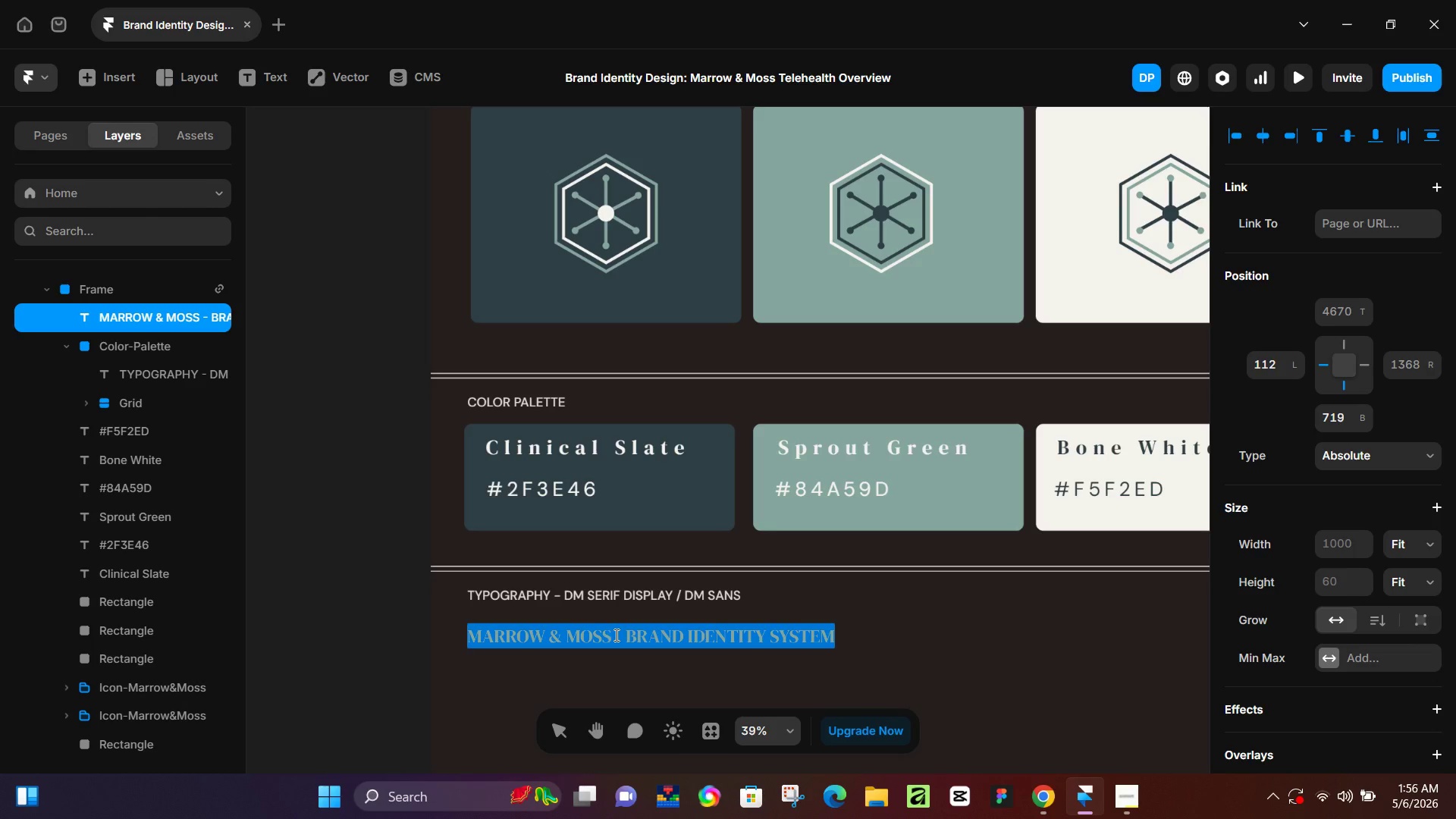 
left_click([614, 635])
 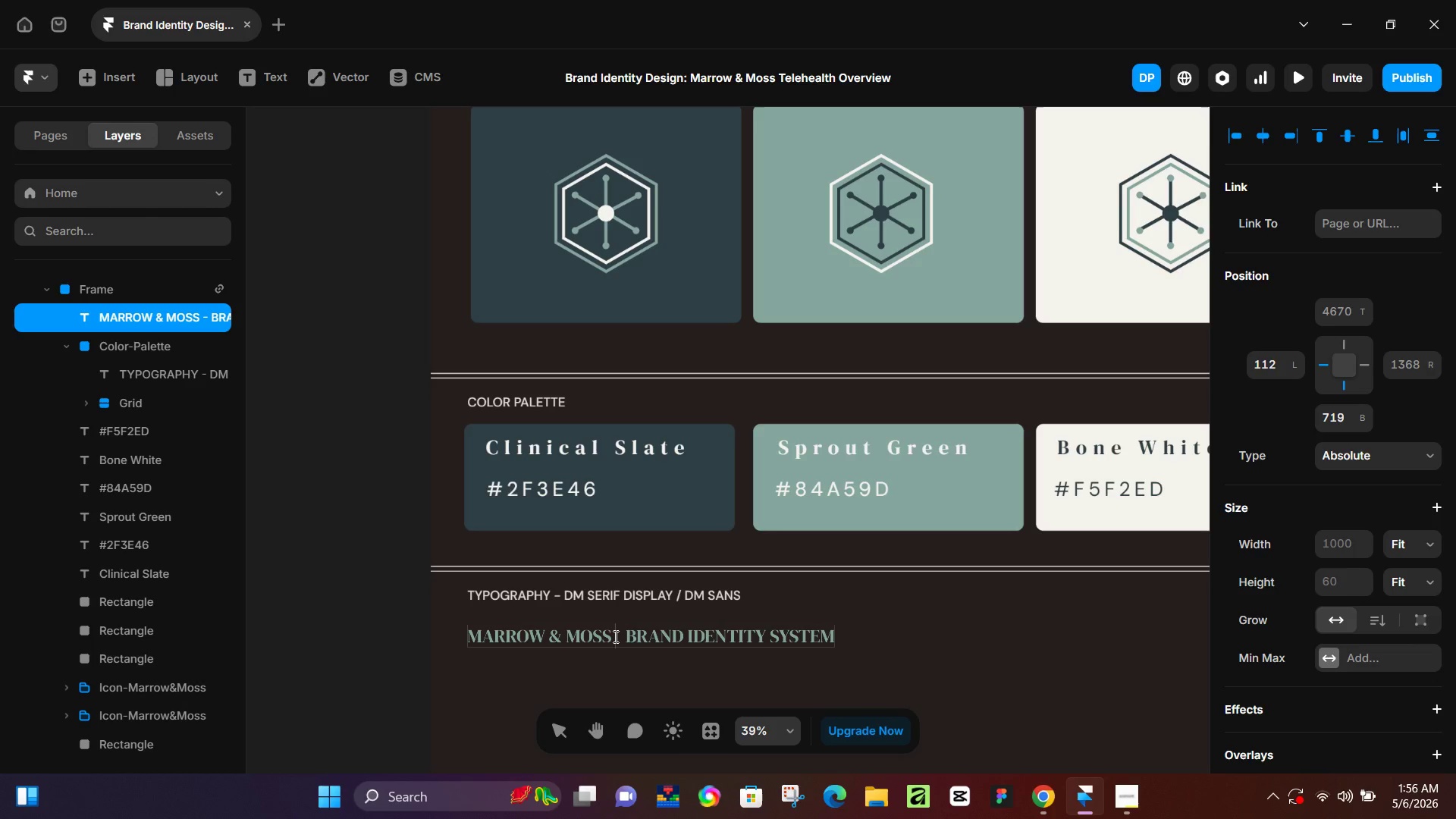 
left_click_drag(start_coordinate=[614, 636], to_coordinate=[838, 641])
 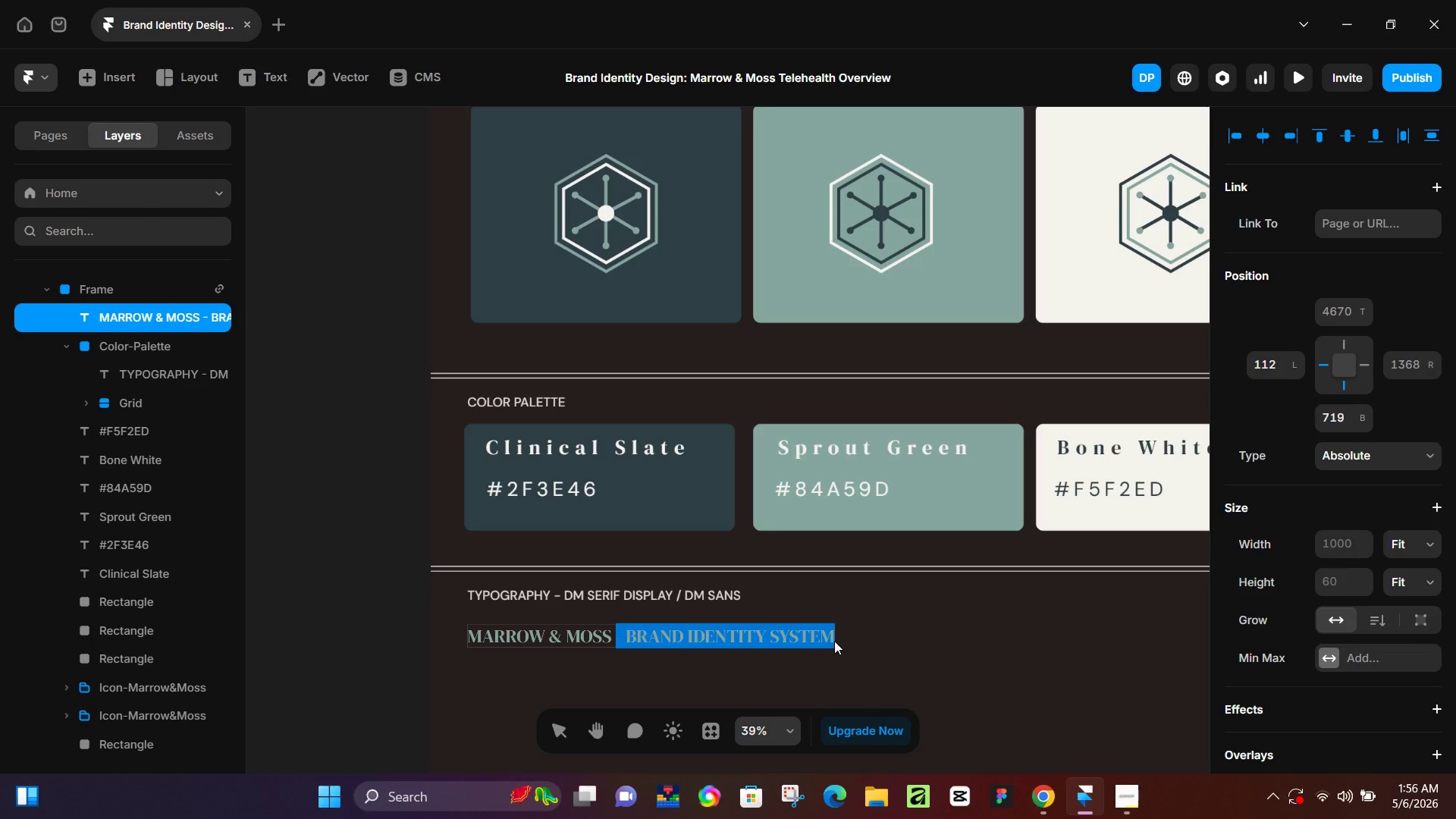 
key(Backspace)
 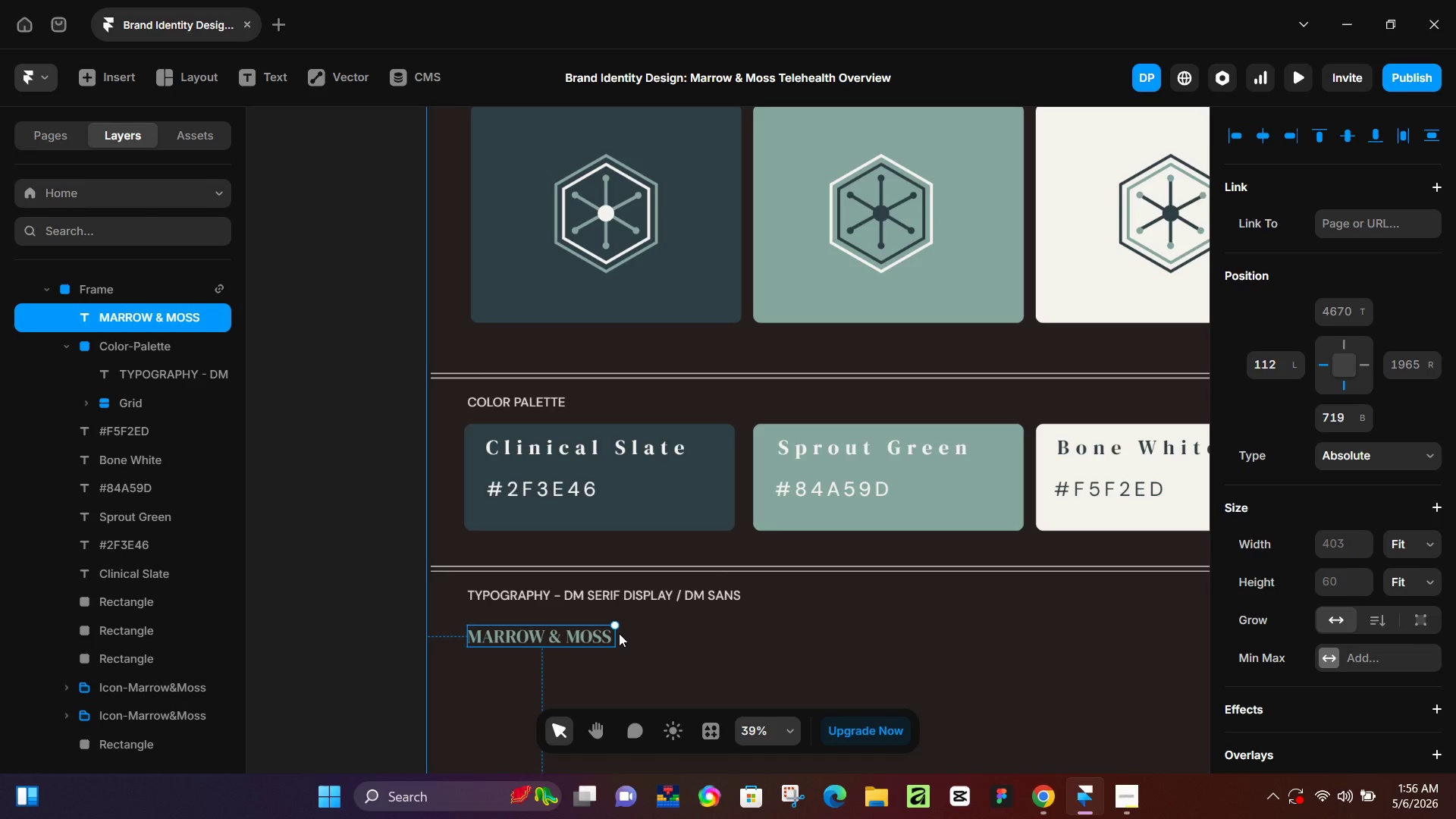 
key(K)
 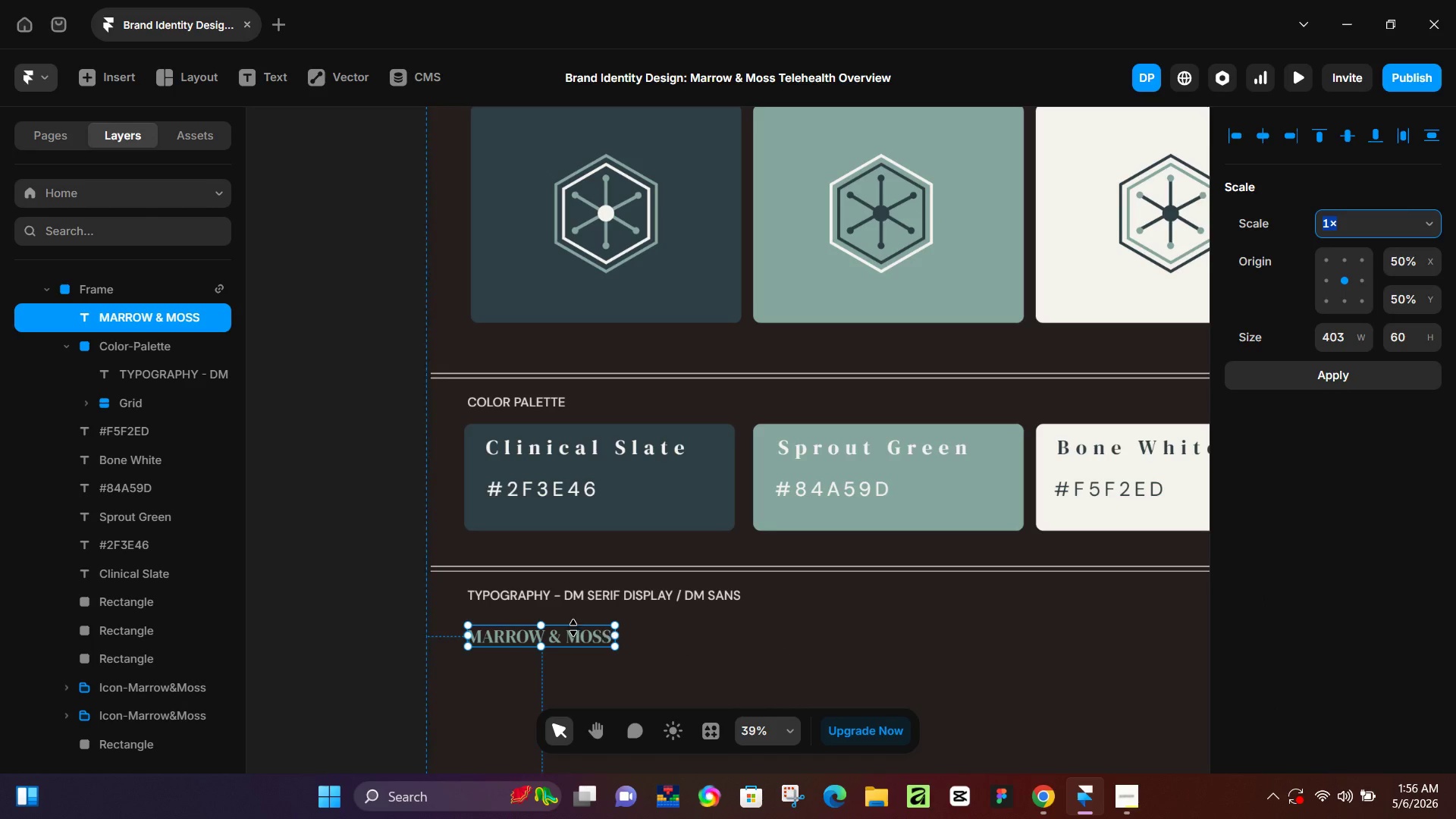 
key(K)
 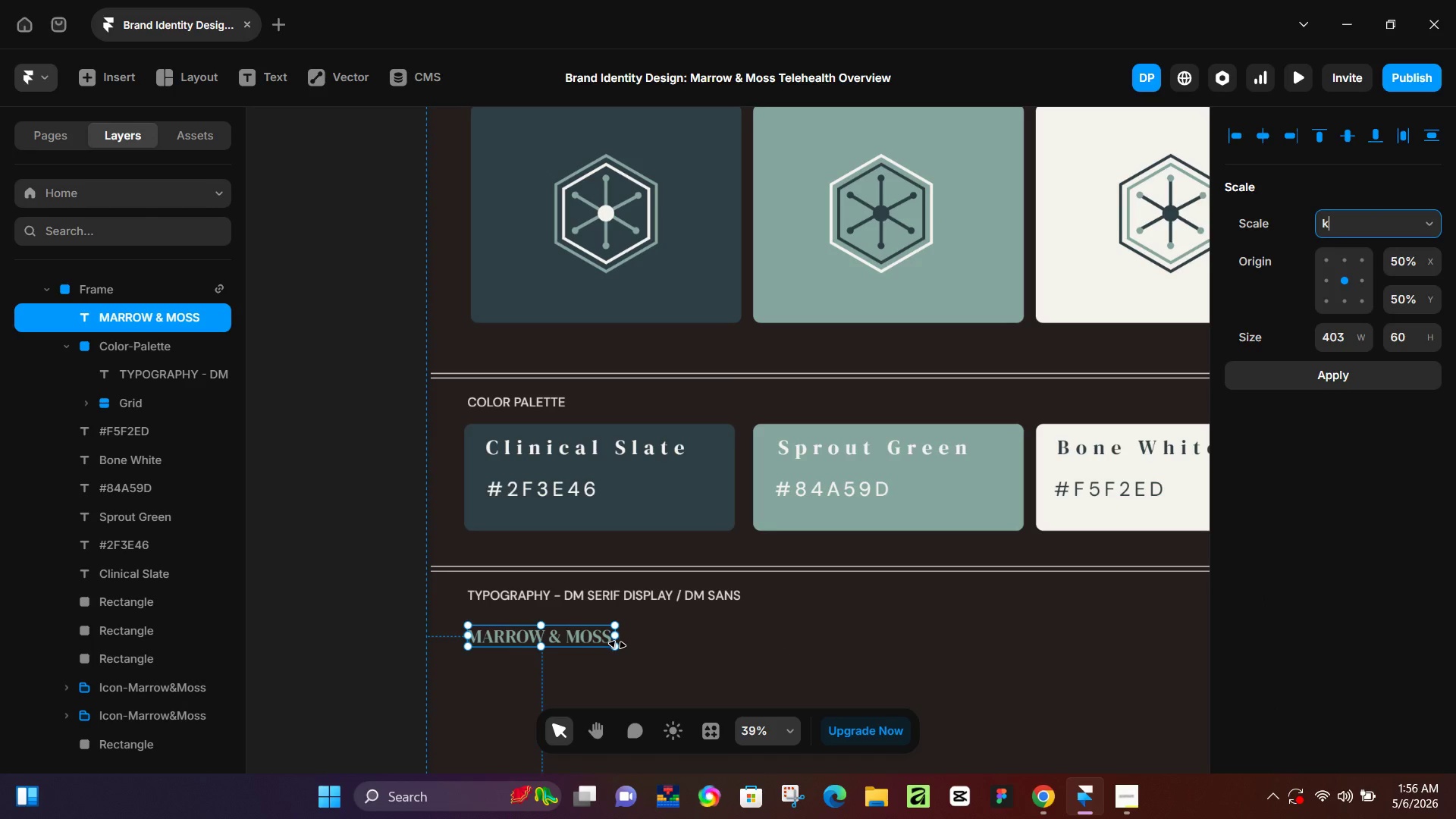 
left_click_drag(start_coordinate=[617, 645], to_coordinate=[657, 659])
 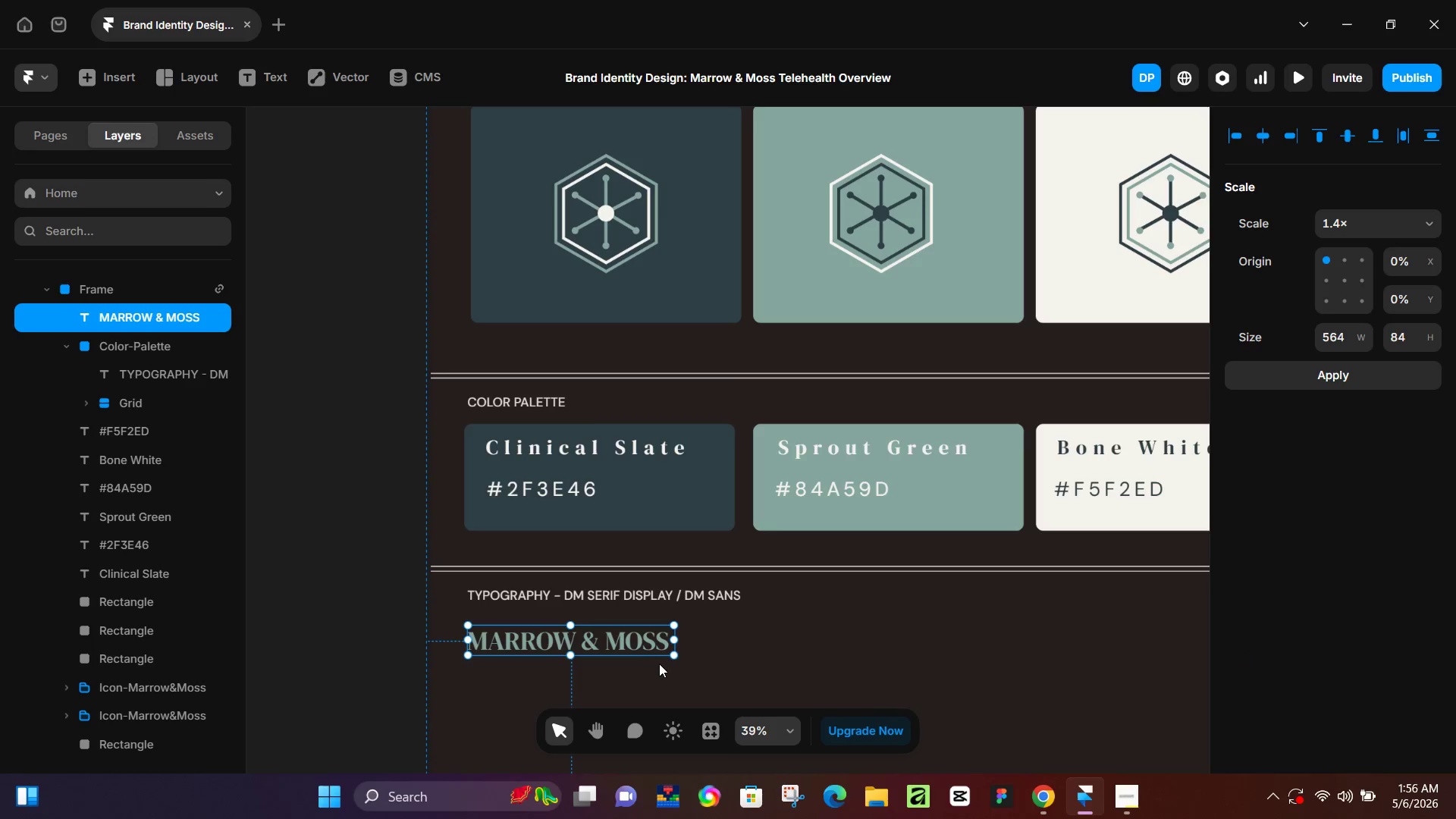 
left_click_drag(start_coordinate=[671, 653], to_coordinate=[827, 680])
 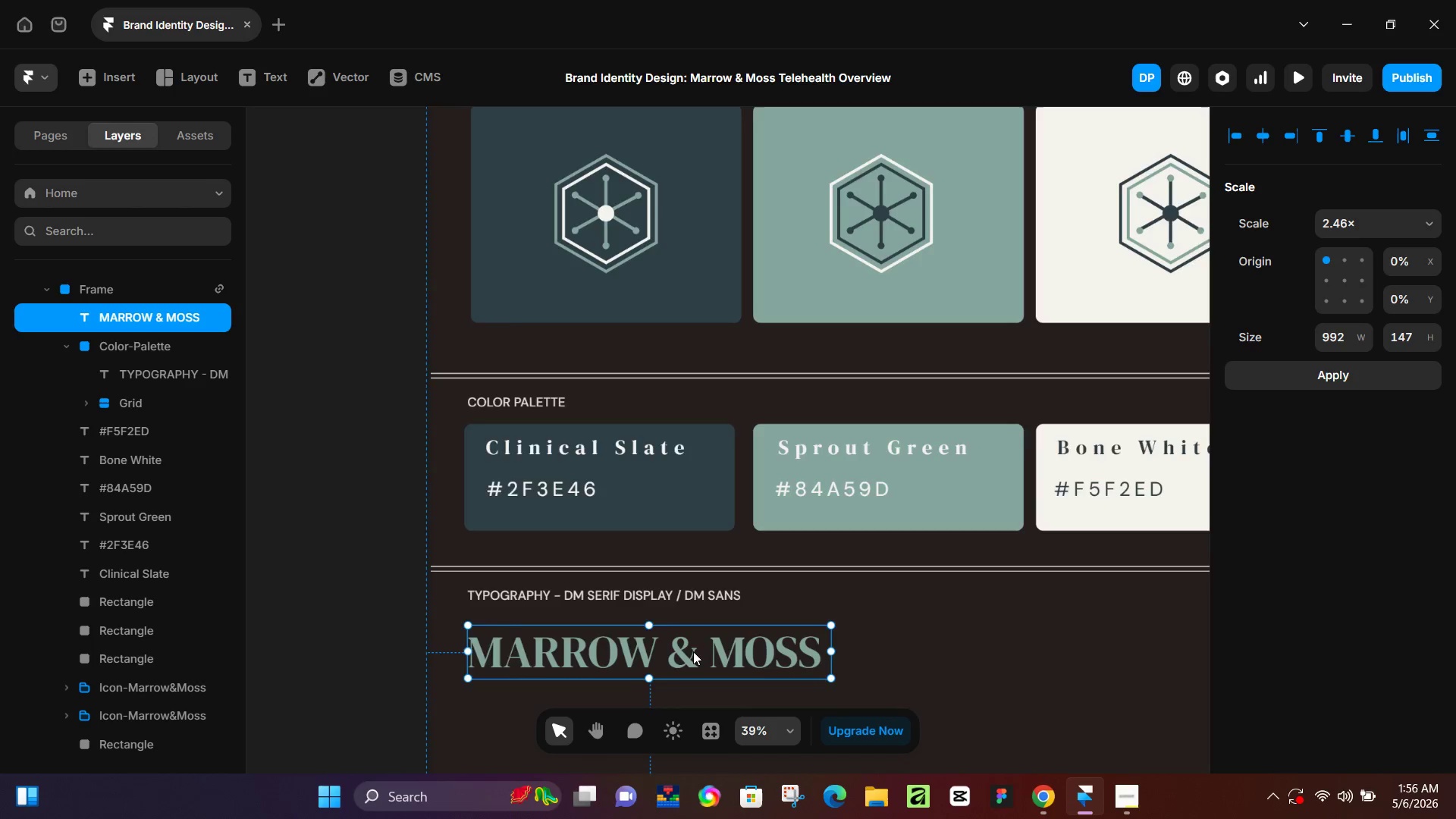 
hold_key(key=ControlLeft, duration=0.36)
scroll: coordinate [708, 617], scroll_direction: down, amount: 8.0
 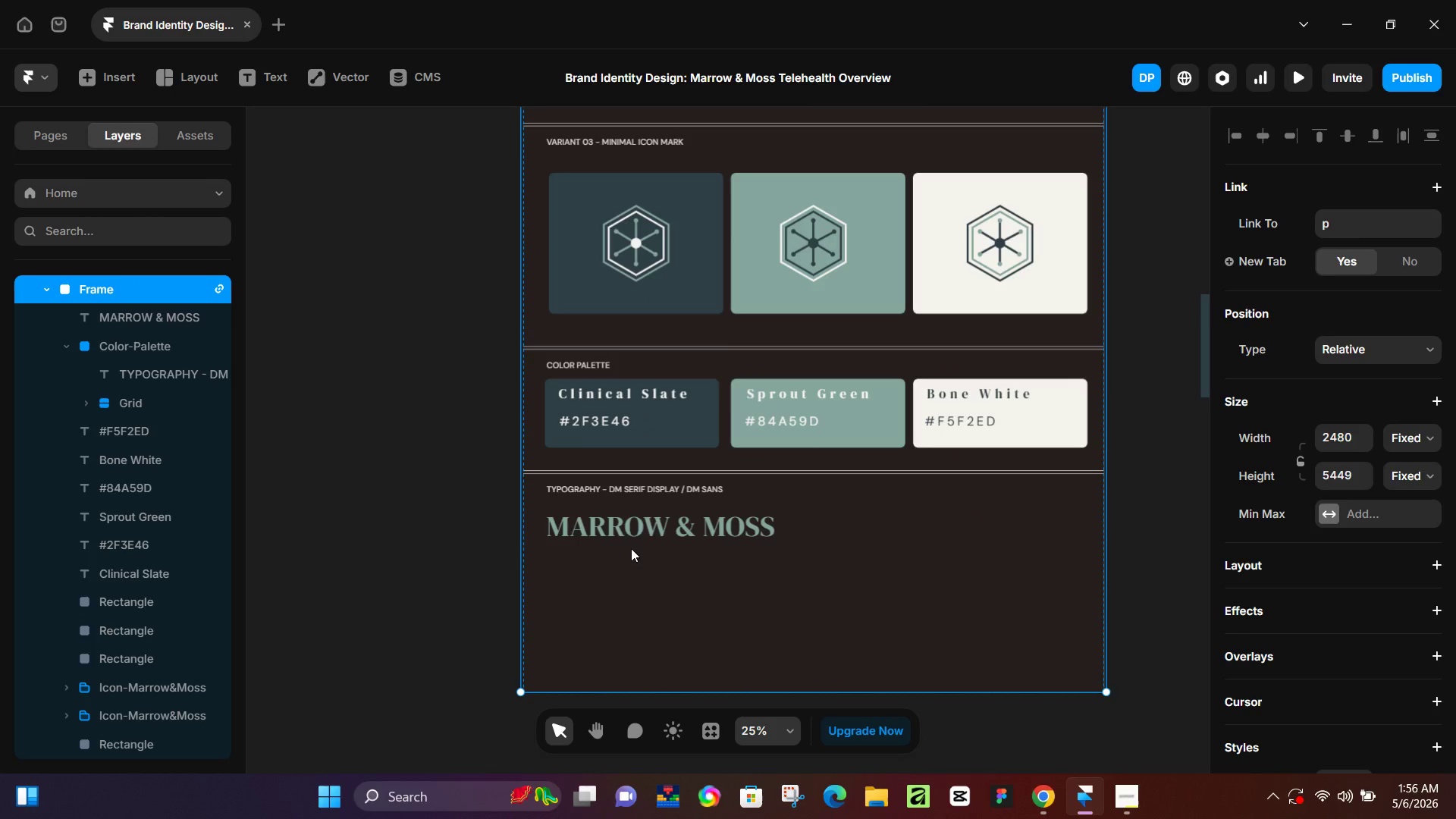 
left_click([627, 524])
 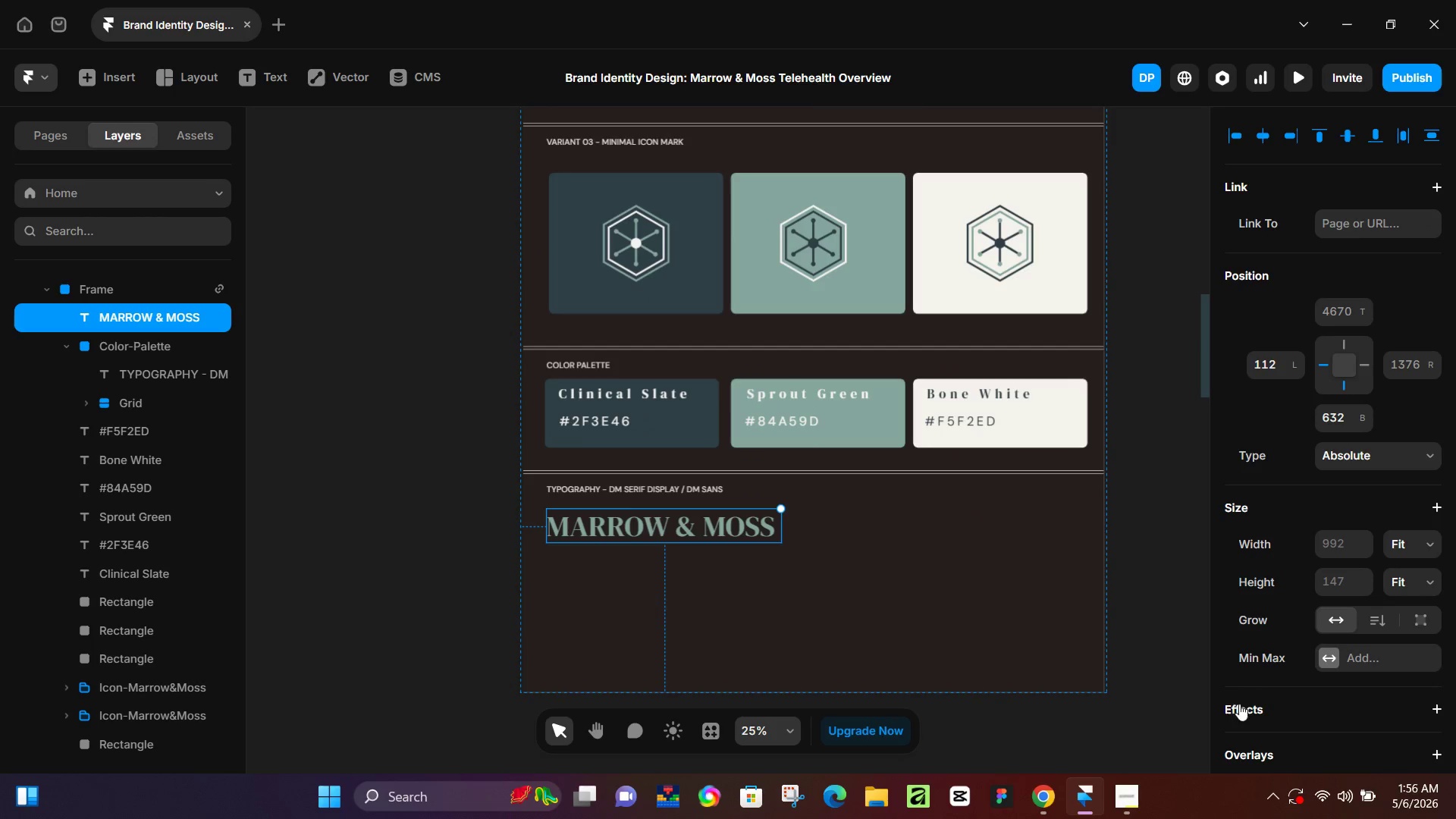 
scroll: coordinate [1293, 683], scroll_direction: down, amount: 5.0
 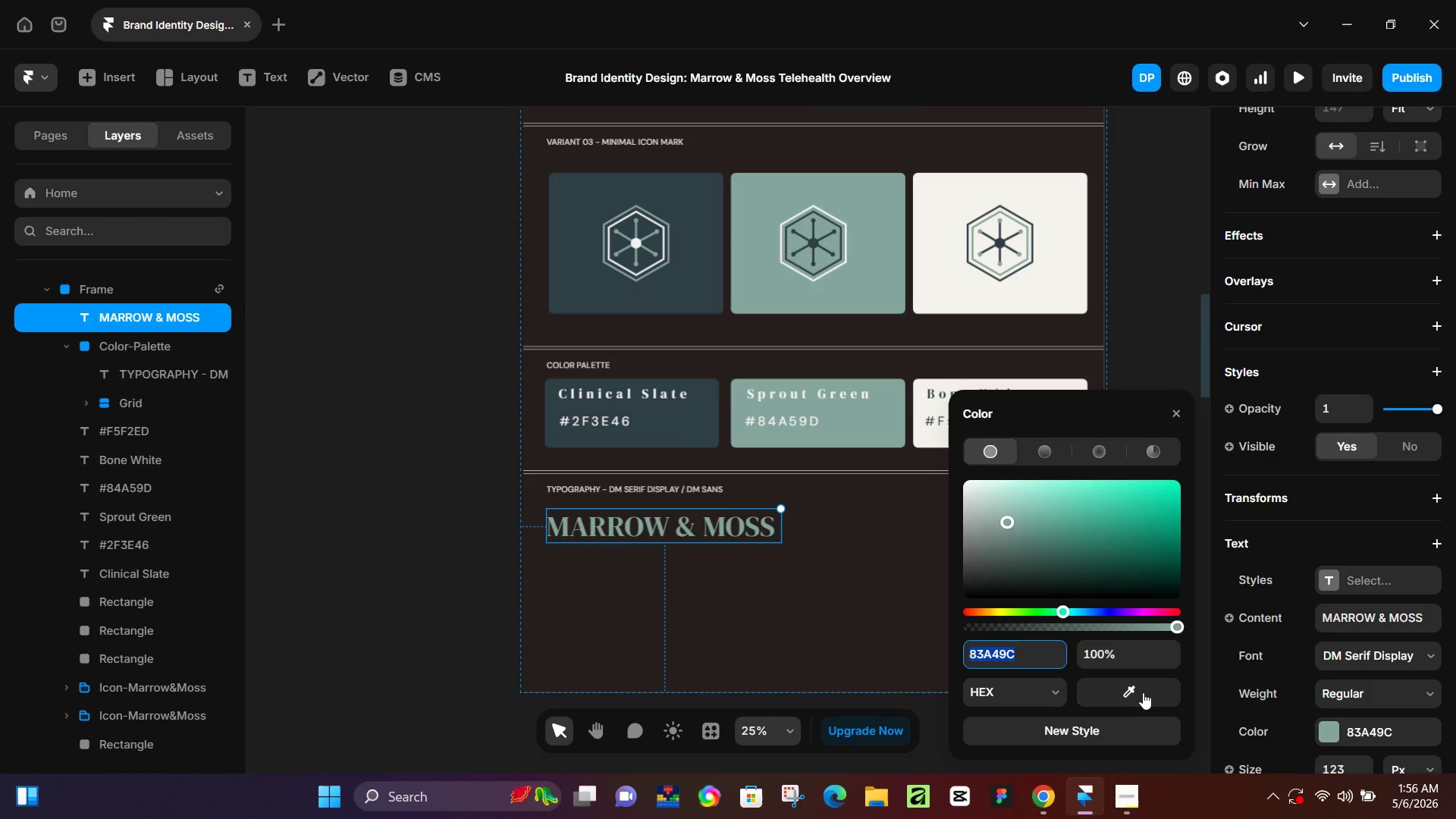 
left_click_drag(start_coordinate=[1131, 695], to_coordinate=[955, 283])
 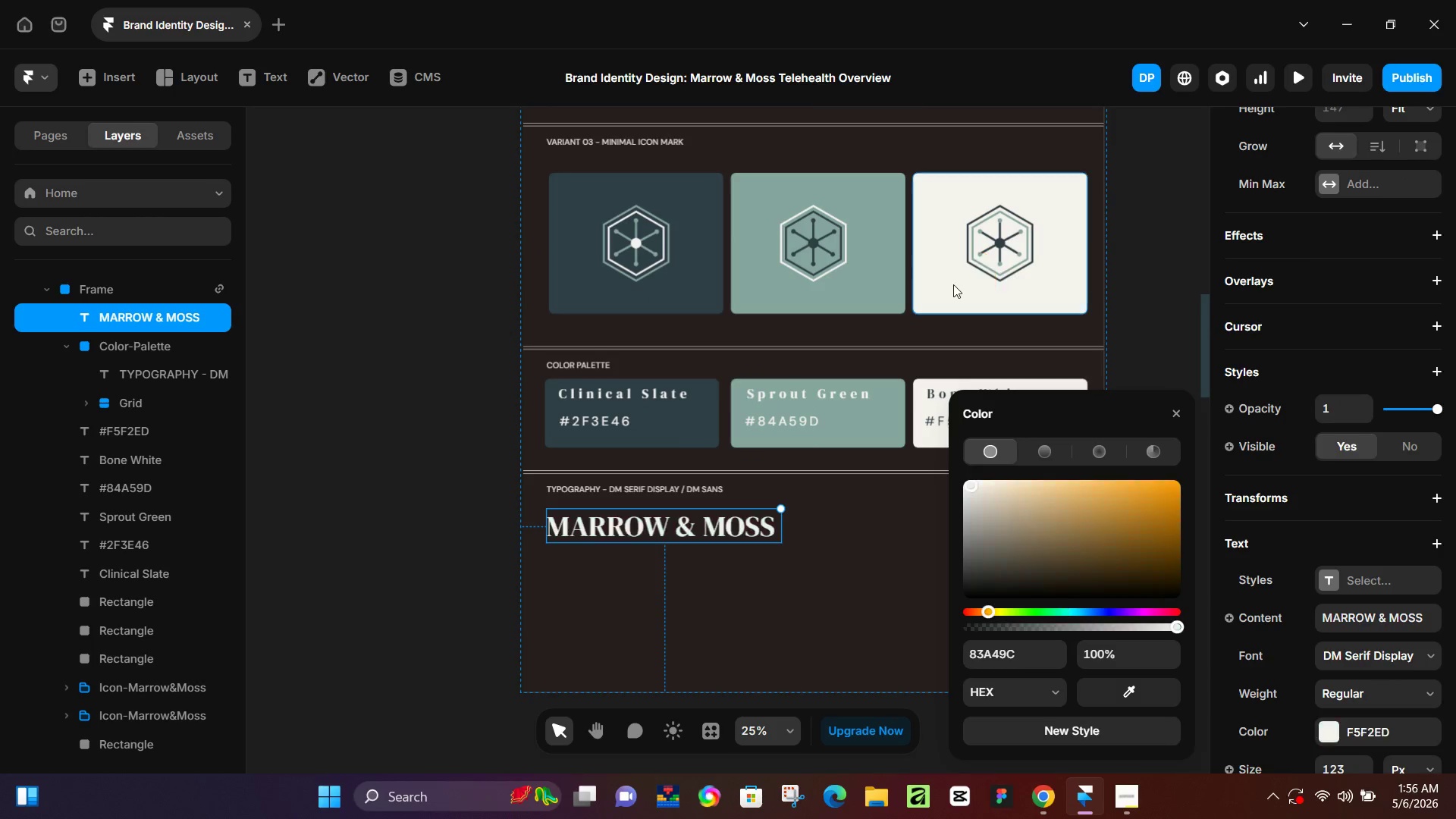 
left_click([953, 284])
 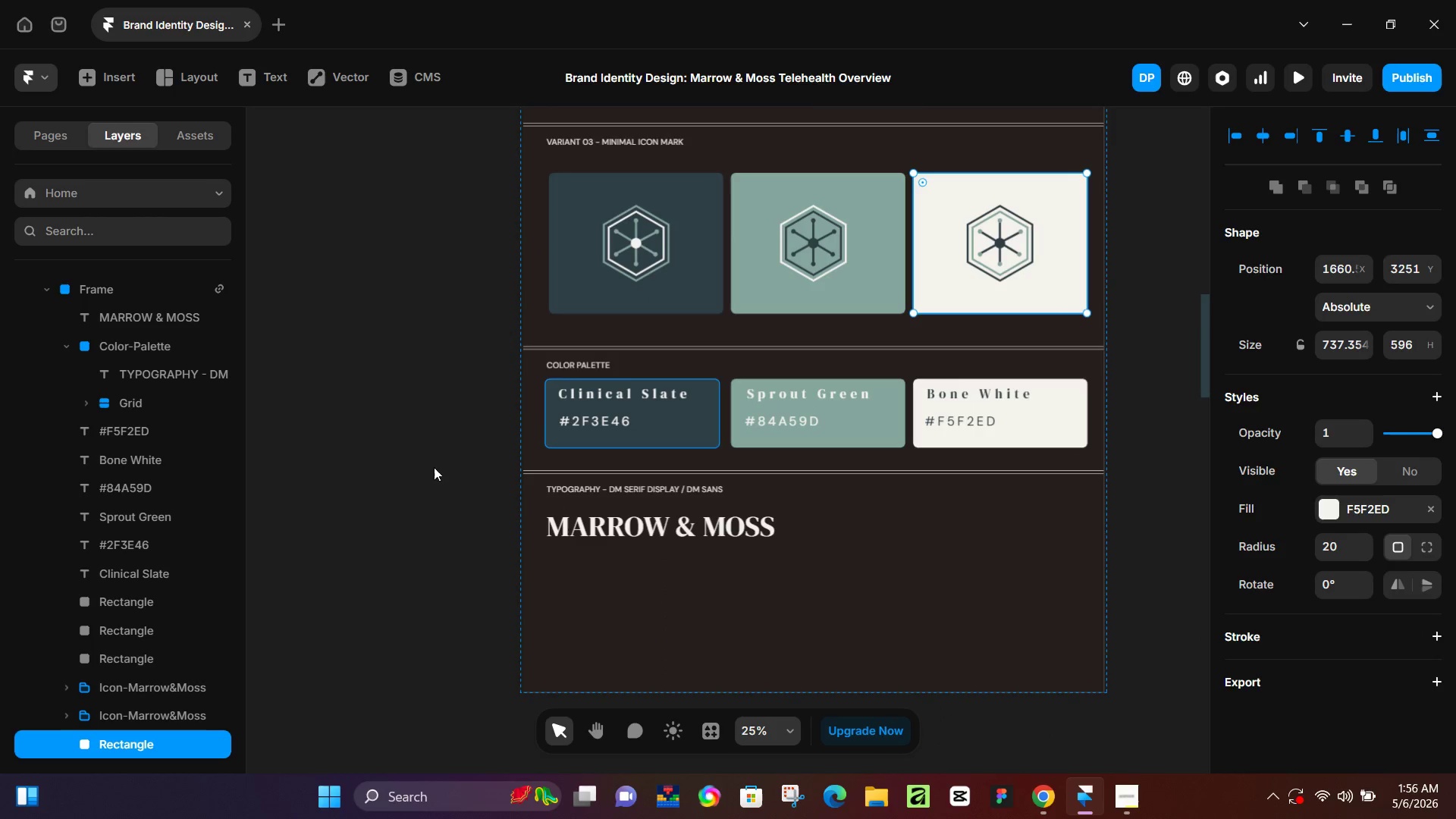 
left_click([361, 470])
 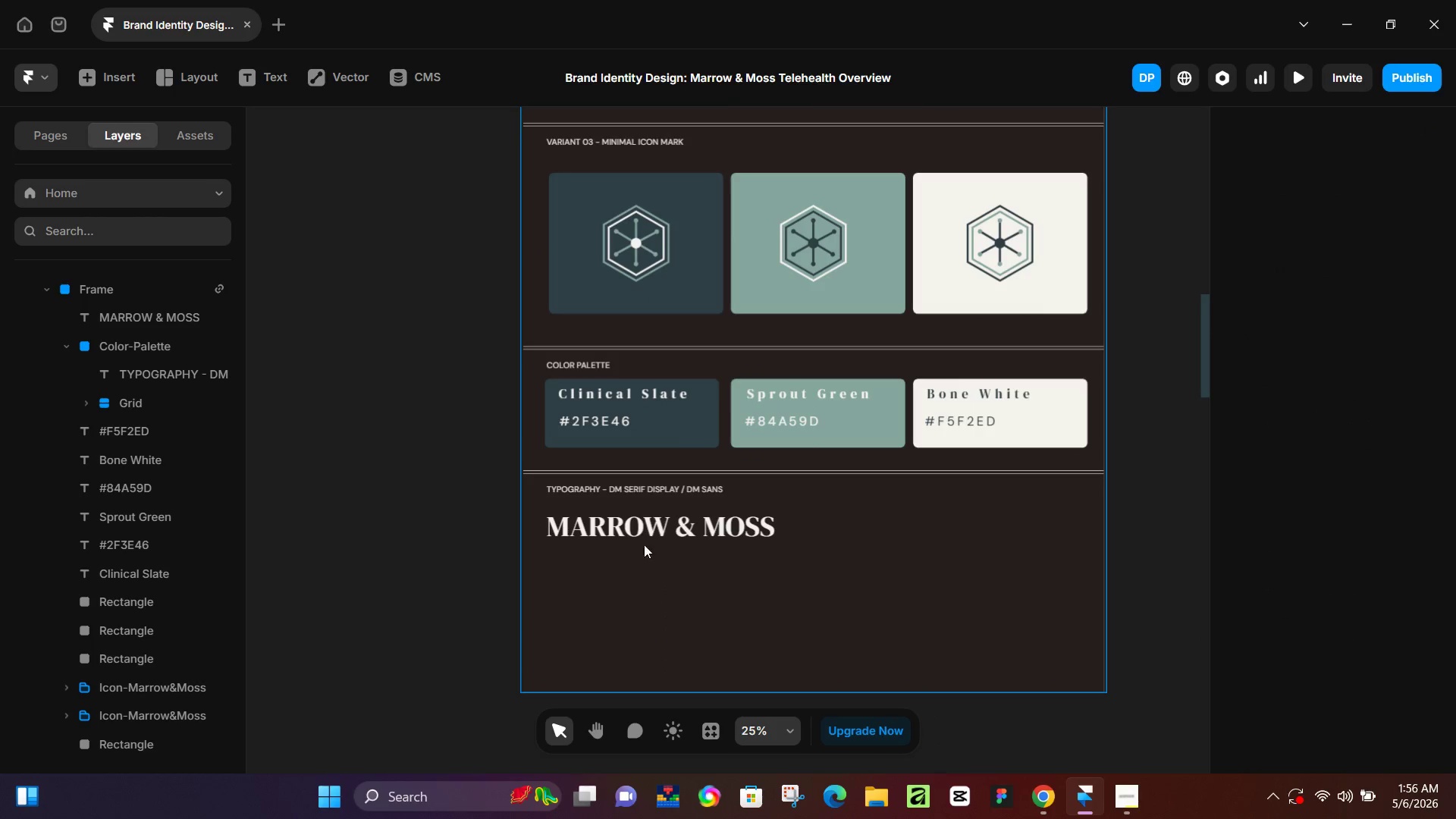 
left_click([646, 530])
 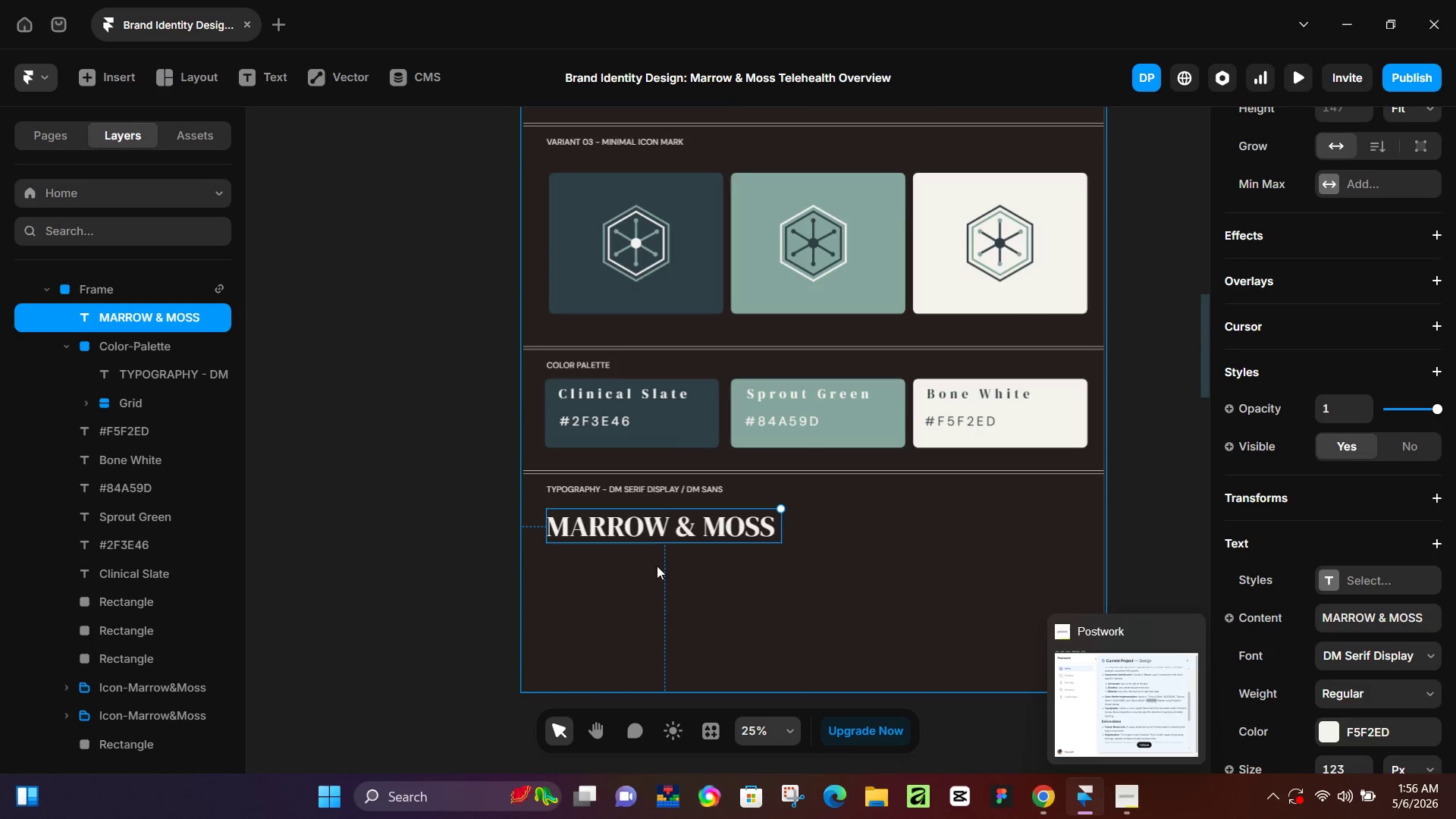 
left_click_drag(start_coordinate=[630, 523], to_coordinate=[626, 522])
 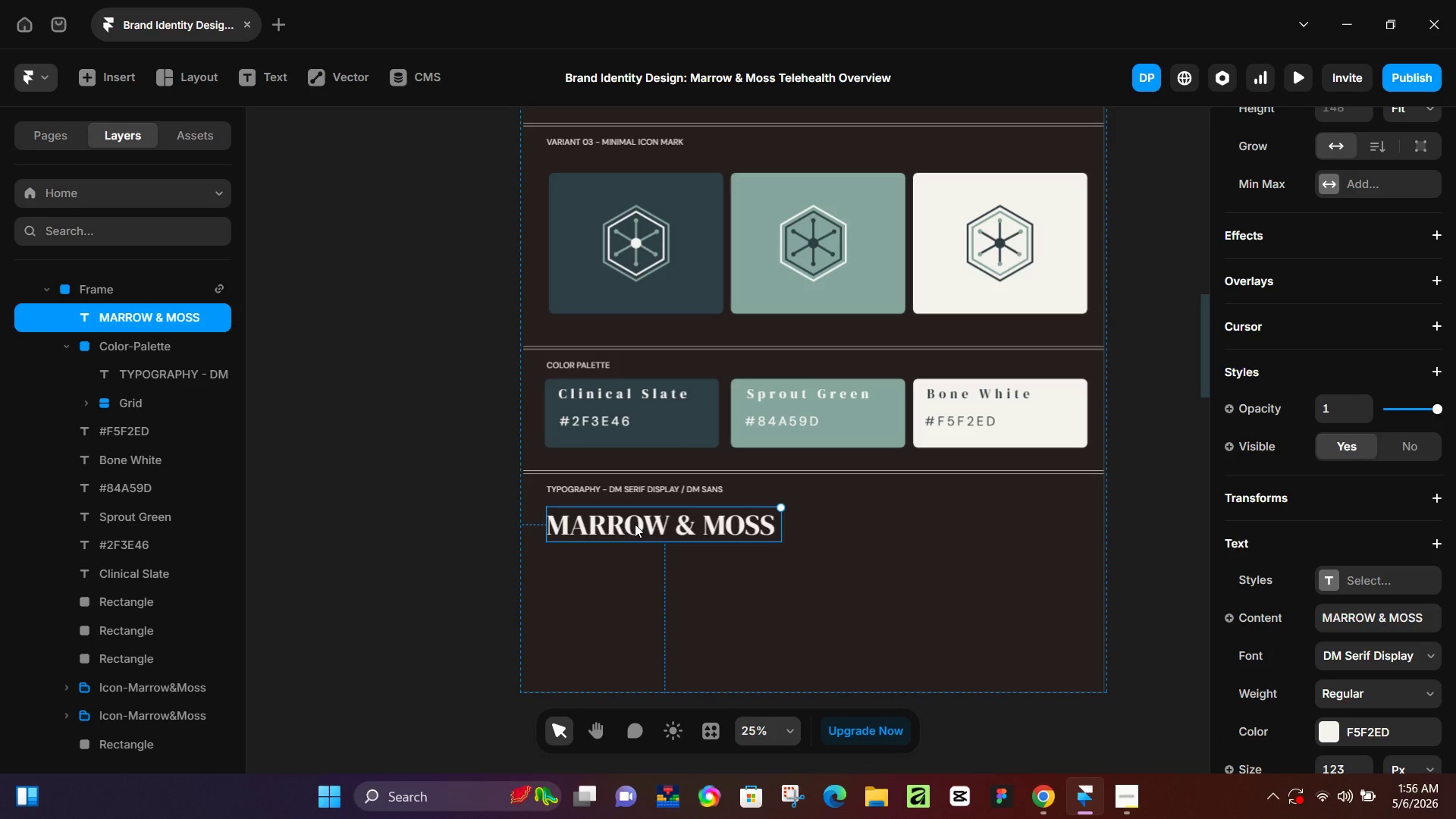 
wait(7.53)
 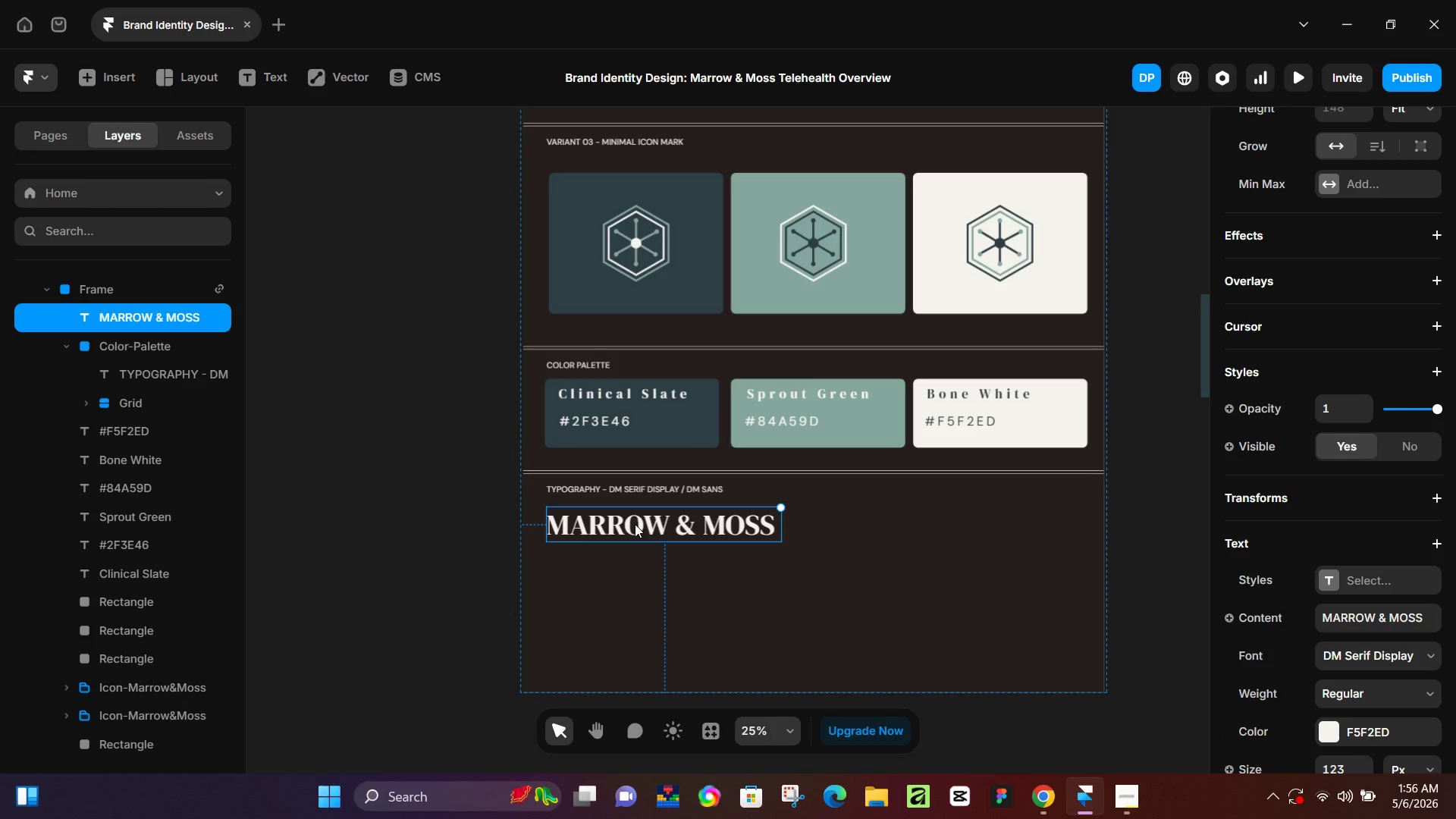 
scroll: coordinate [625, 212], scroll_direction: up, amount: 31.0
 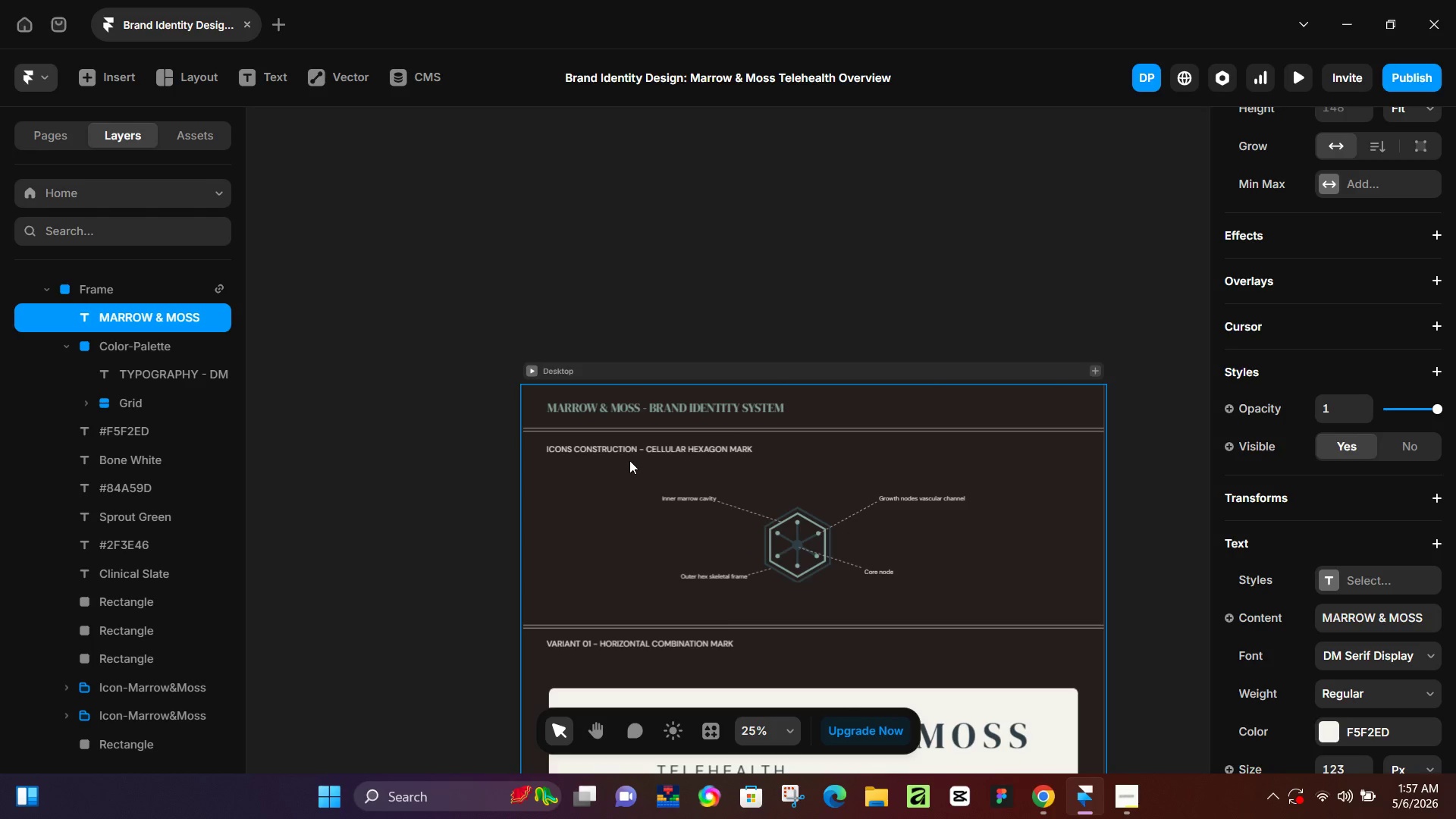 
left_click([636, 444])
 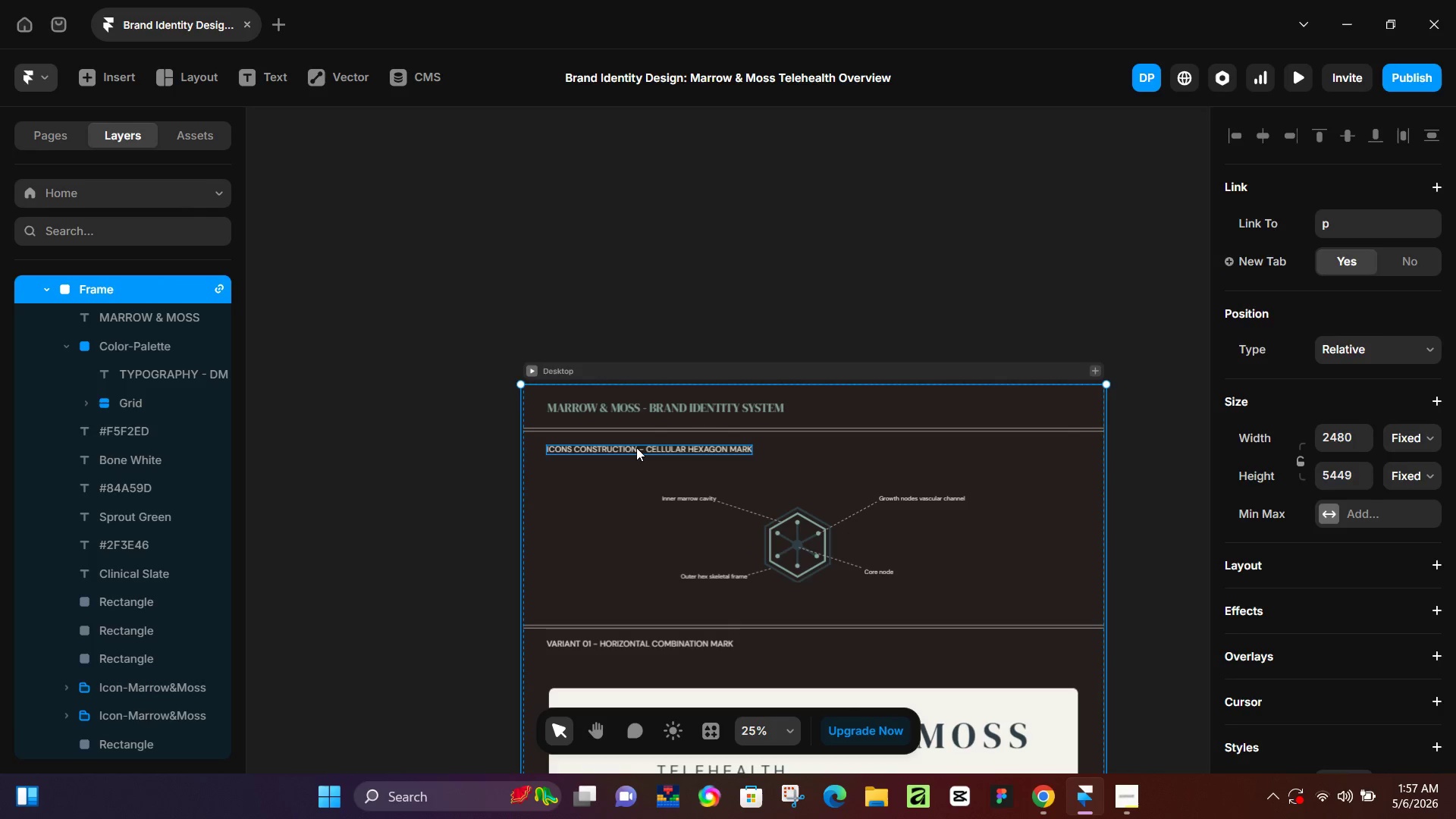 
left_click([636, 447])
 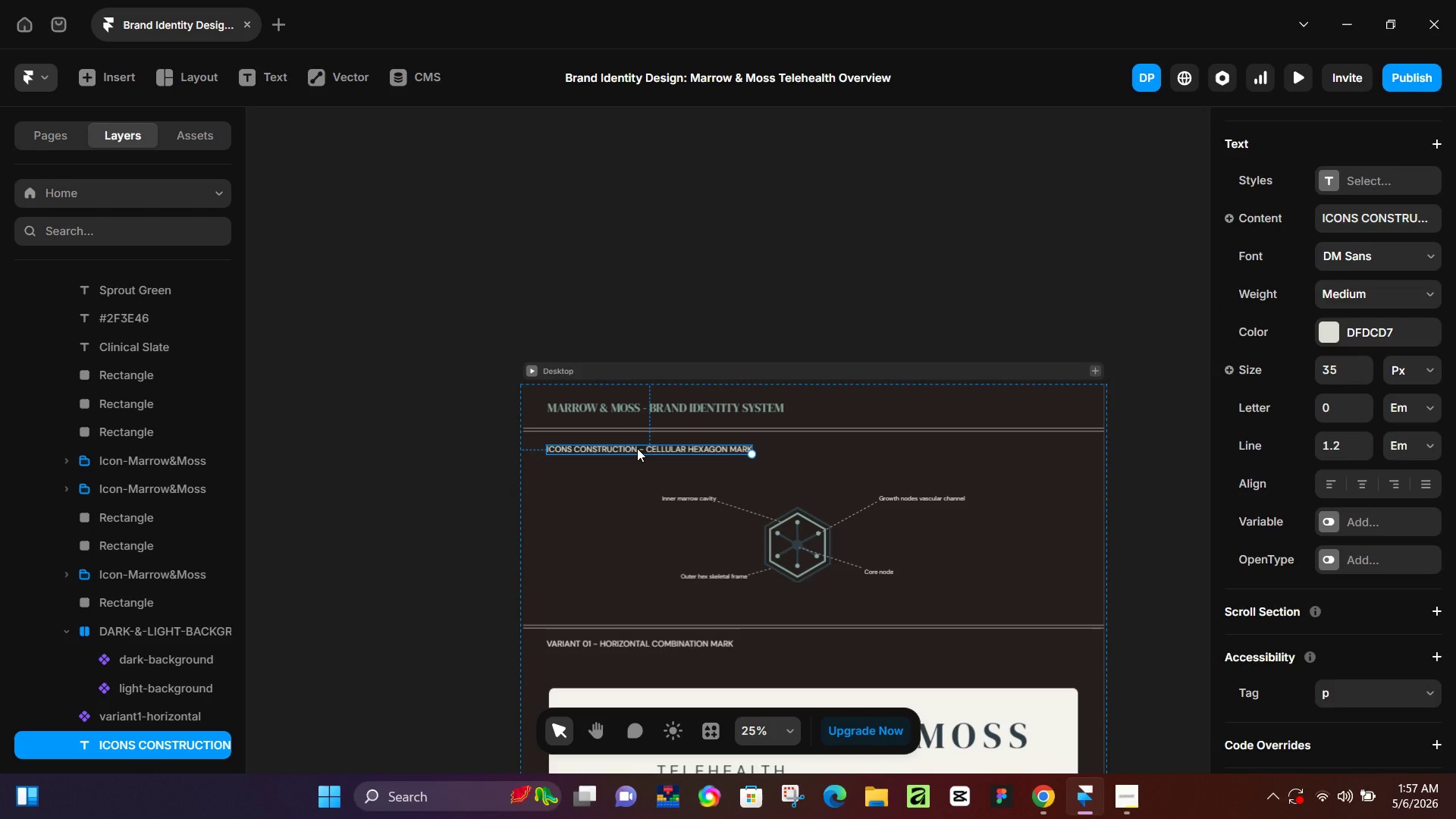 
key(Control+ControlLeft)
 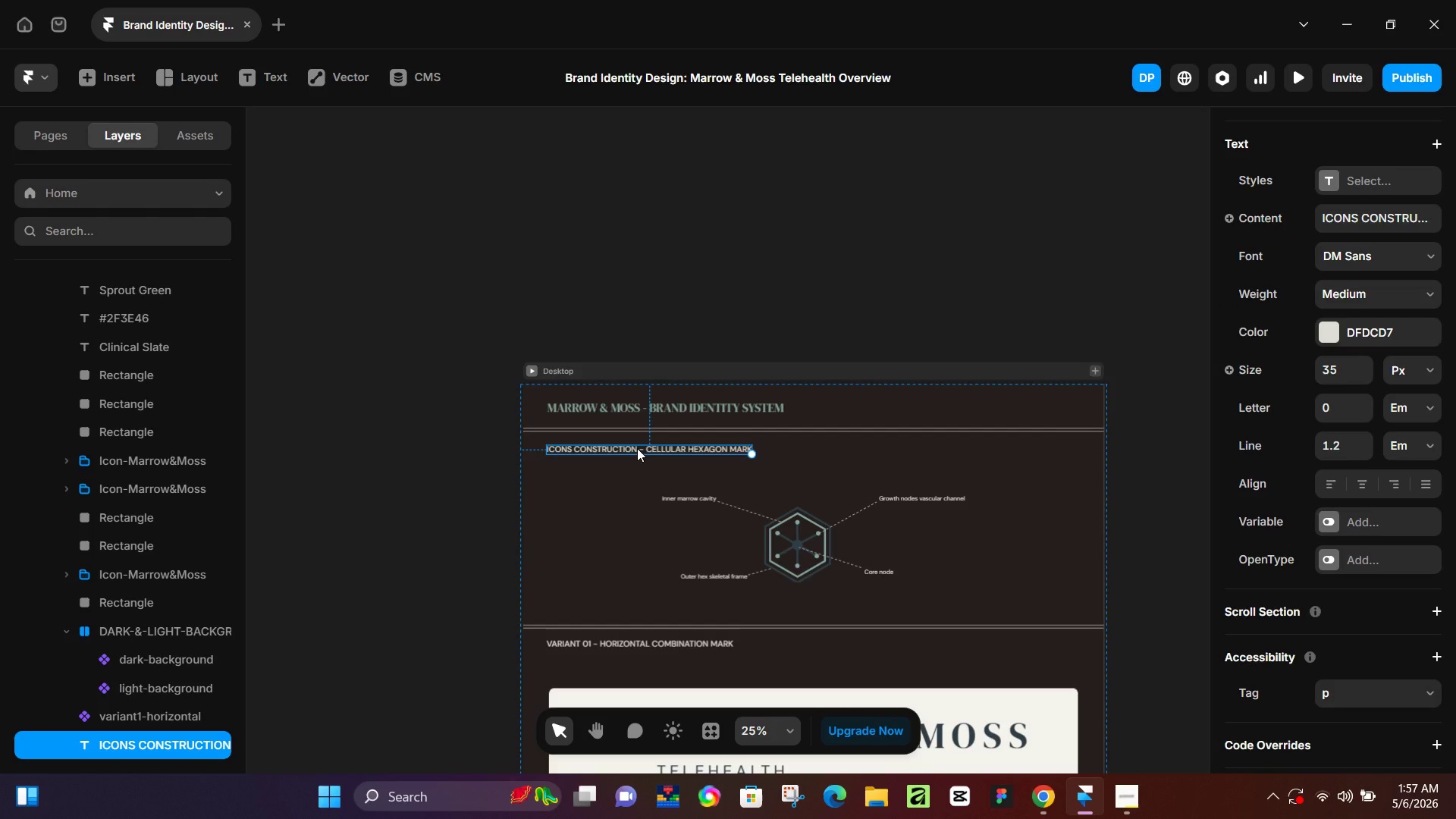 
hold_key(key=AltLeft, duration=1.52)
left_click_drag(start_coordinate=[637, 448], to_coordinate=[643, 583])
 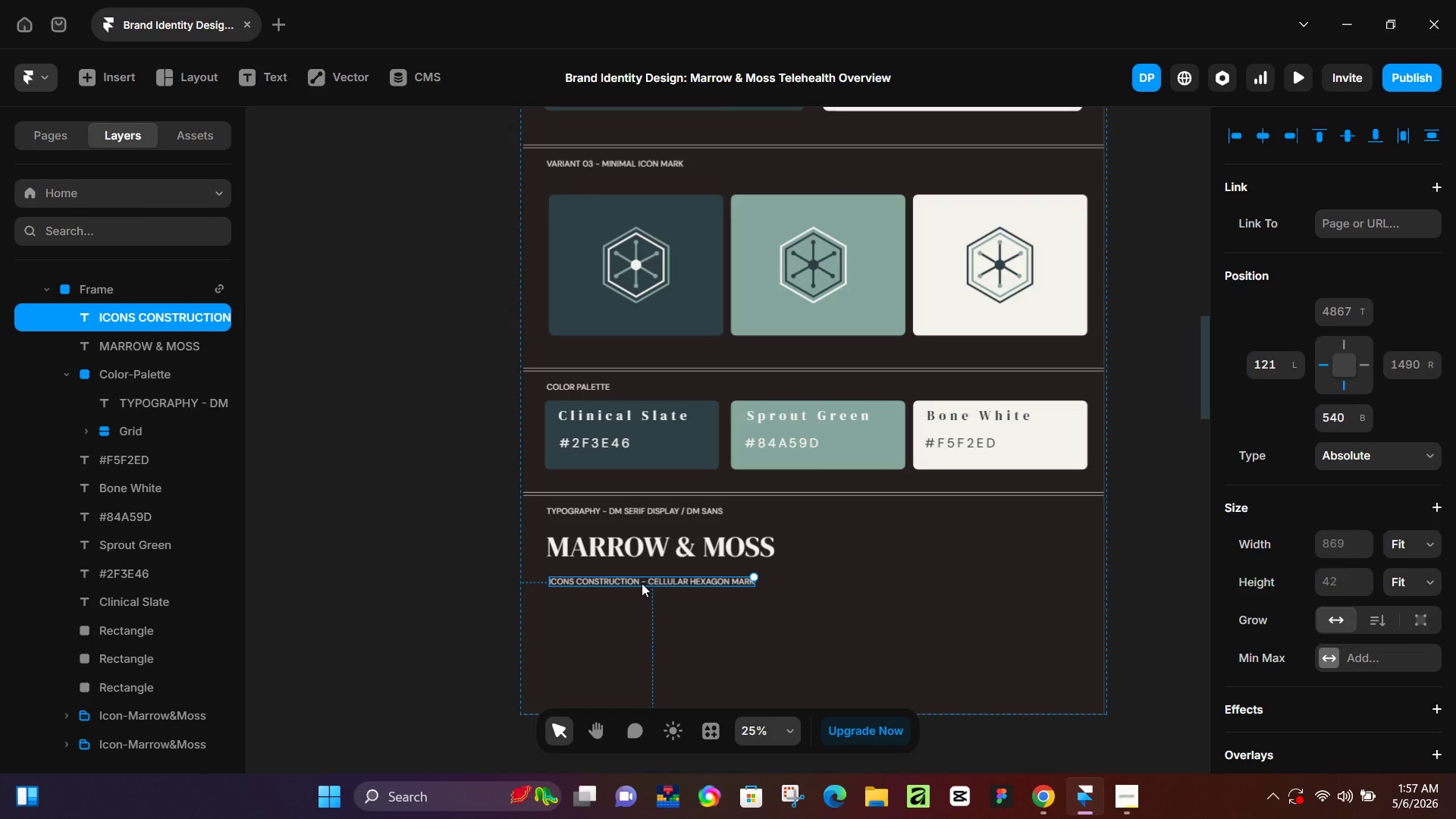 
hold_key(key=AltLeft, duration=1.5)
 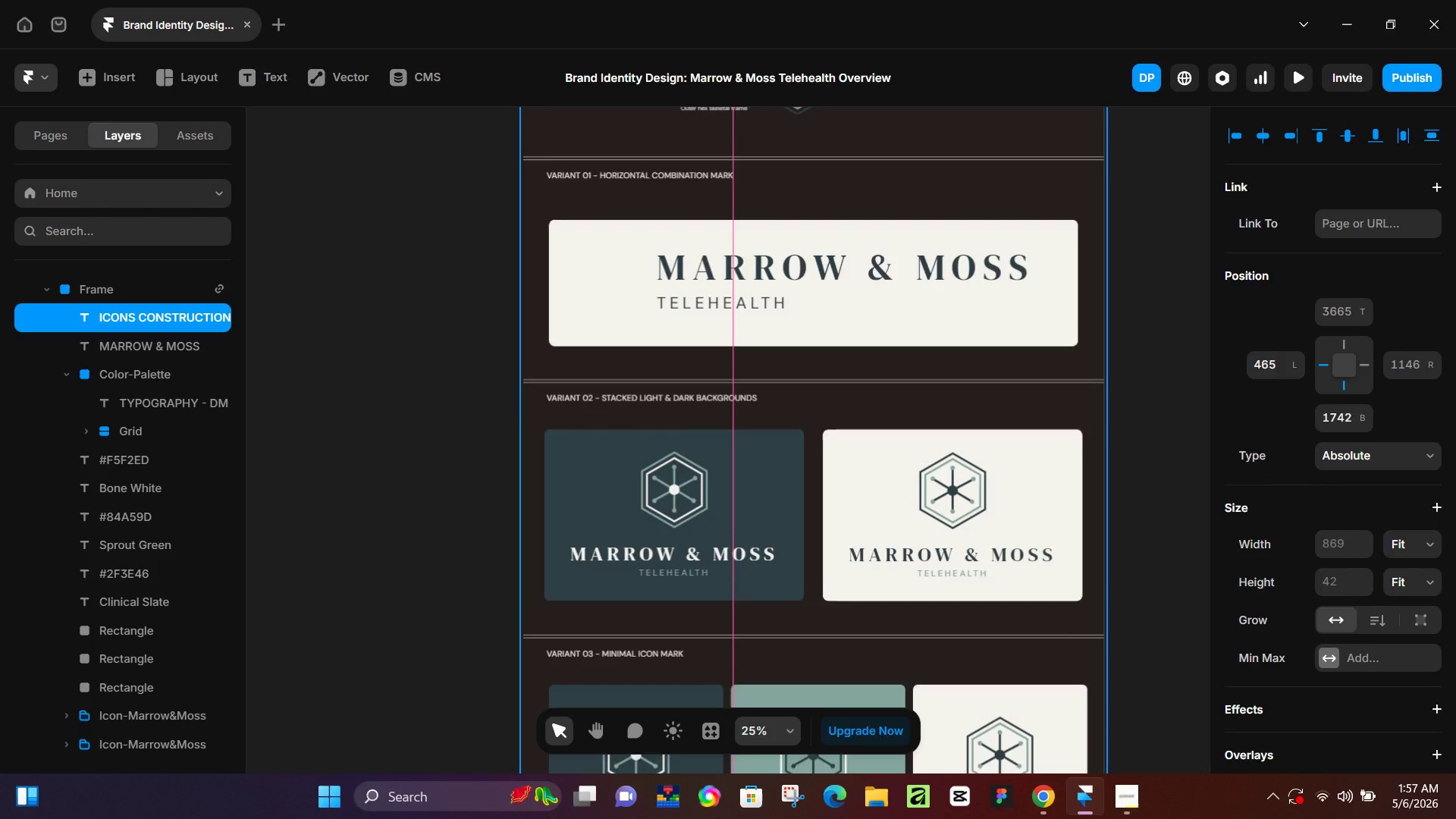 
hold_key(key=AltLeft, duration=1.5)
 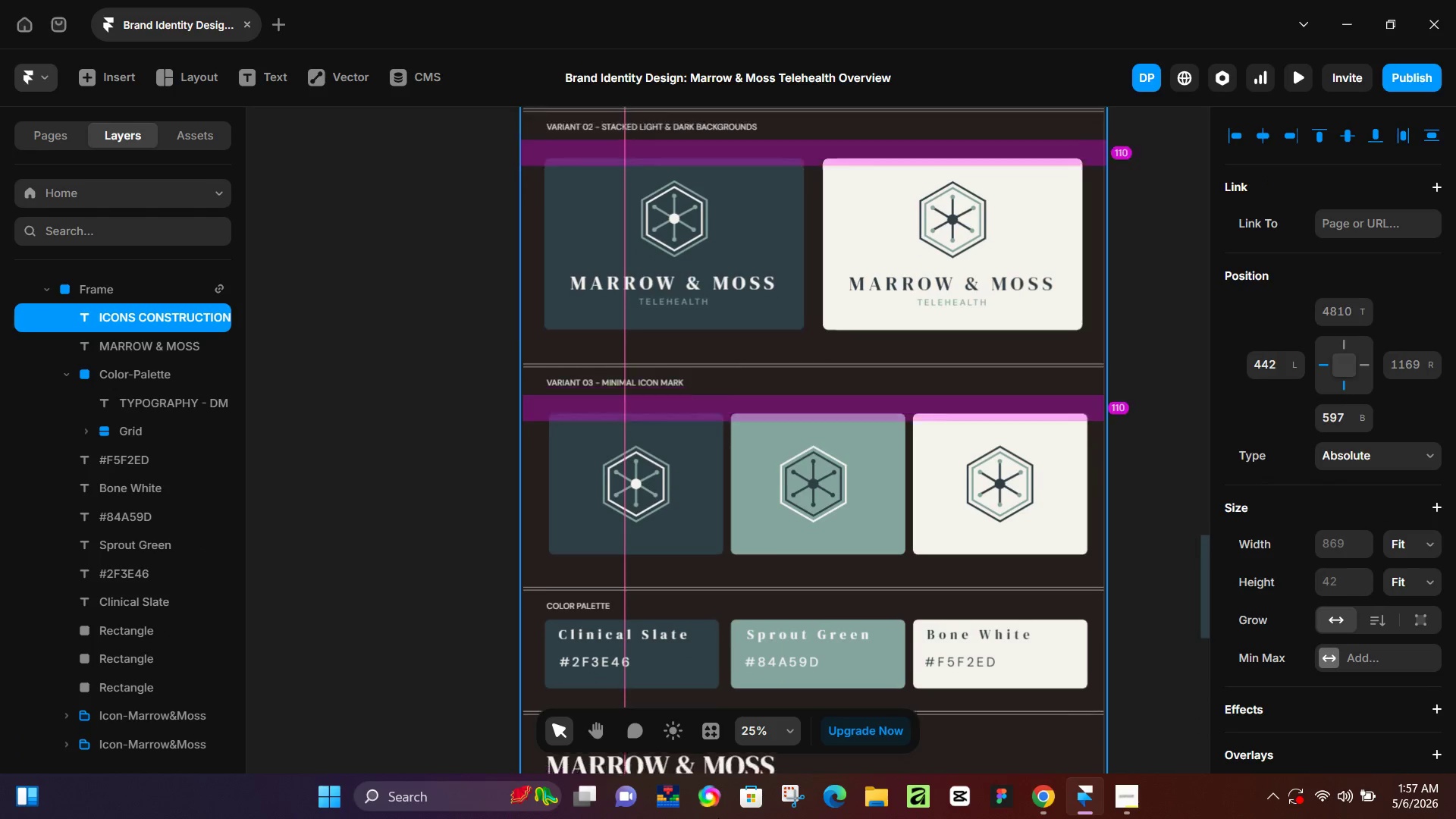 
hold_key(key=AltLeft, duration=1.5)
 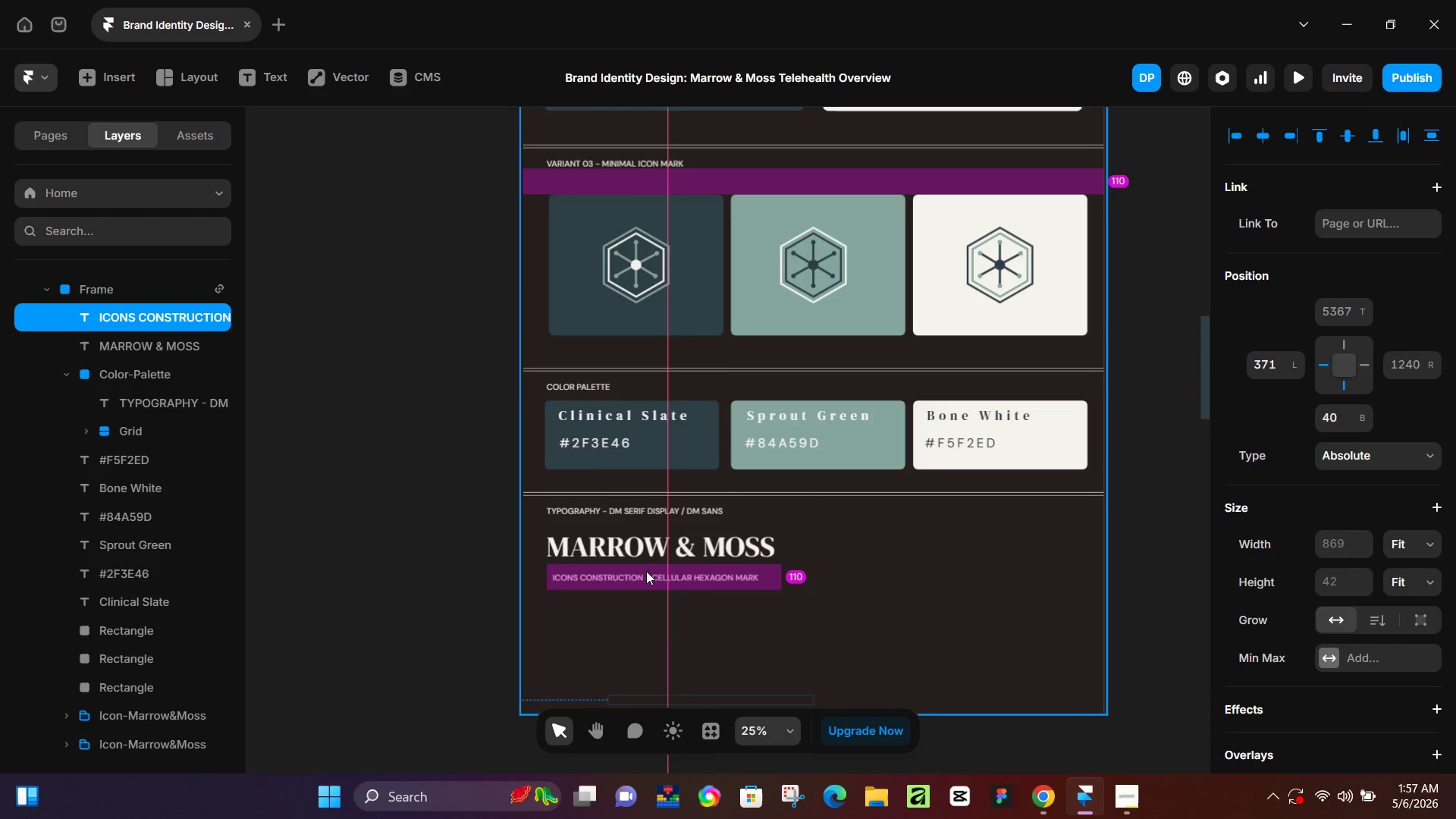 
hold_key(key=AltLeft, duration=1.39)
 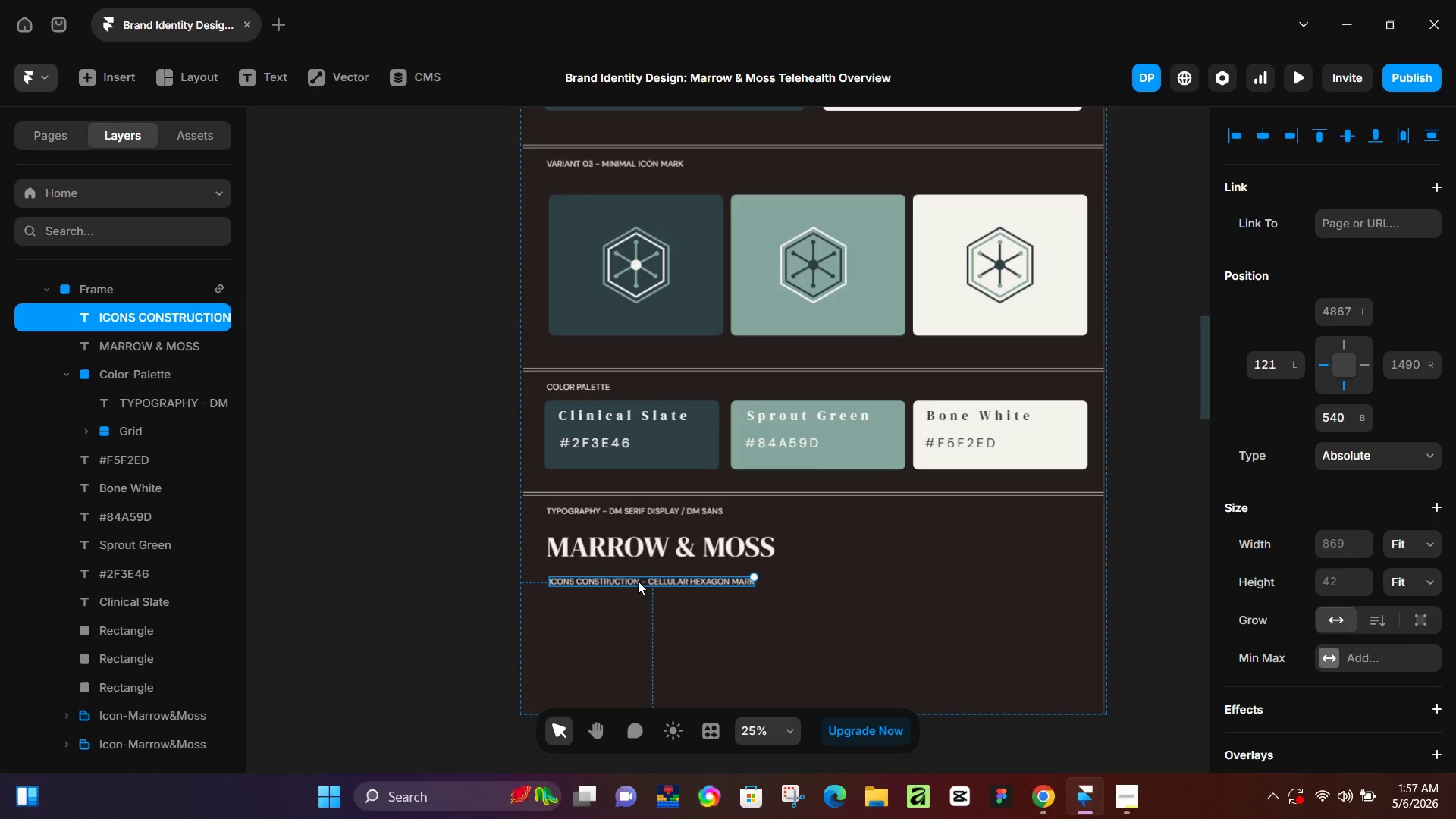 
left_click_drag(start_coordinate=[638, 581], to_coordinate=[635, 576])
 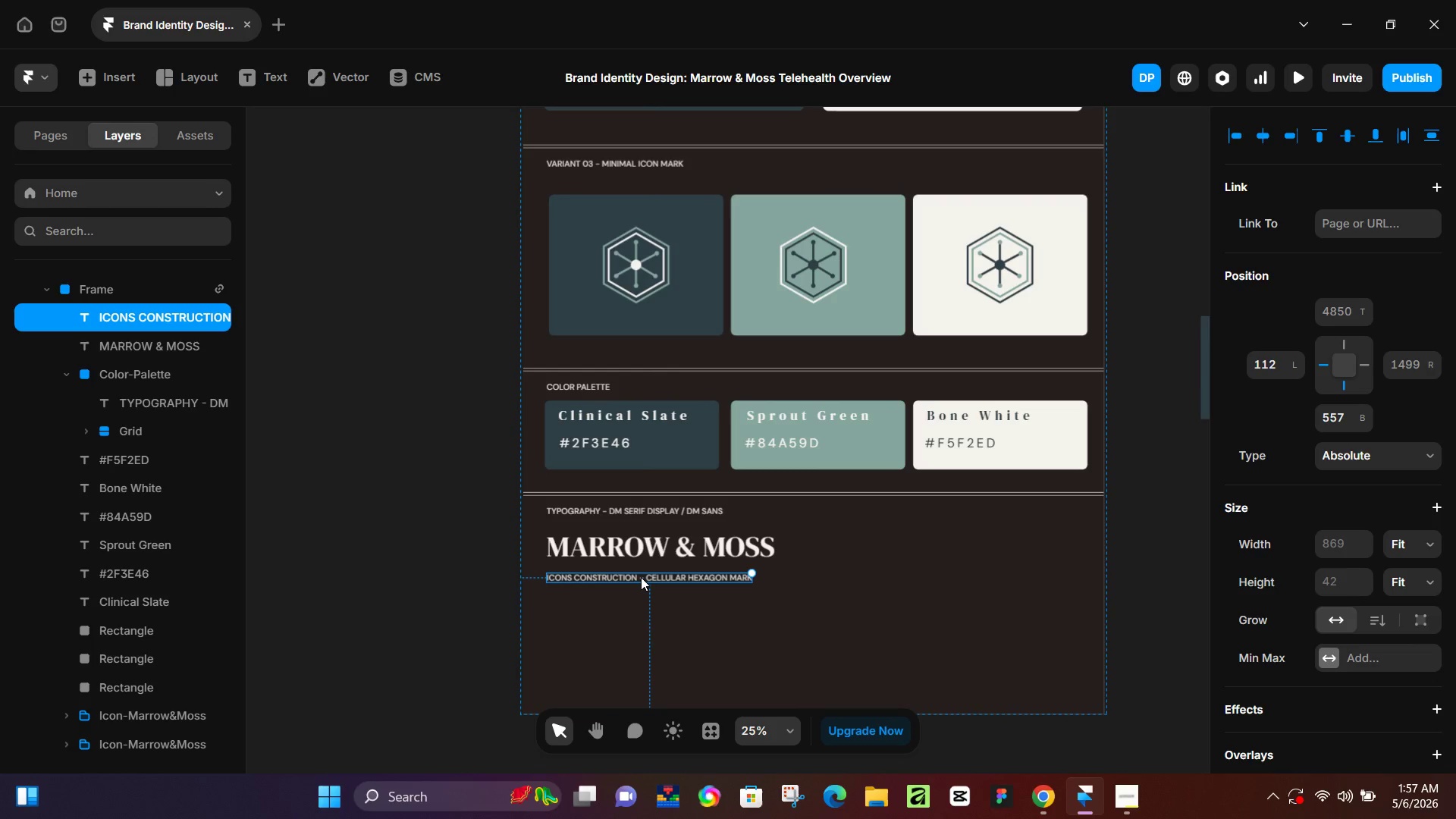 
left_click([641, 577])
 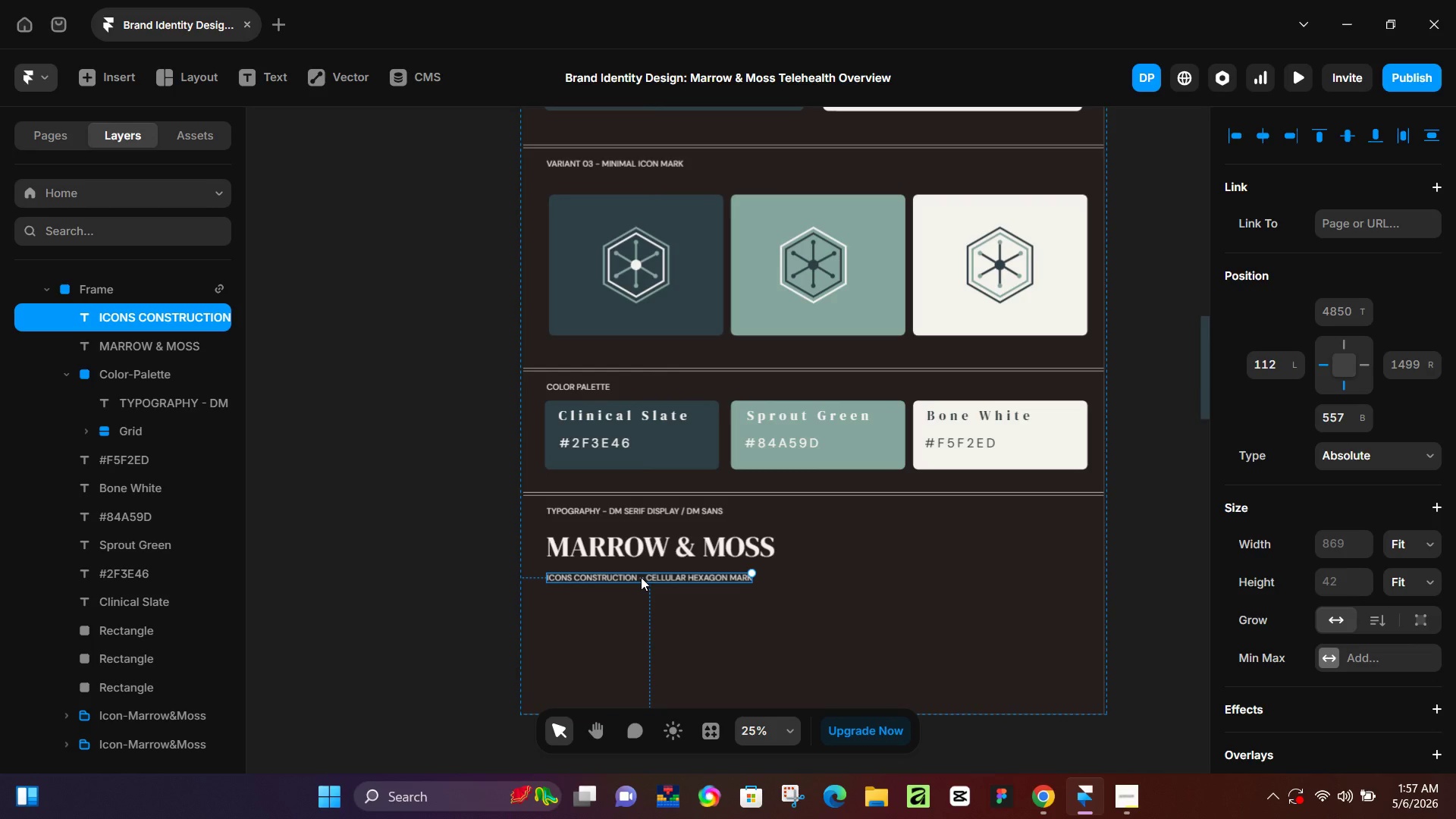 
double_click([641, 577])
 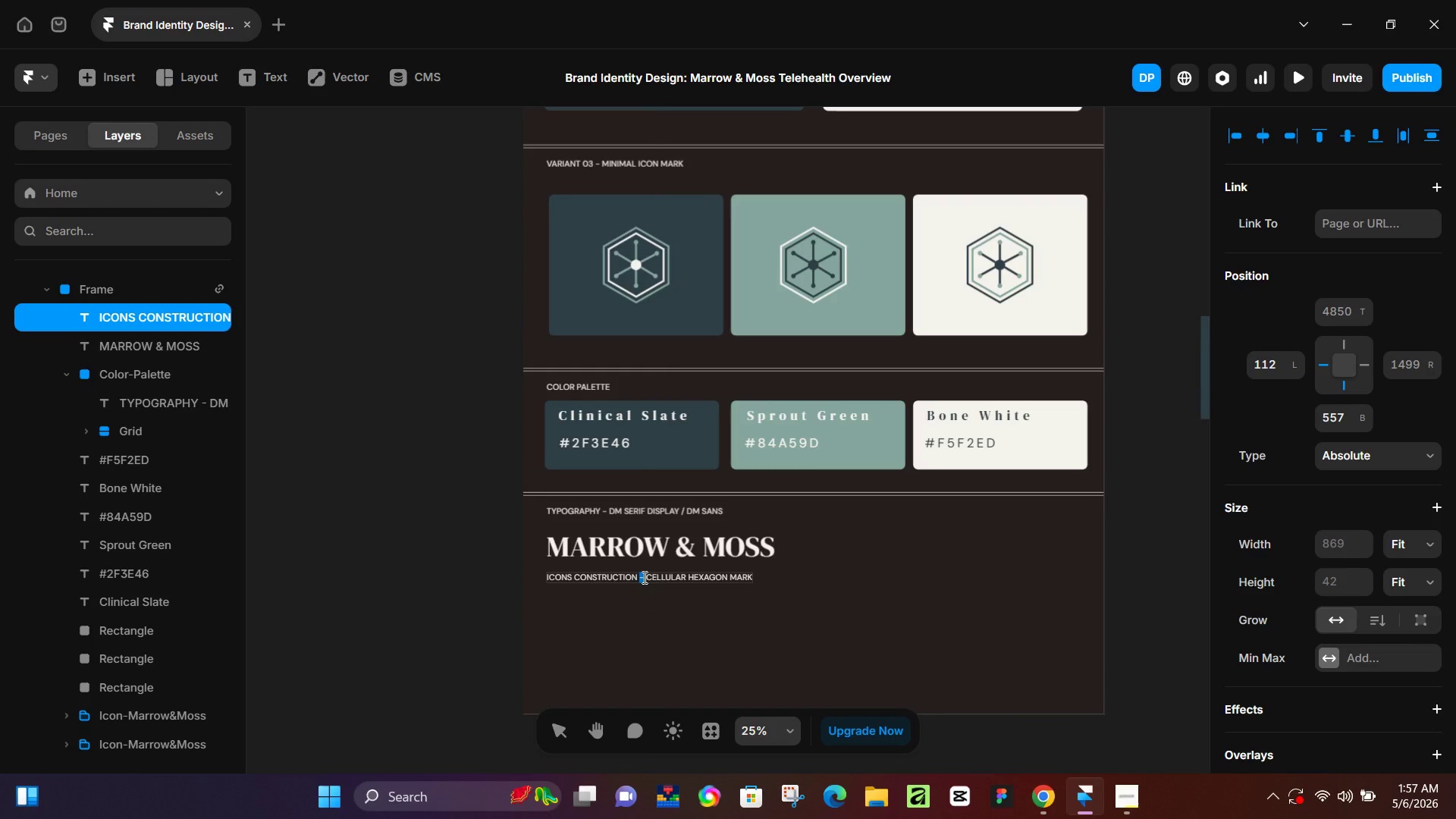 
key(Control+A)
 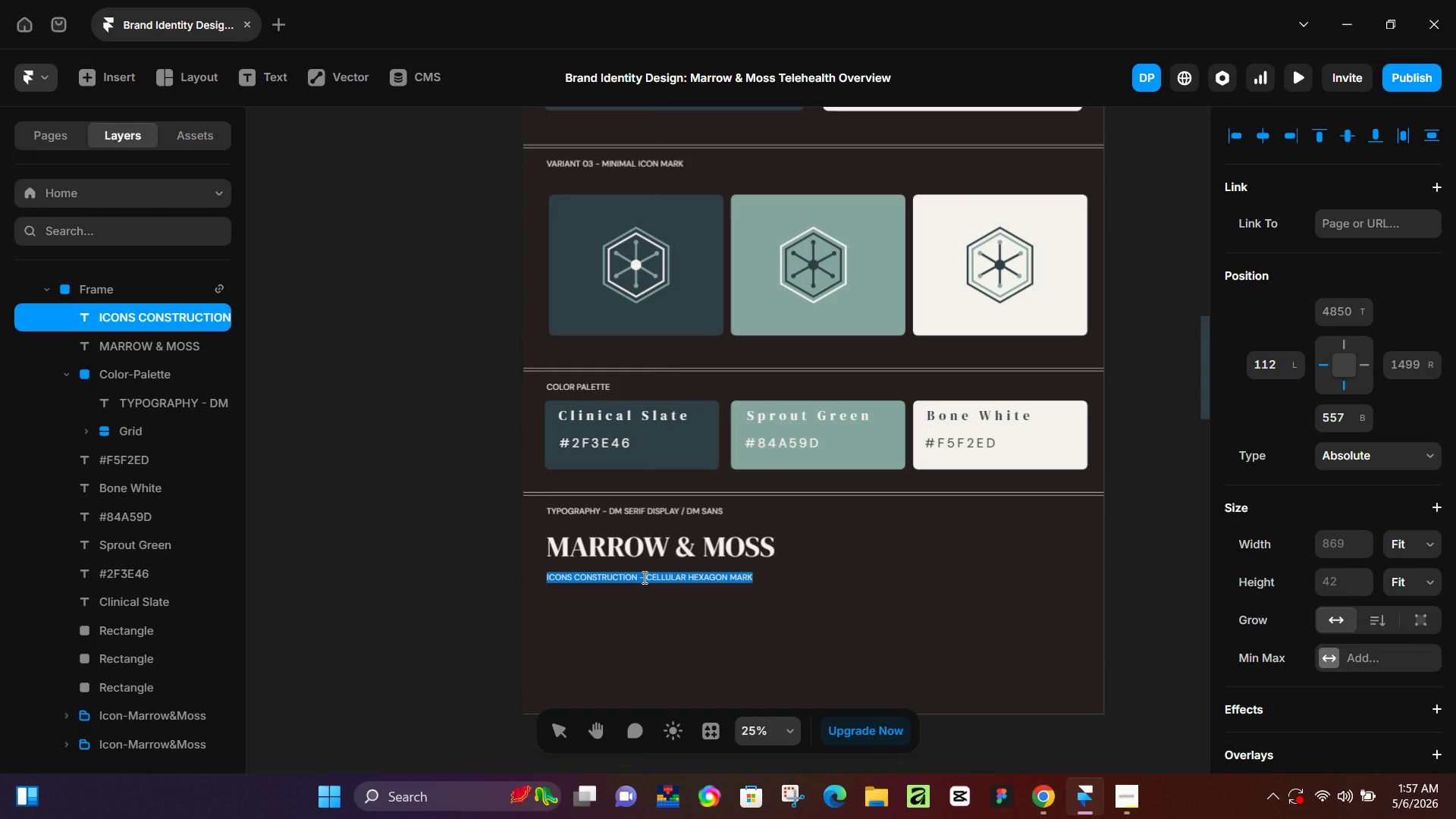 
type(TELE)
 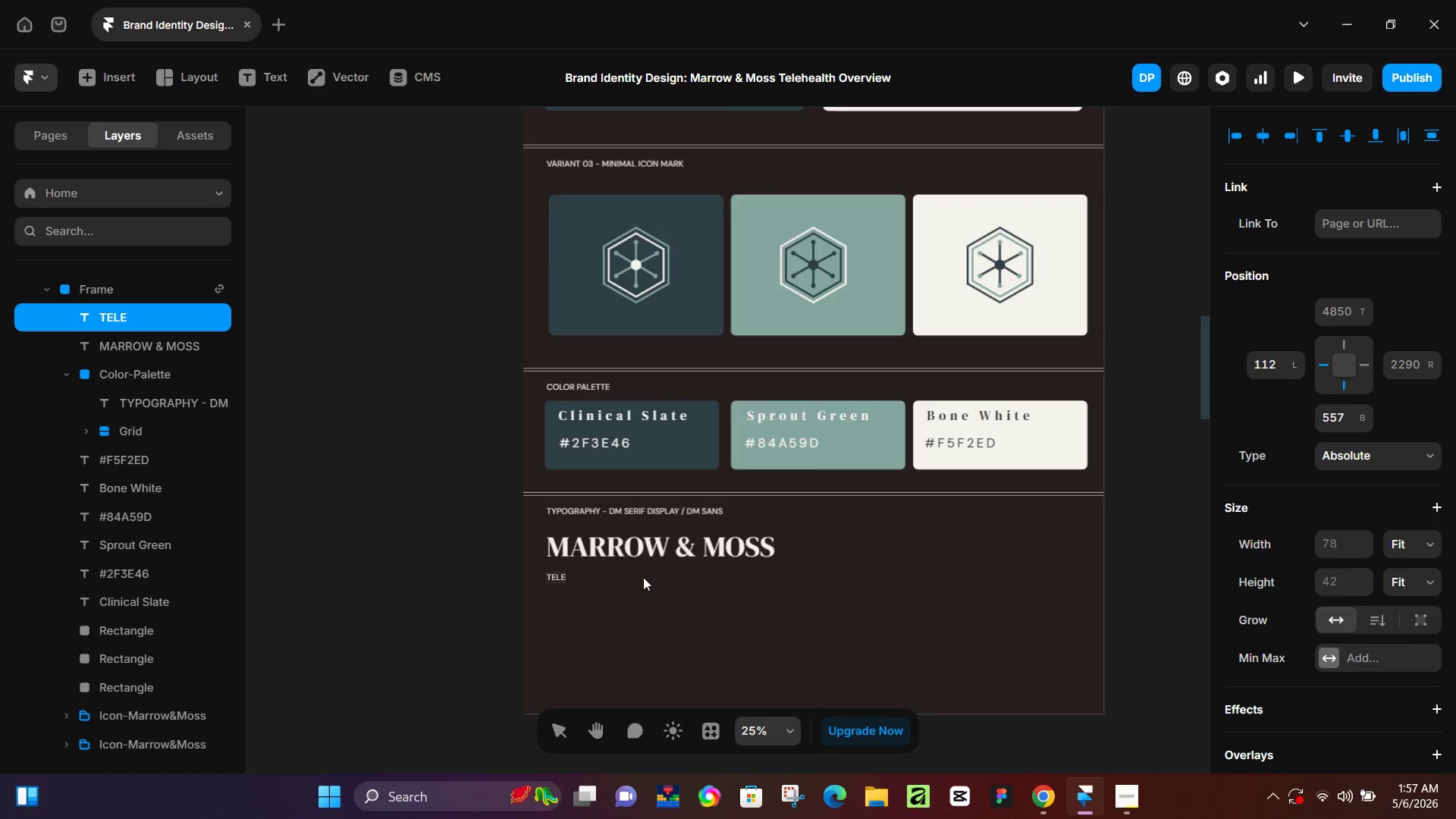 
scroll: coordinate [665, 570], scroll_direction: up, amount: 6.0
 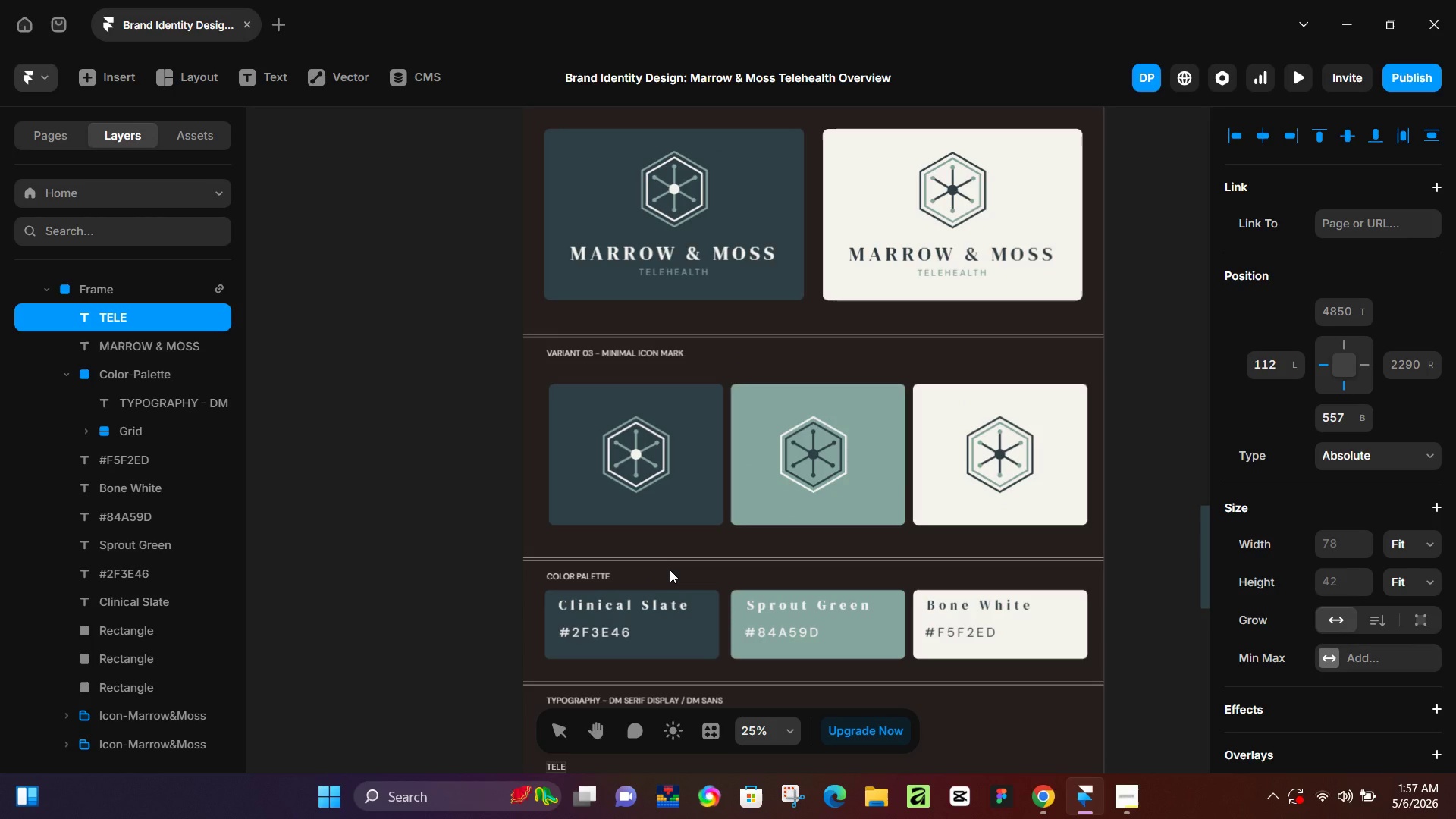 
scroll: coordinate [669, 573], scroll_direction: down, amount: 5.0
 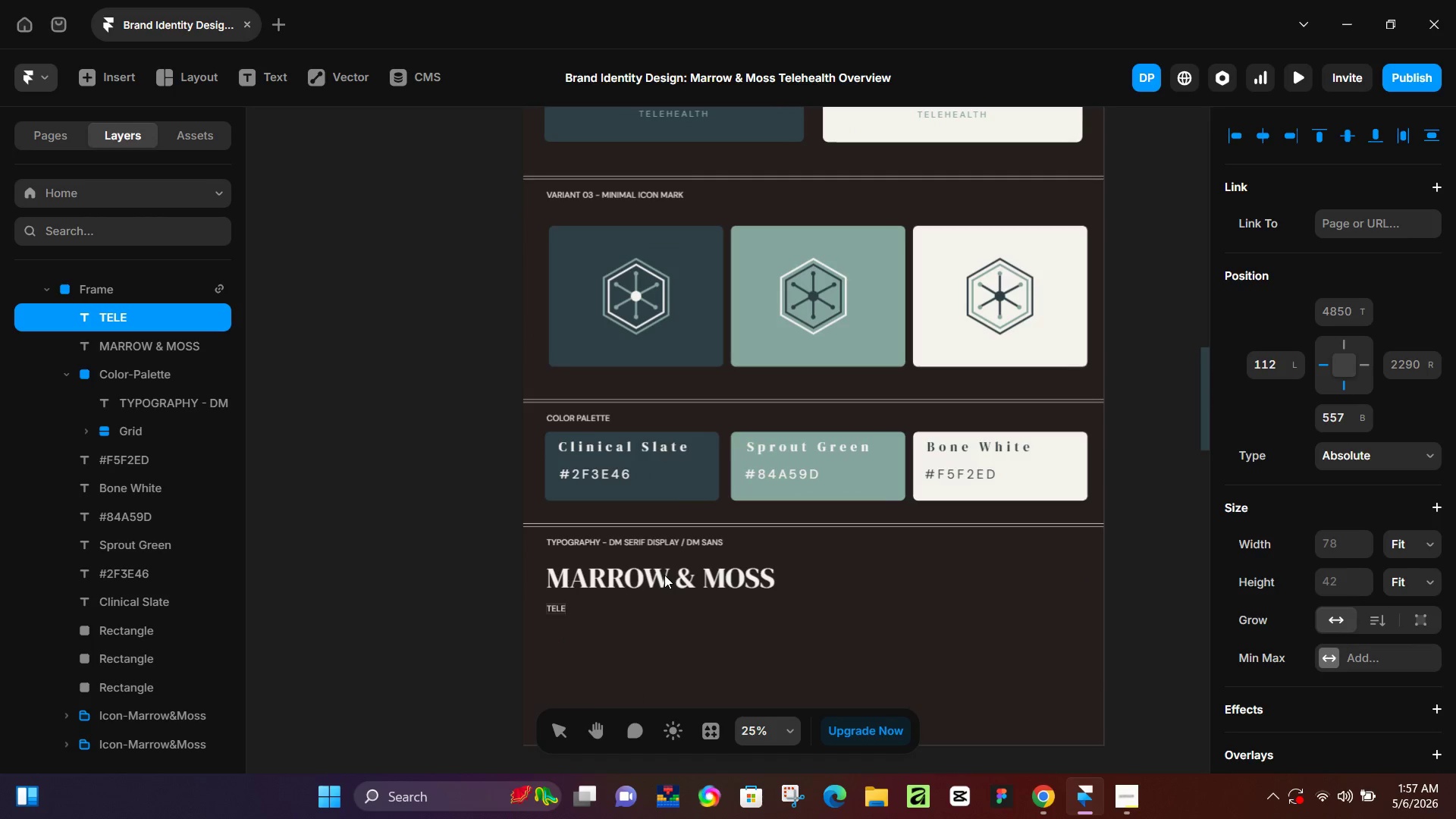 
type(HEALTH - )
 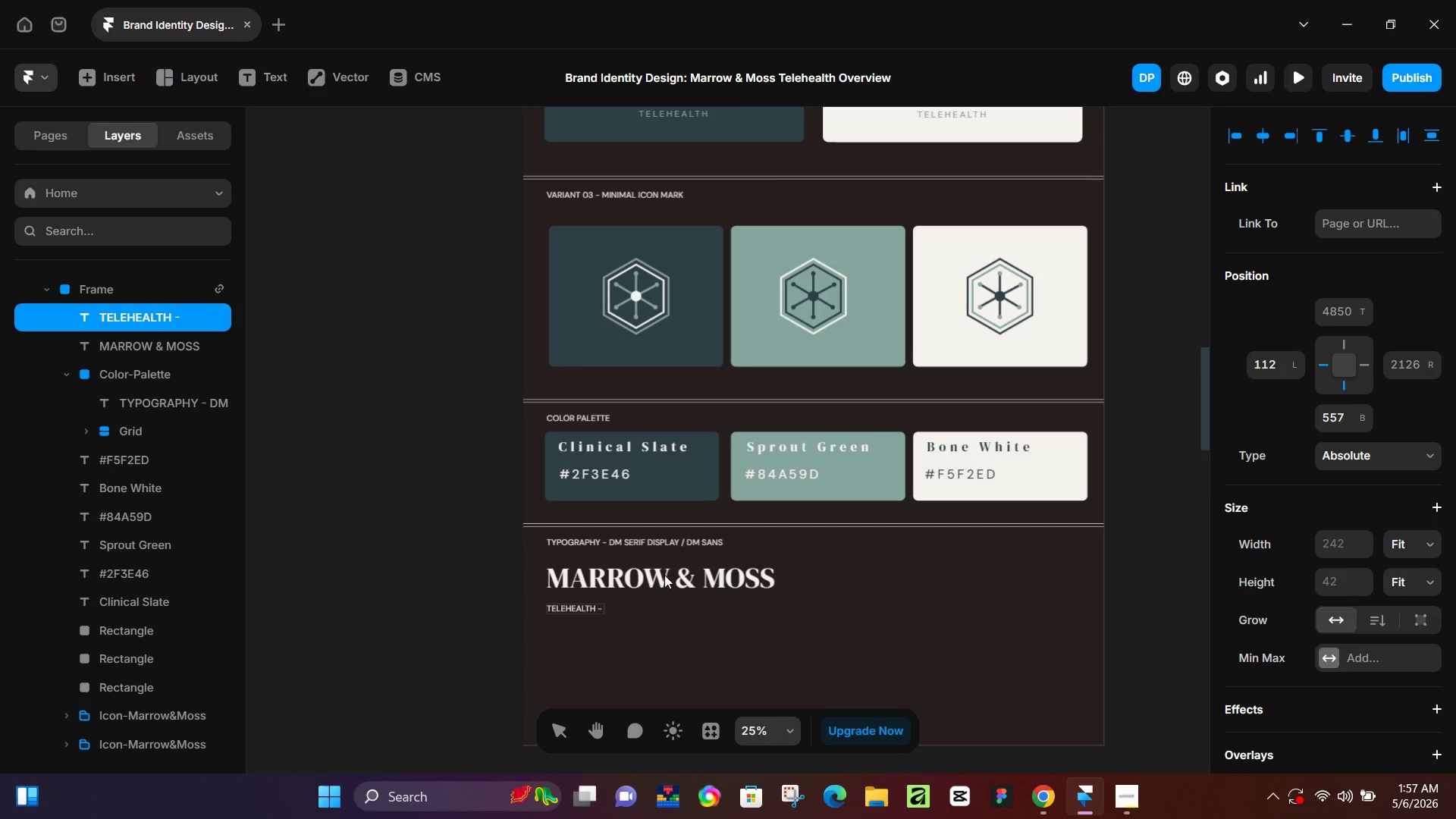 
wait(11.88)
 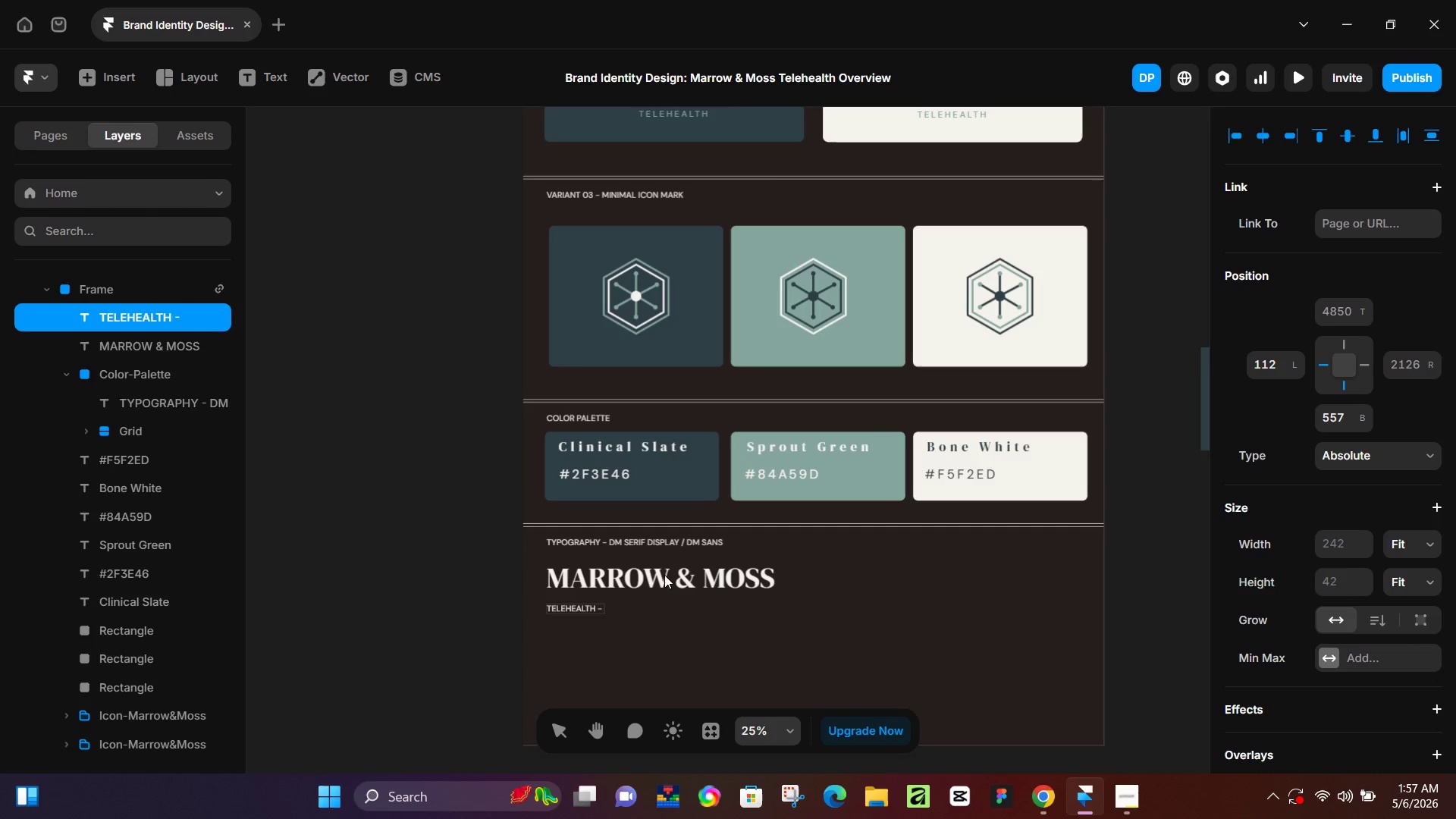 
type(NUTRITIONAAL)
key(Backspace)
key(Backspace)
type(L RECOBE)
key(Backspace)
key(Backspace)
type(VER)
 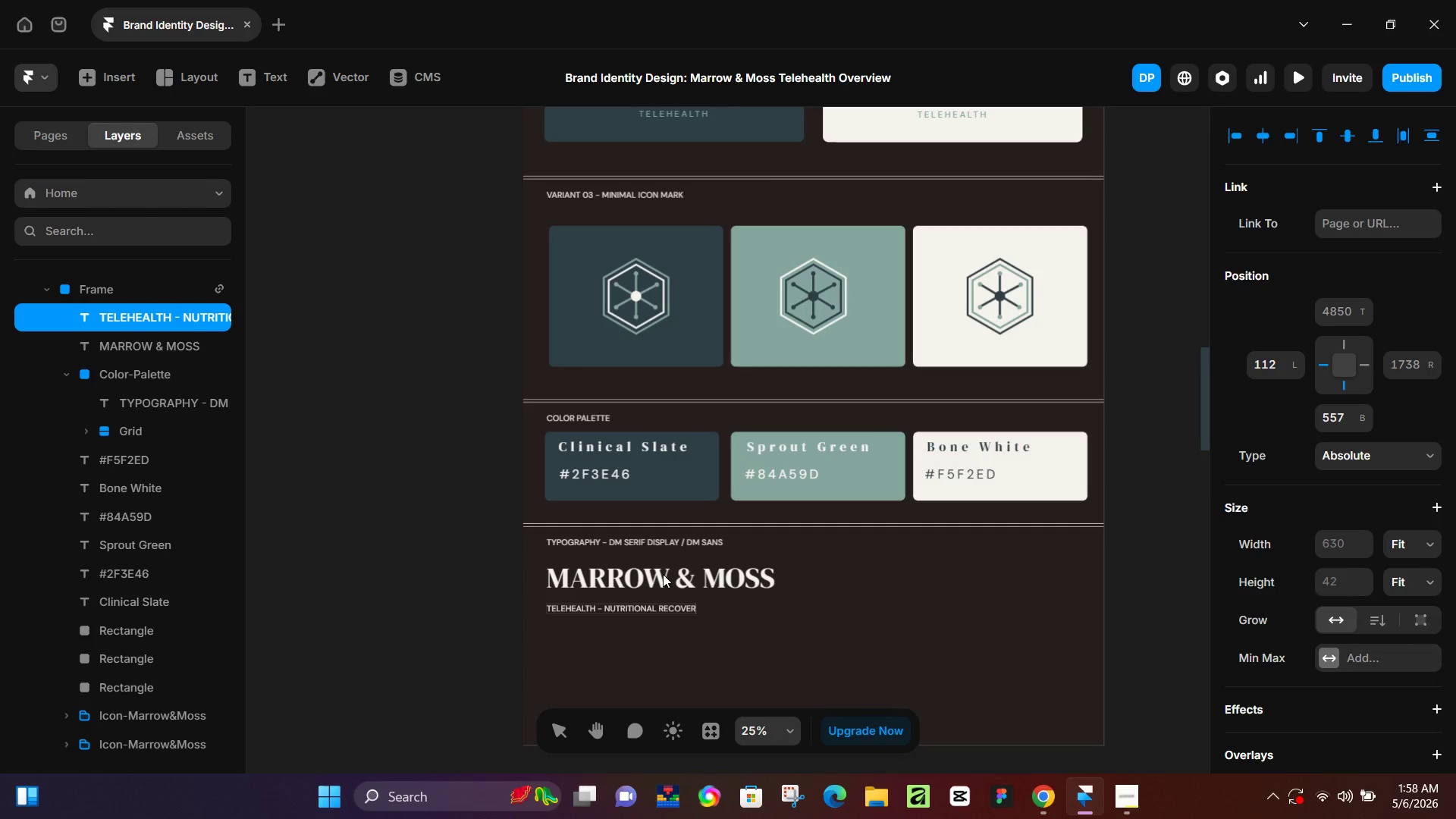 
wait(34.72)
 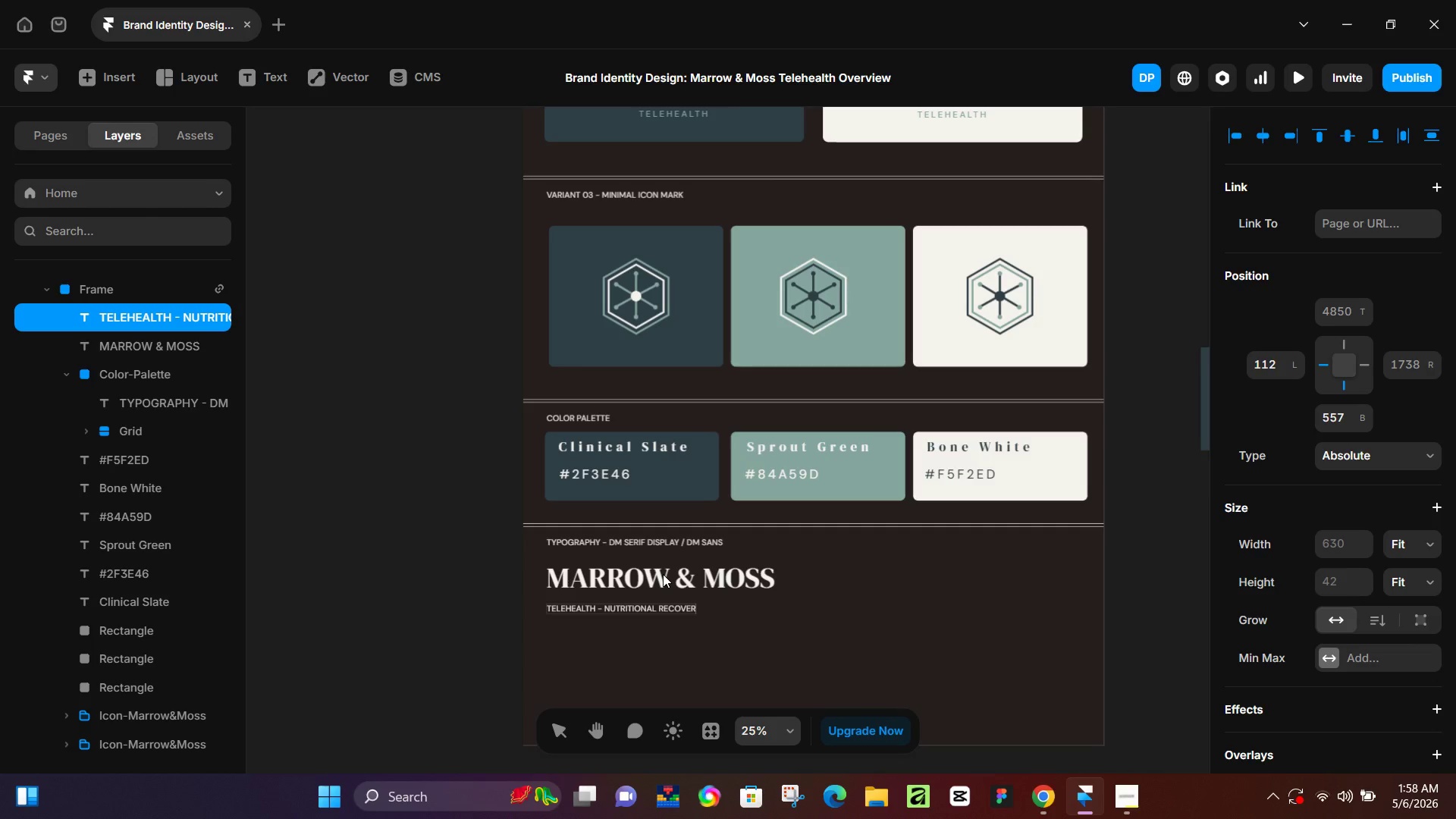 
scroll: coordinate [690, 601], scroll_direction: down, amount: 5.0
 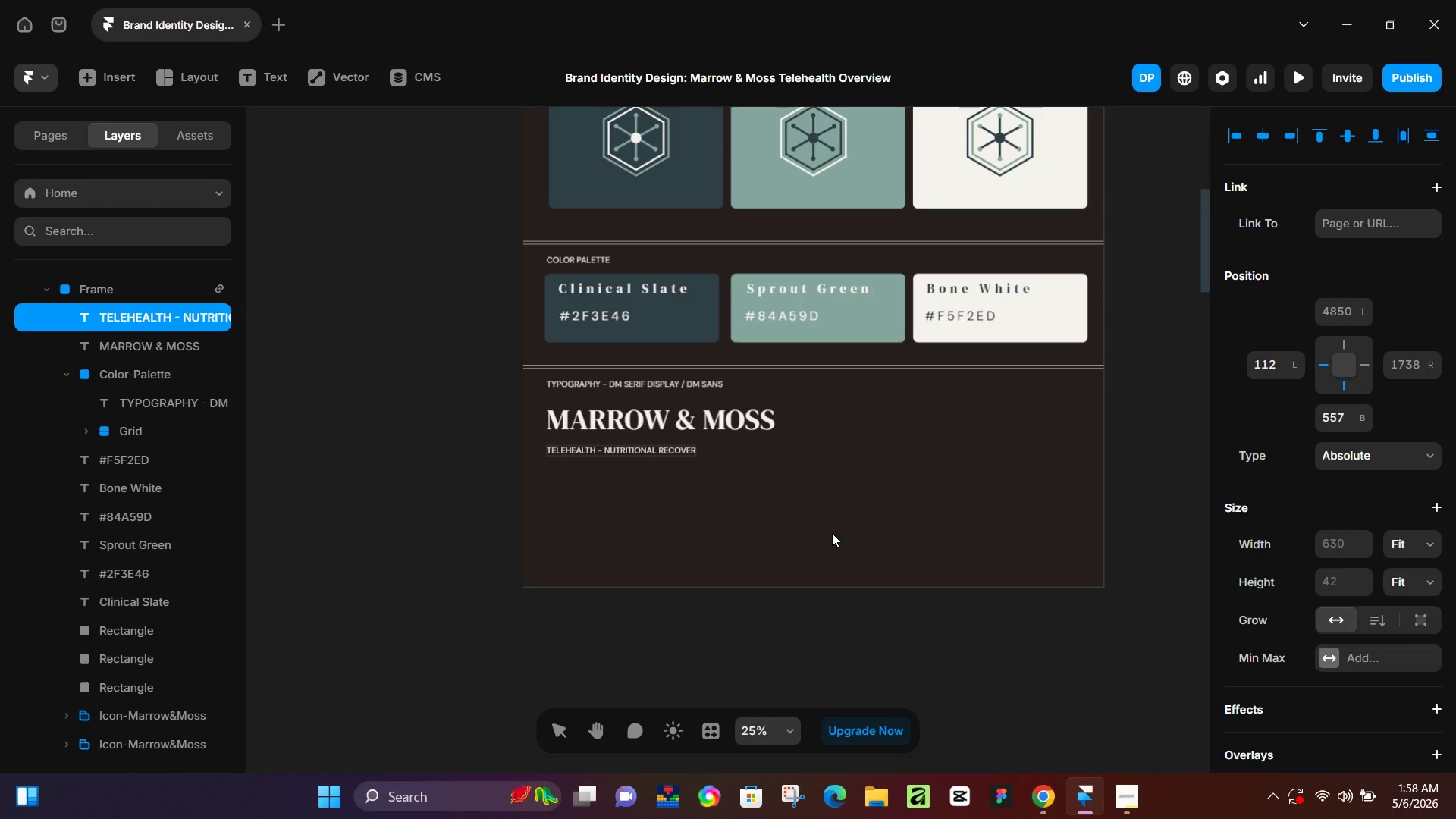 
left_click([792, 367])
 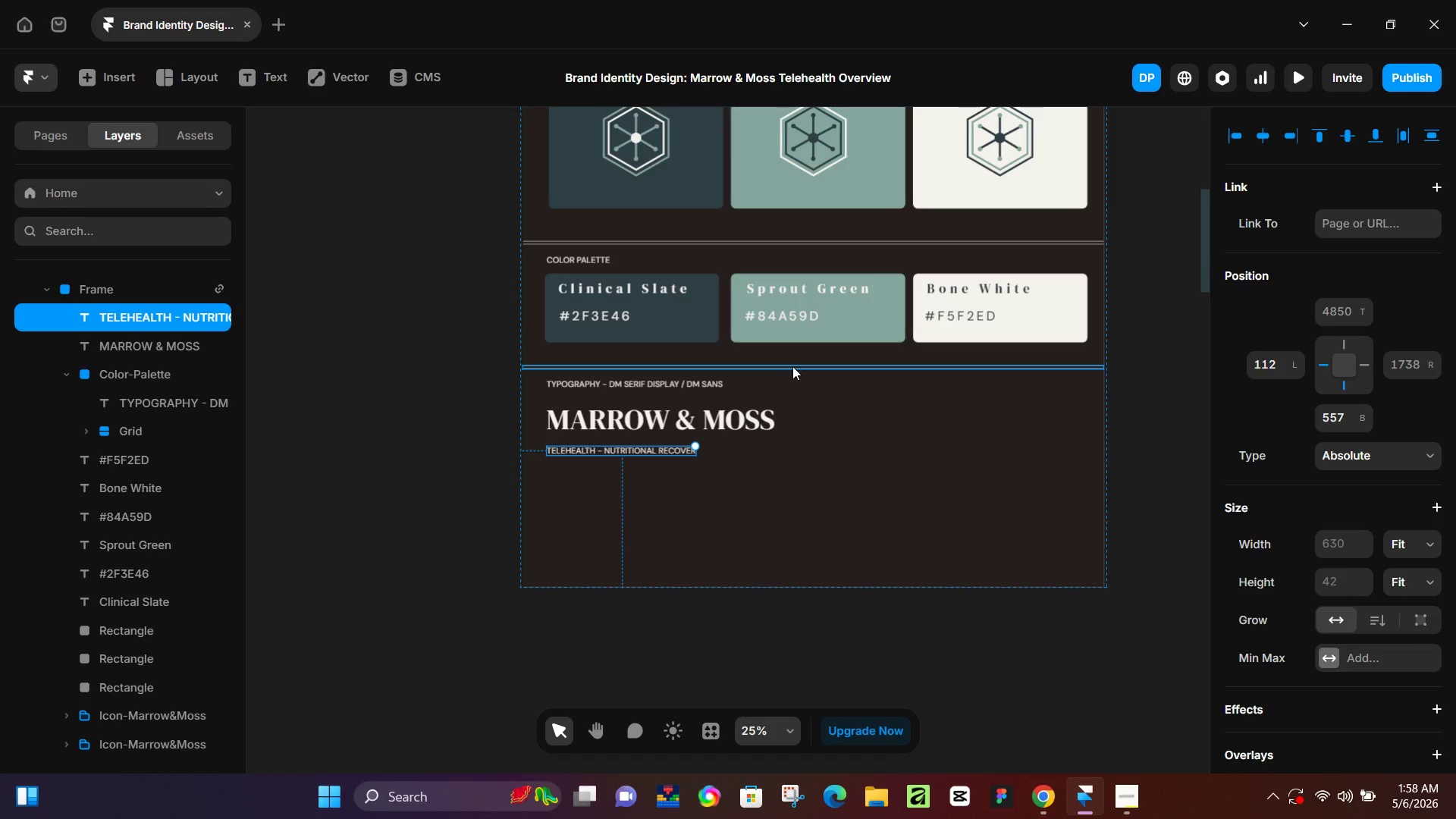 
left_click([792, 366])
 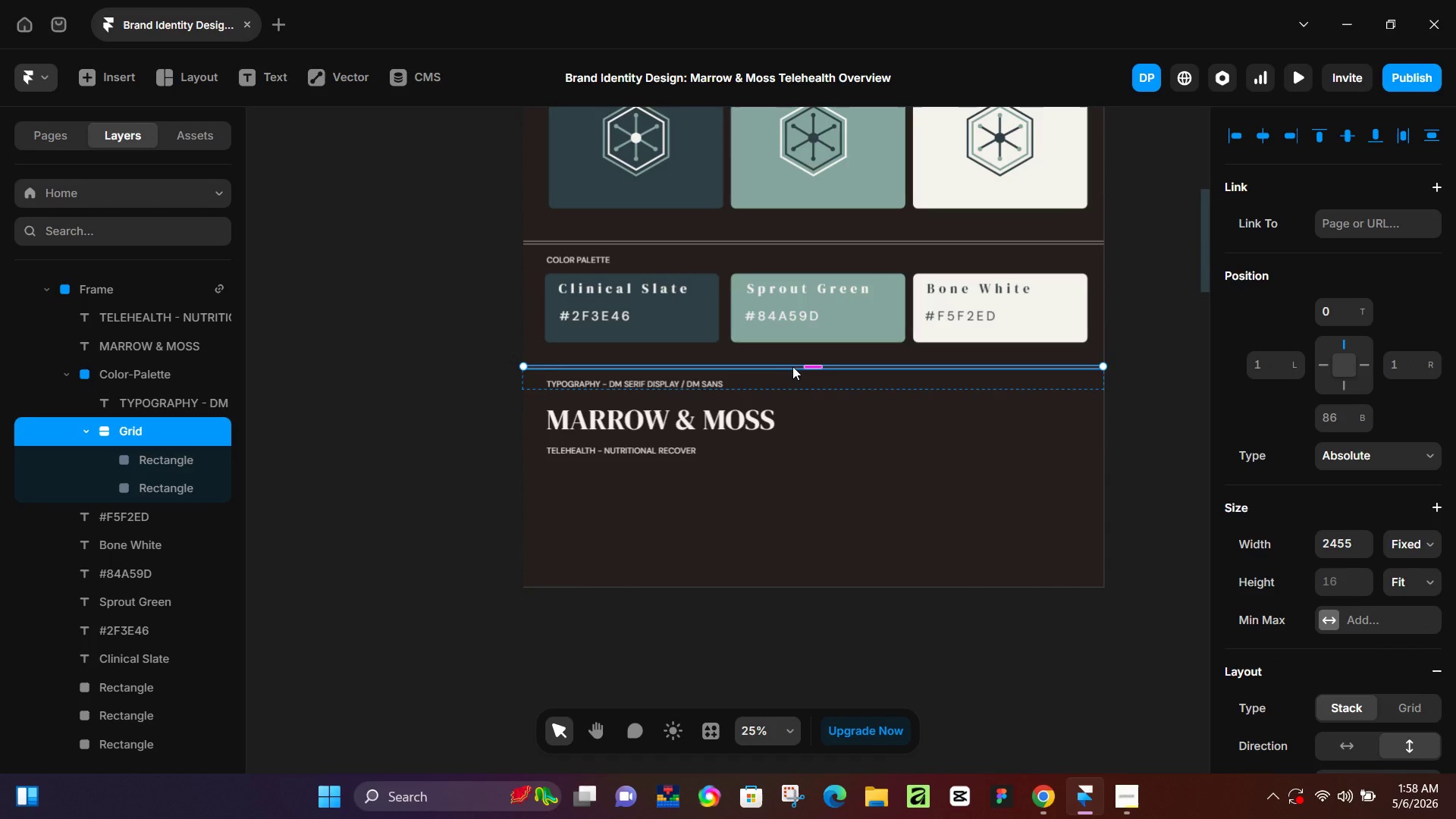 
left_click([792, 366])
 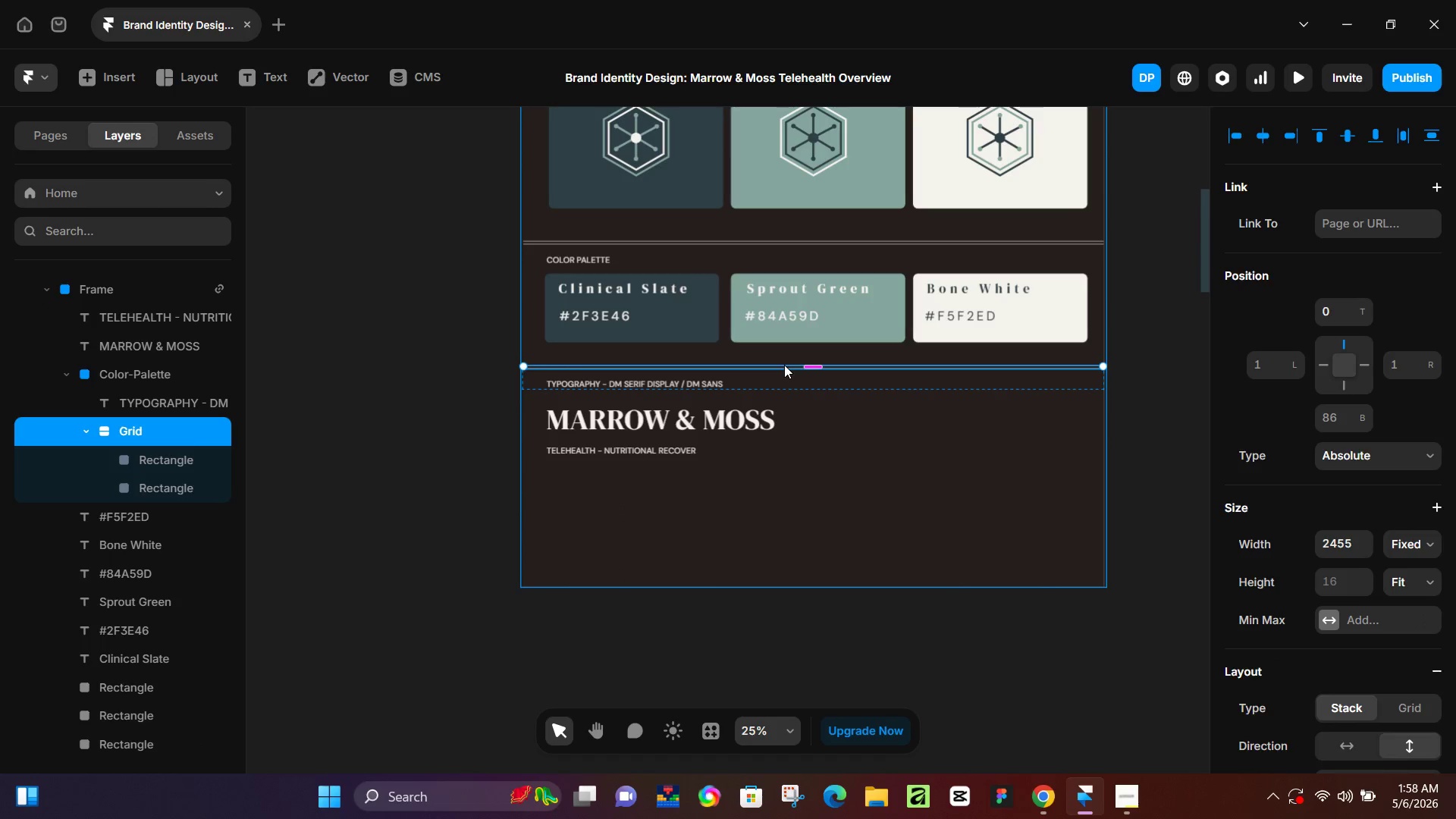 
double_click([784, 365])
 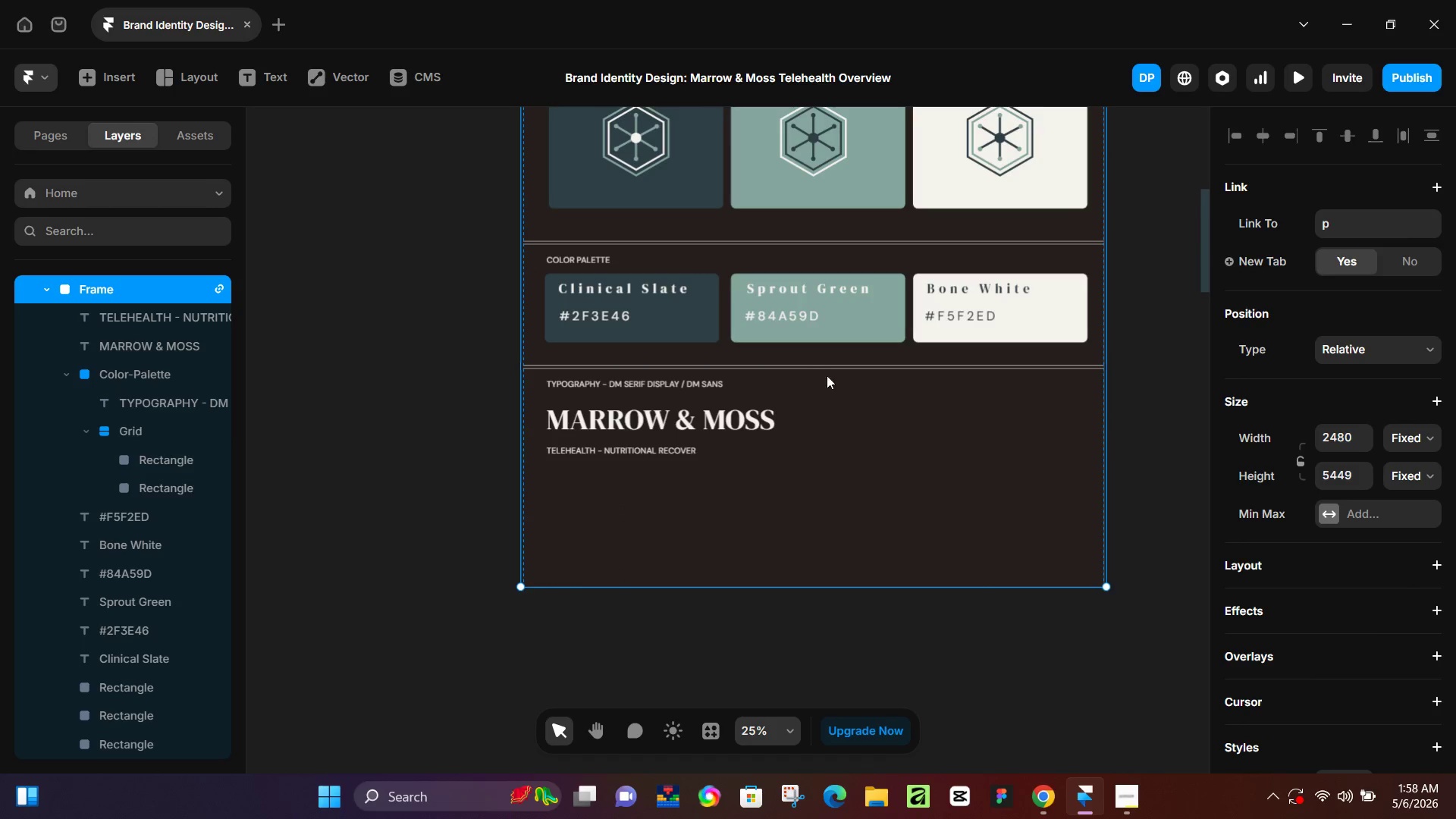 
left_click([827, 372])
 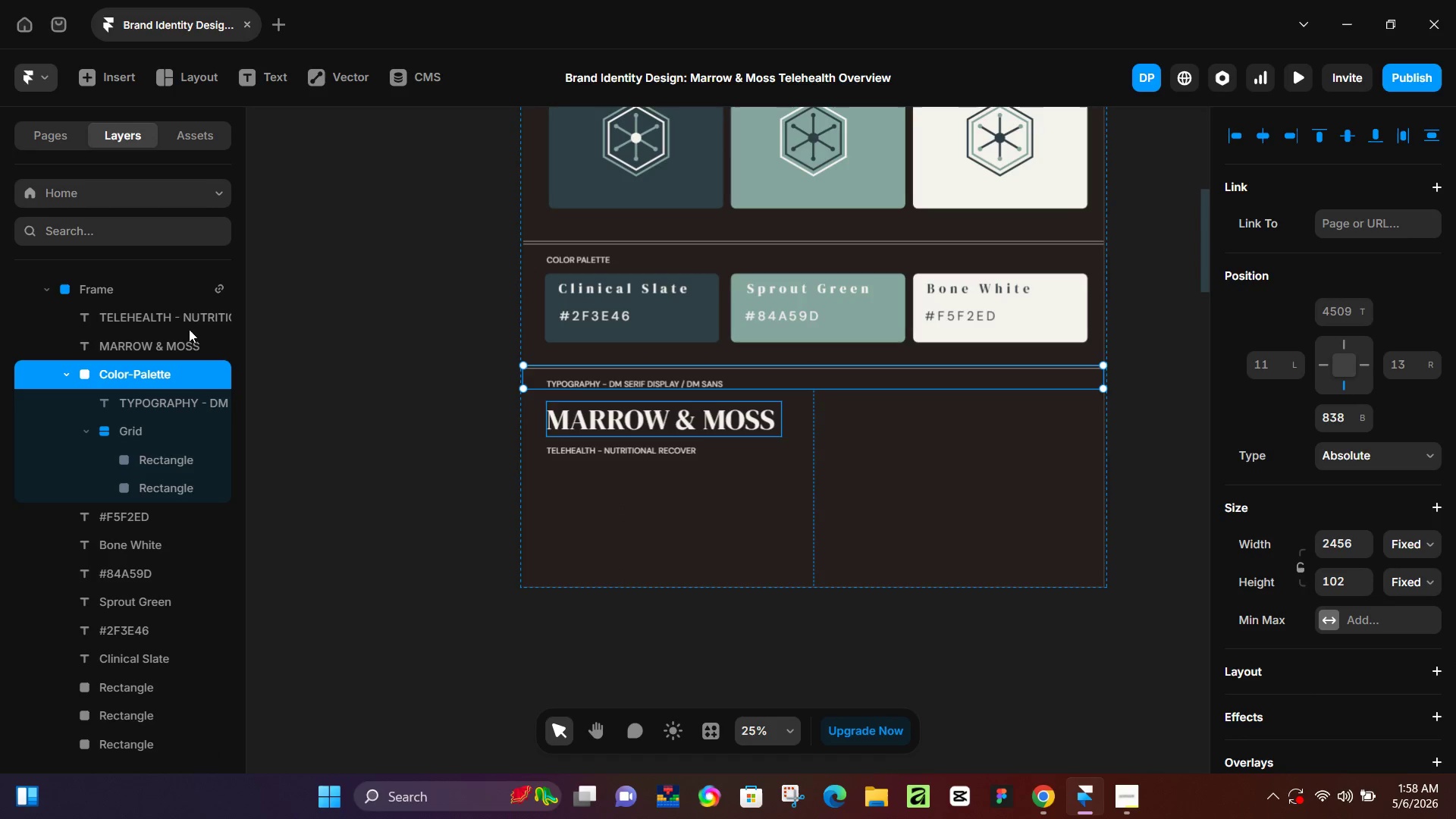 
left_click([166, 319])
 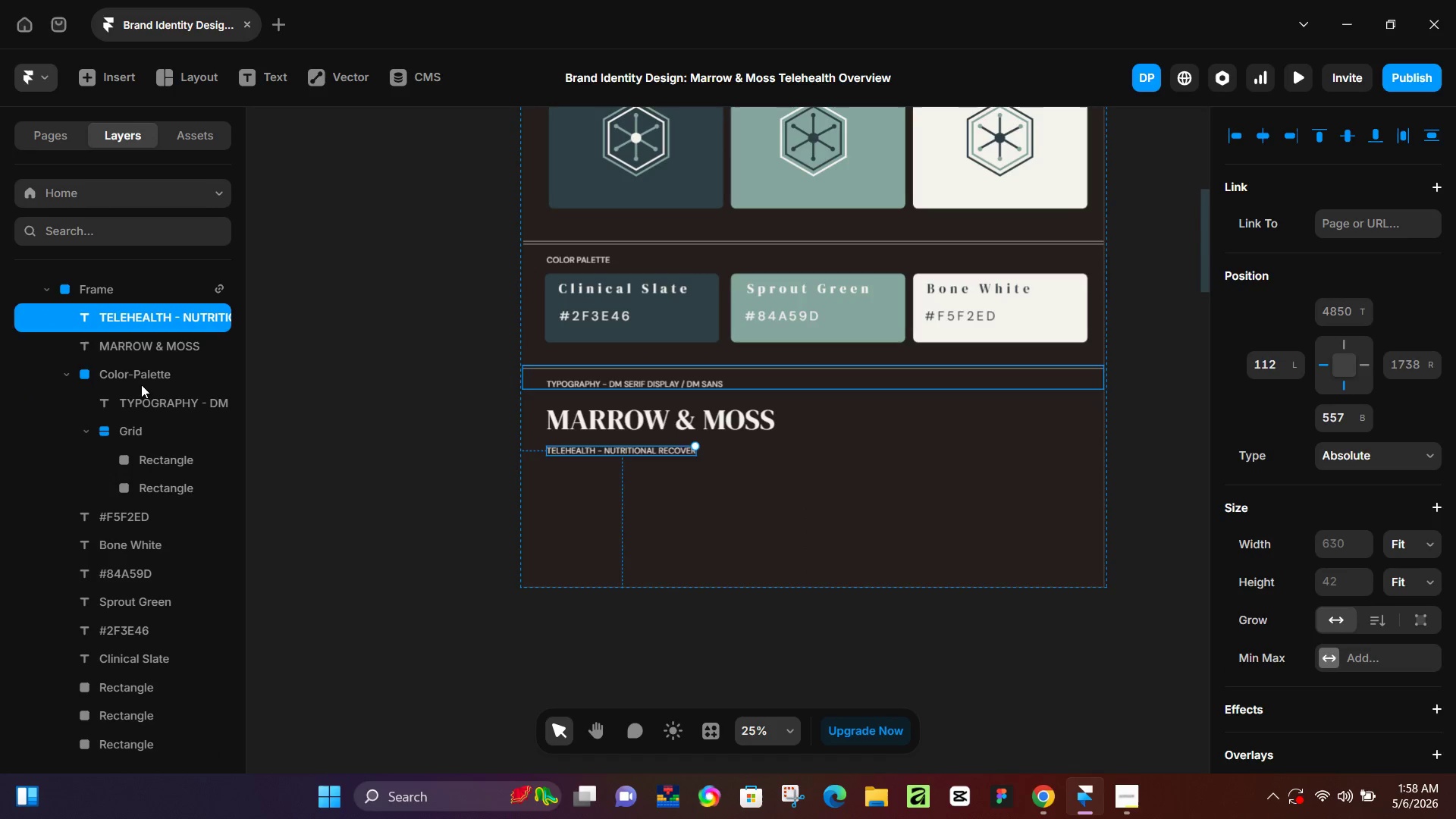 
left_click([141, 386])
 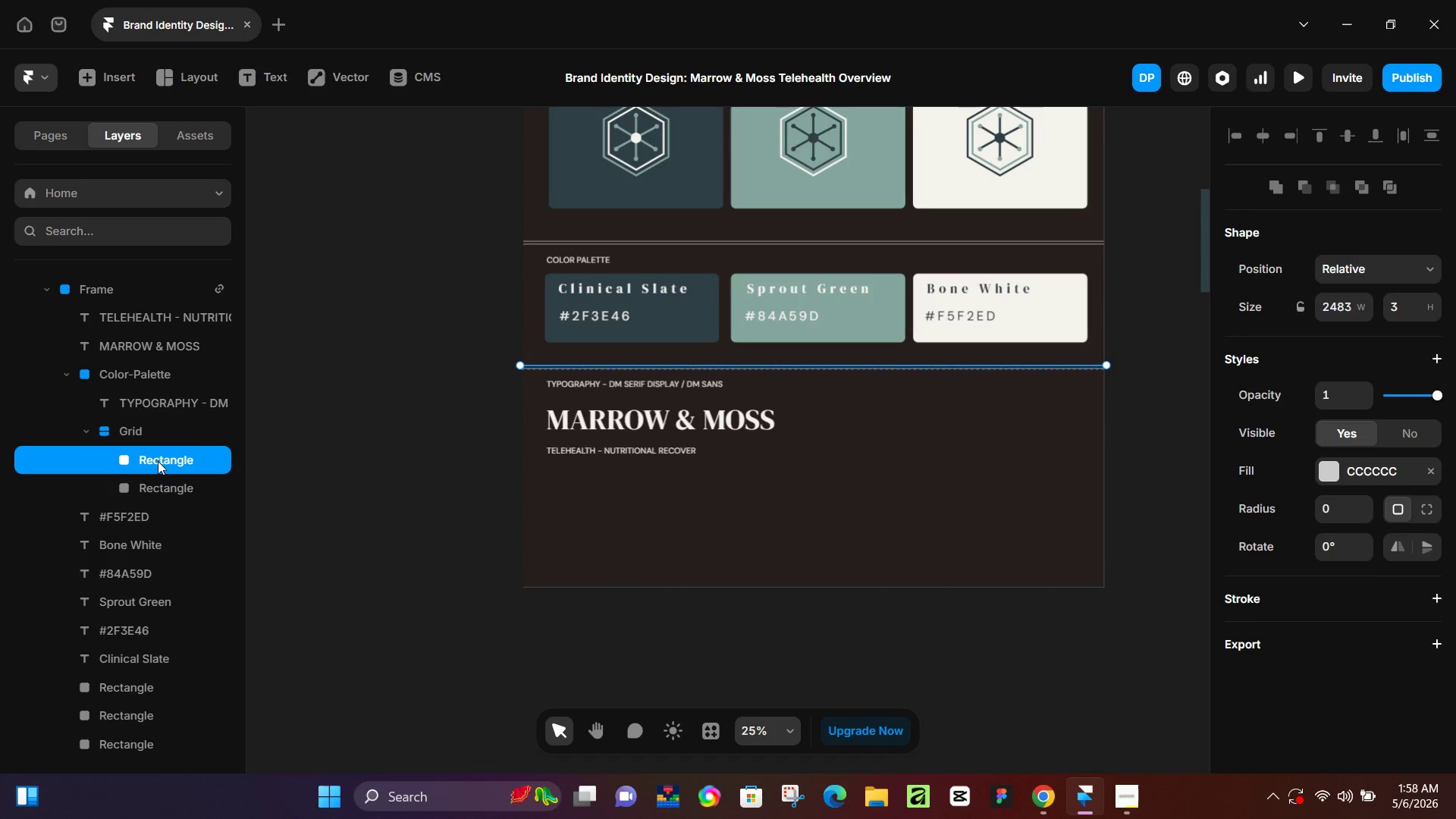 
hold_key(key=ShiftLeft, duration=0.41)
left_click([160, 480])
 